 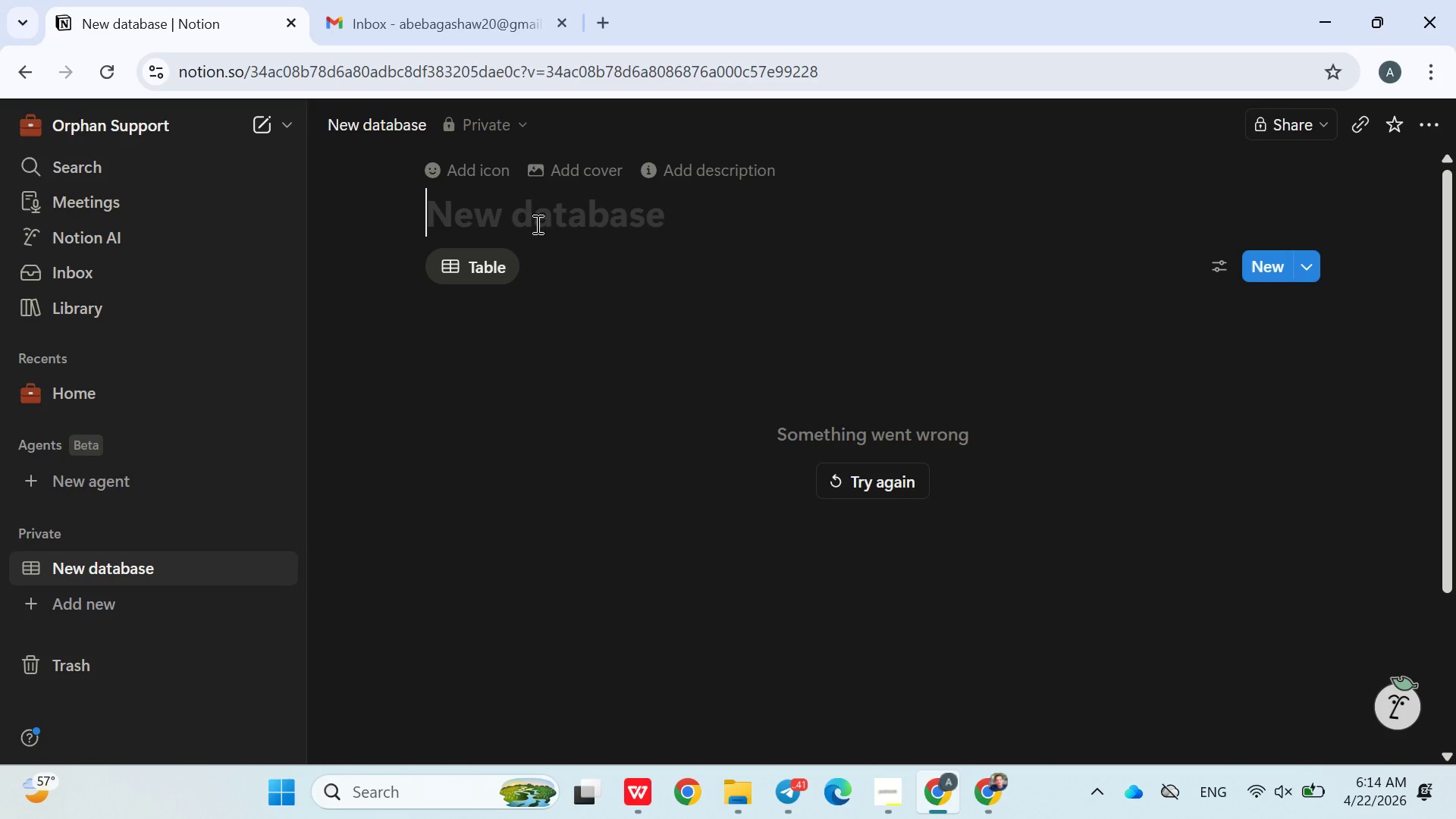 
type(CH)
 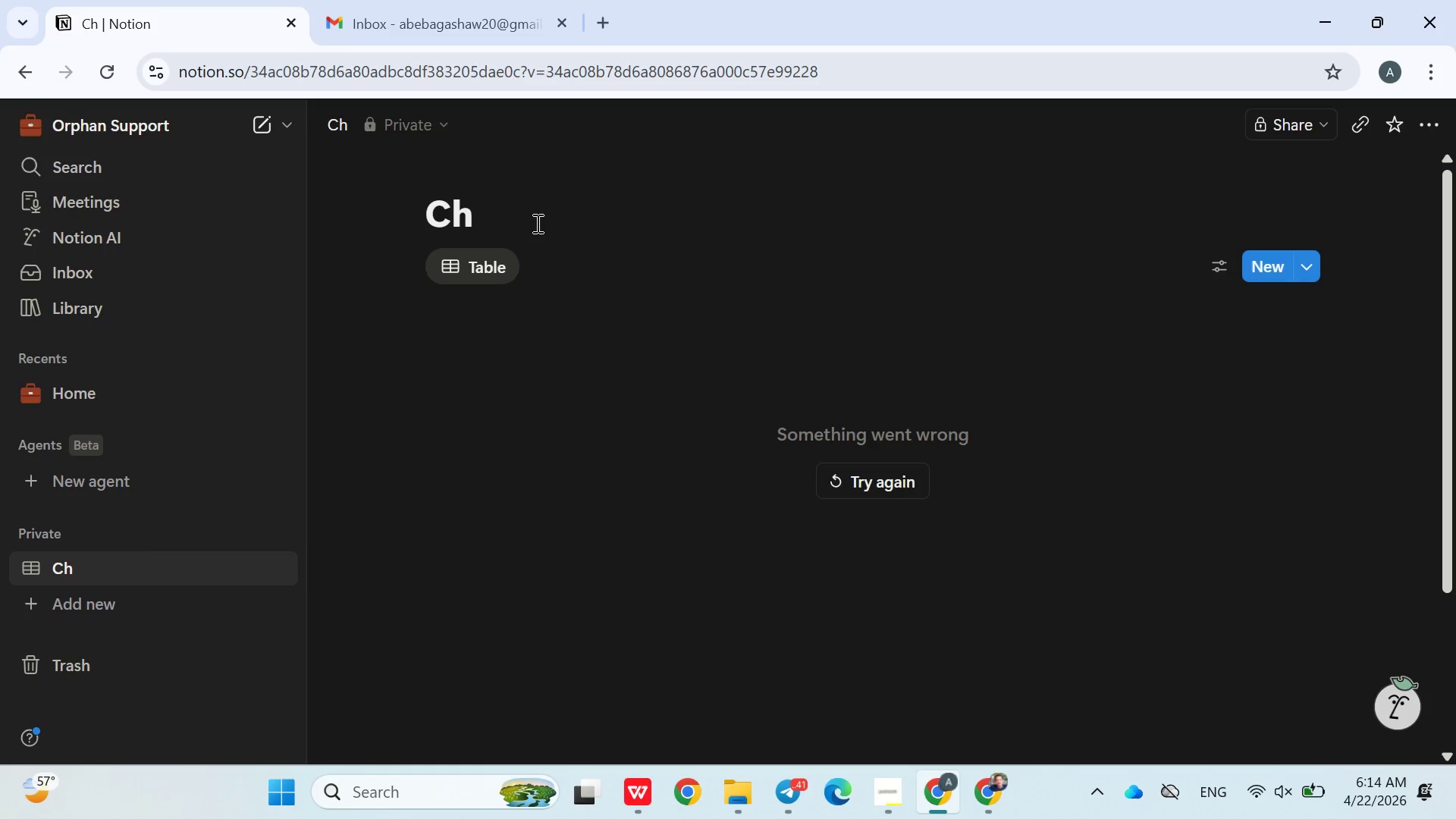 
left_click([536, 224])
 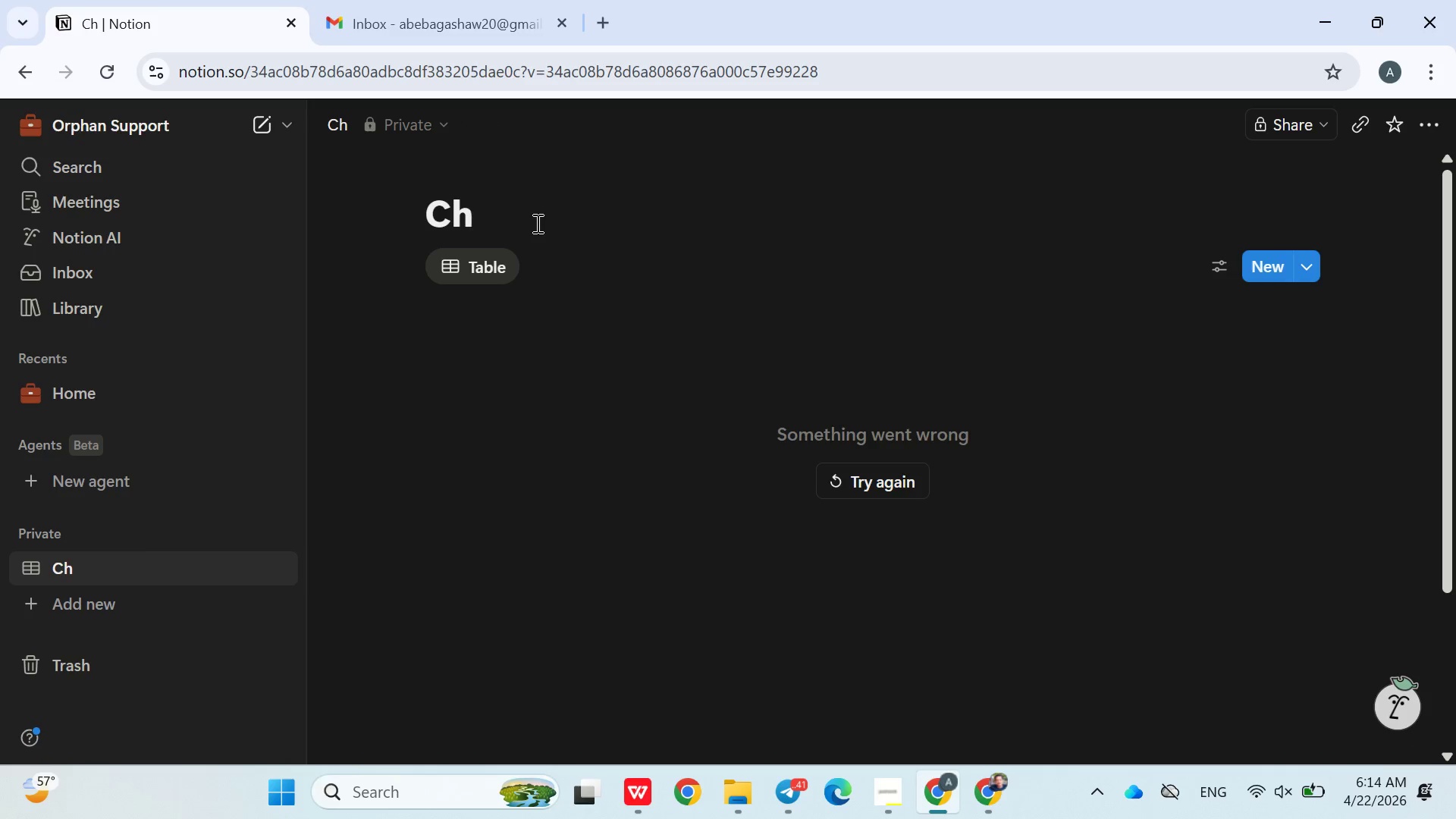 
type(ildrens)
 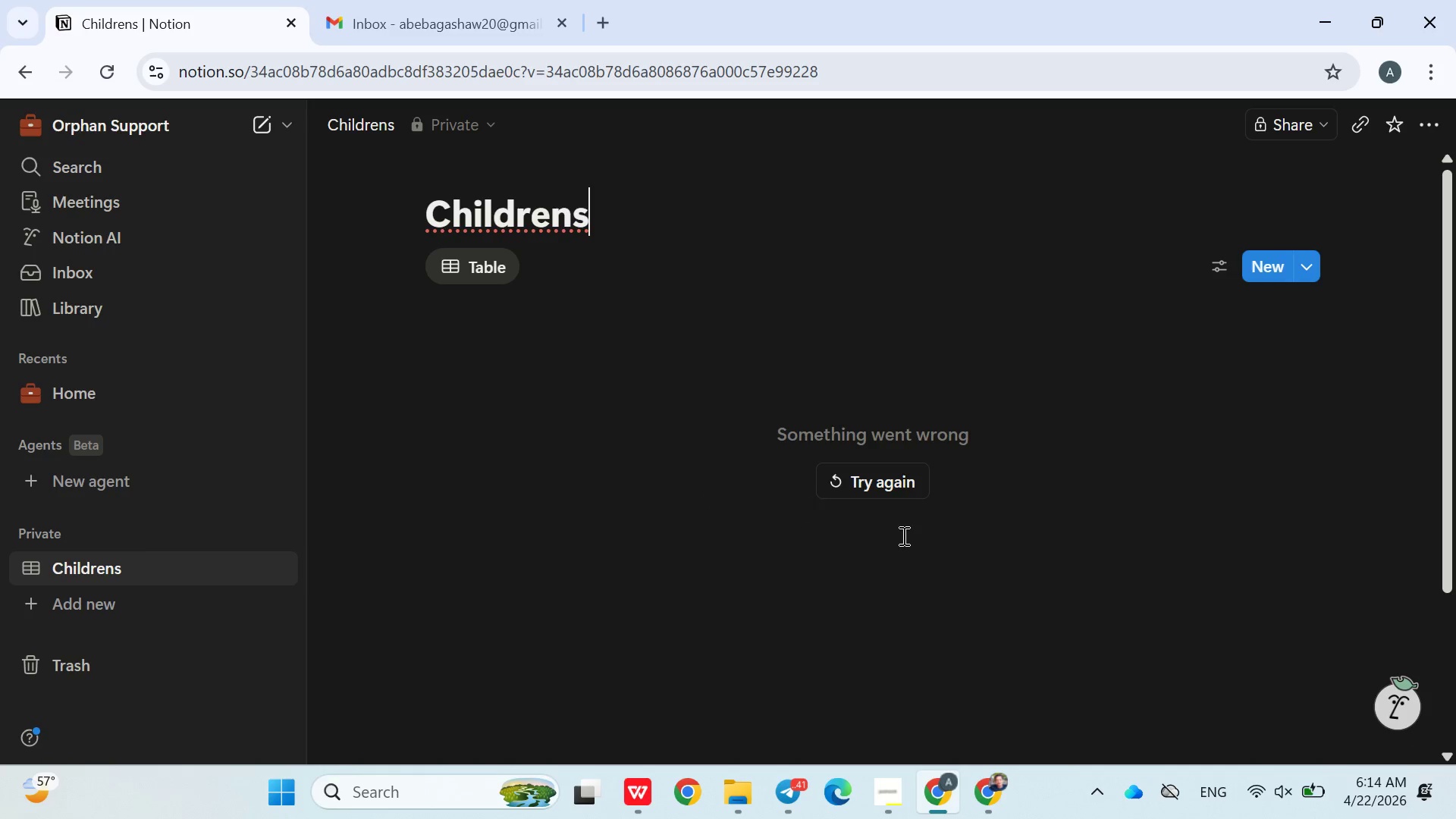 
left_click([901, 552])
 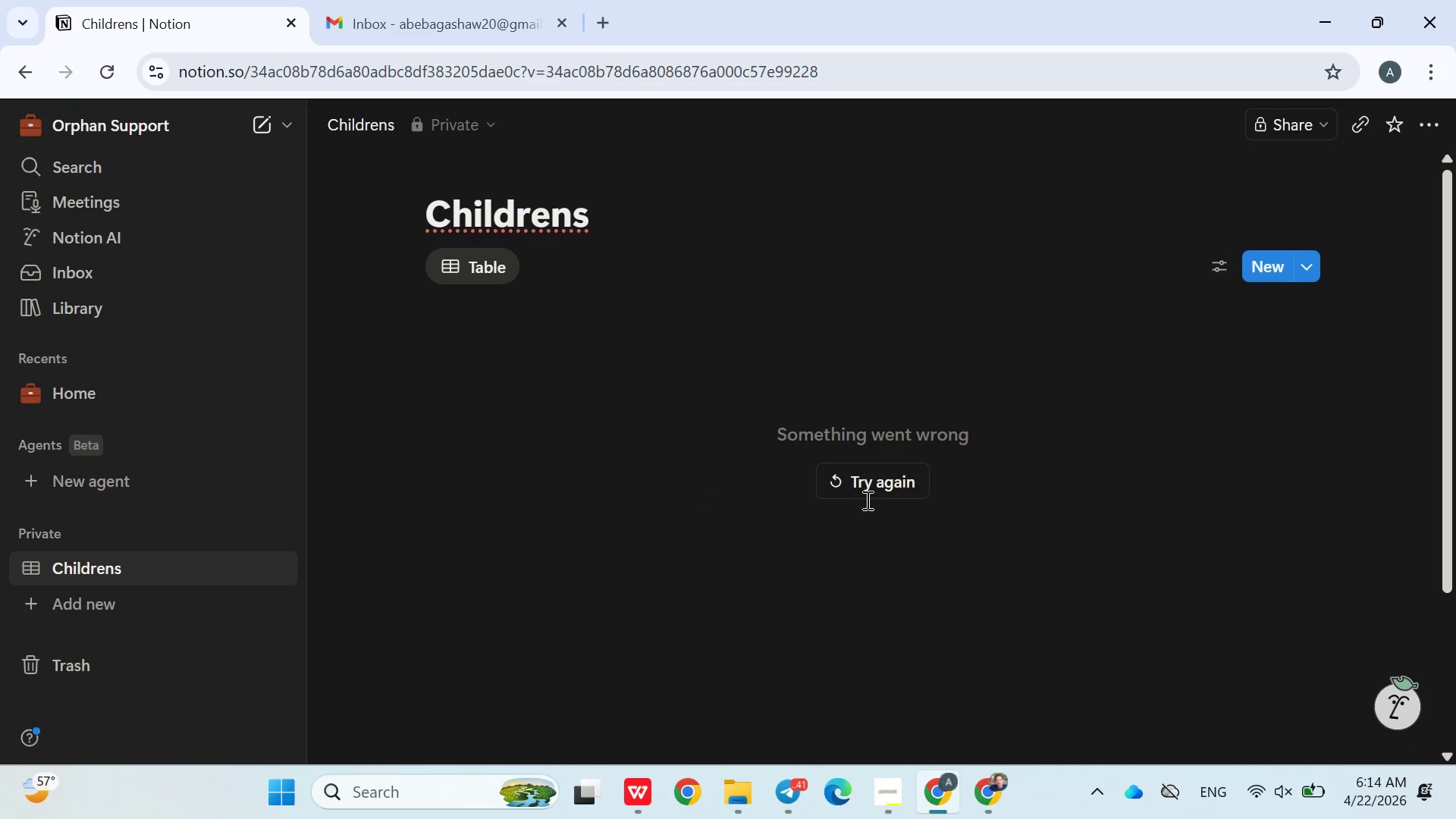 
left_click([865, 496])
 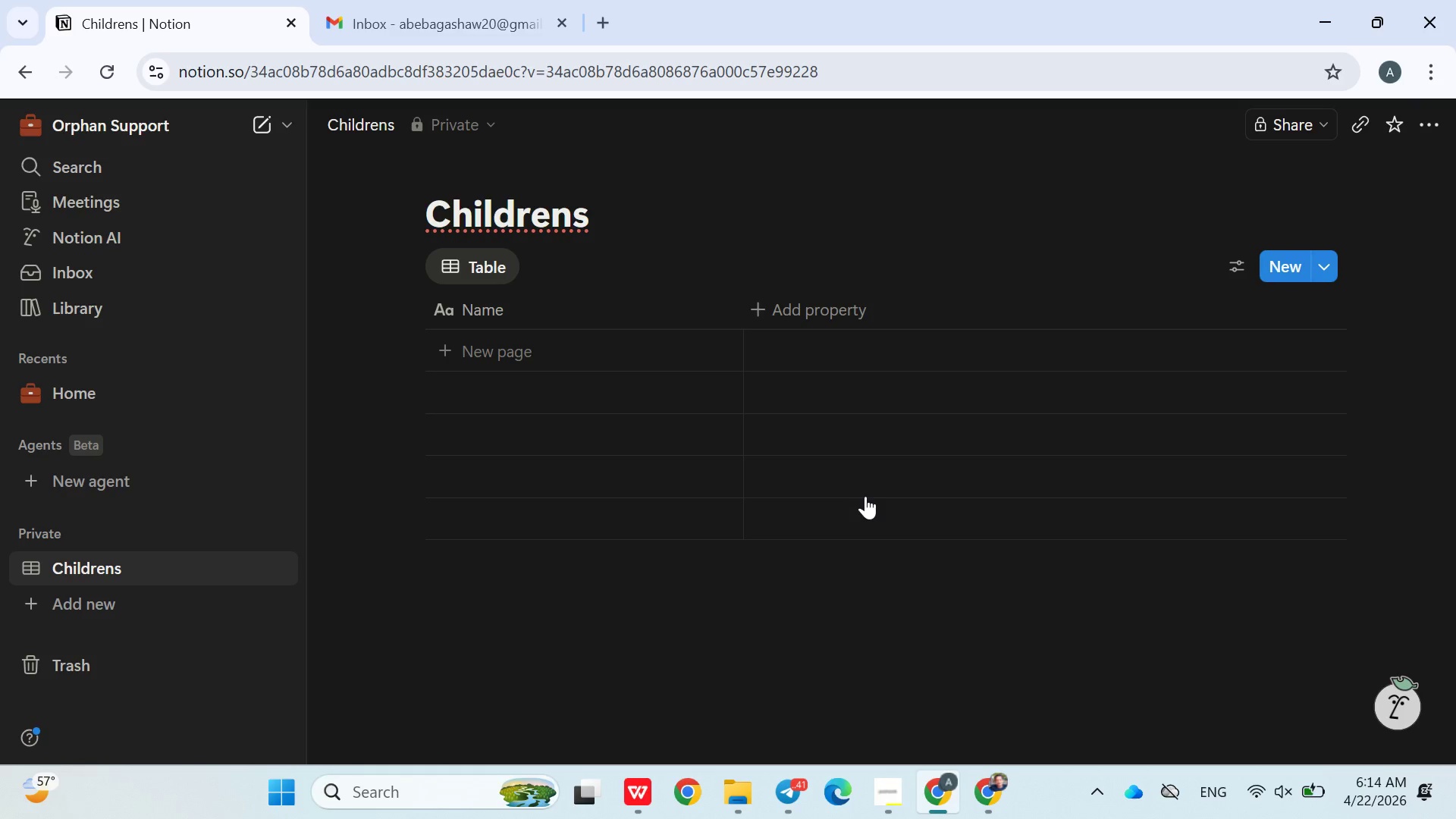 
left_click([621, 226])
 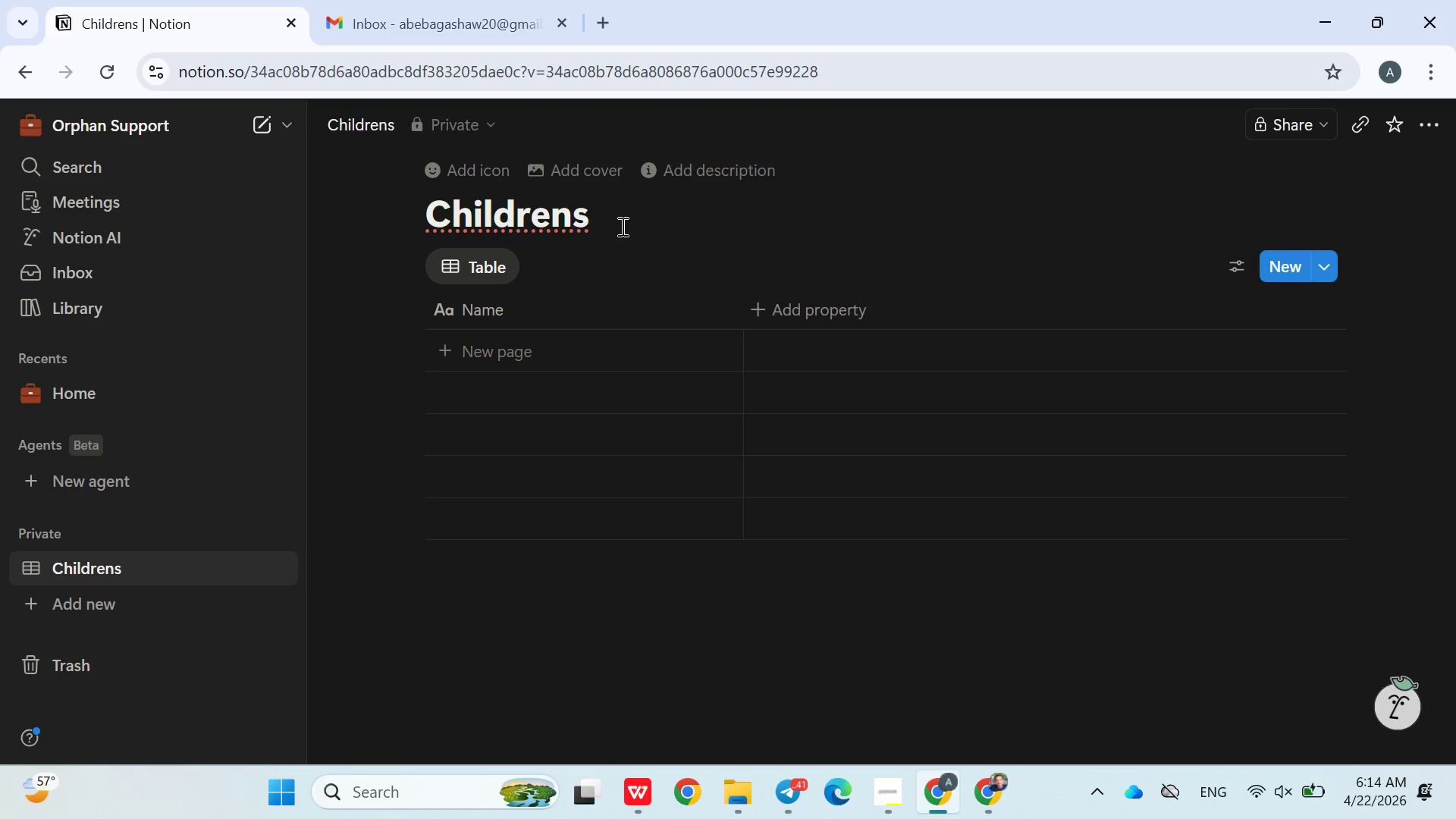 
left_click([621, 226])
 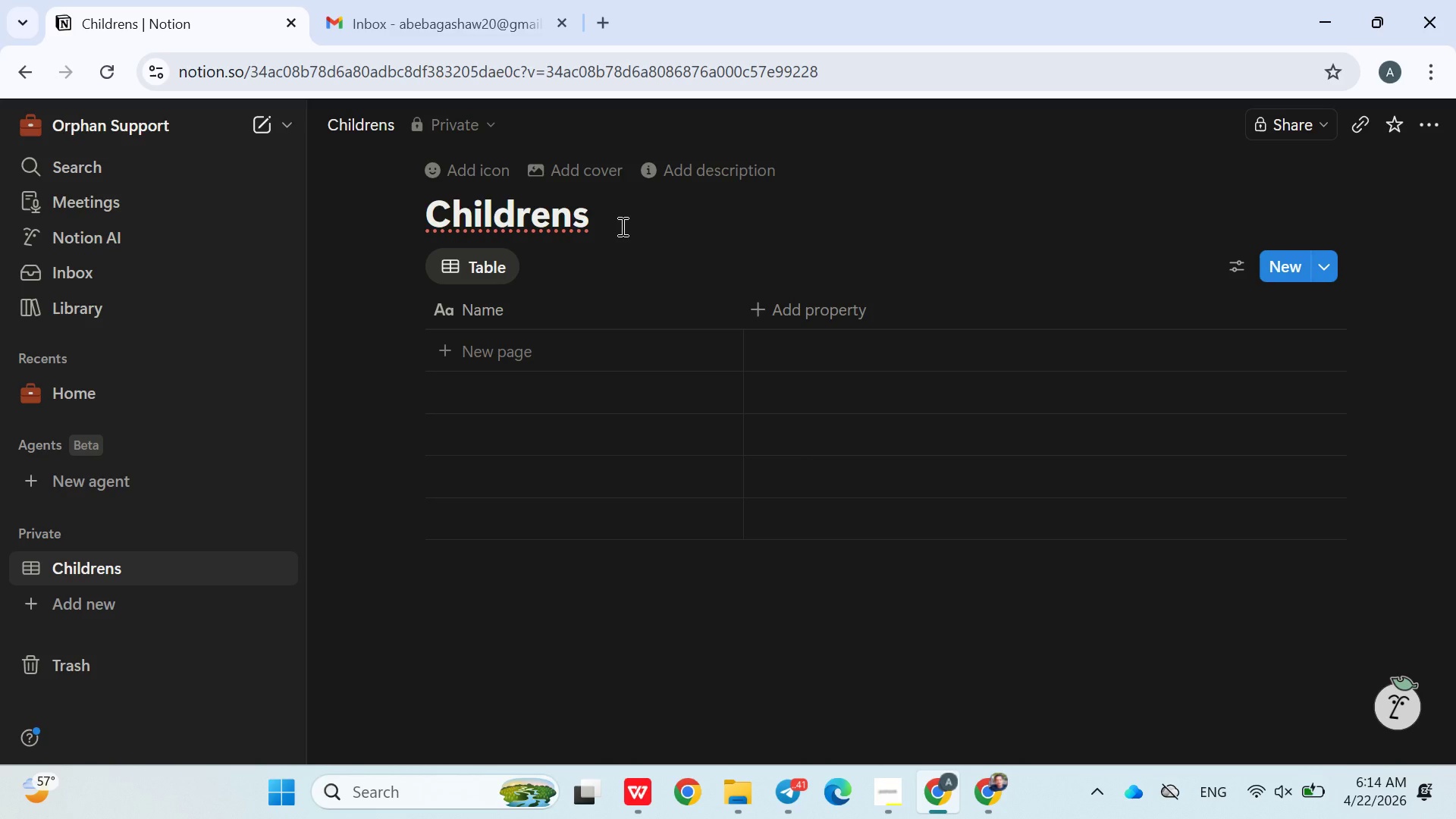 
left_click([608, 224])
 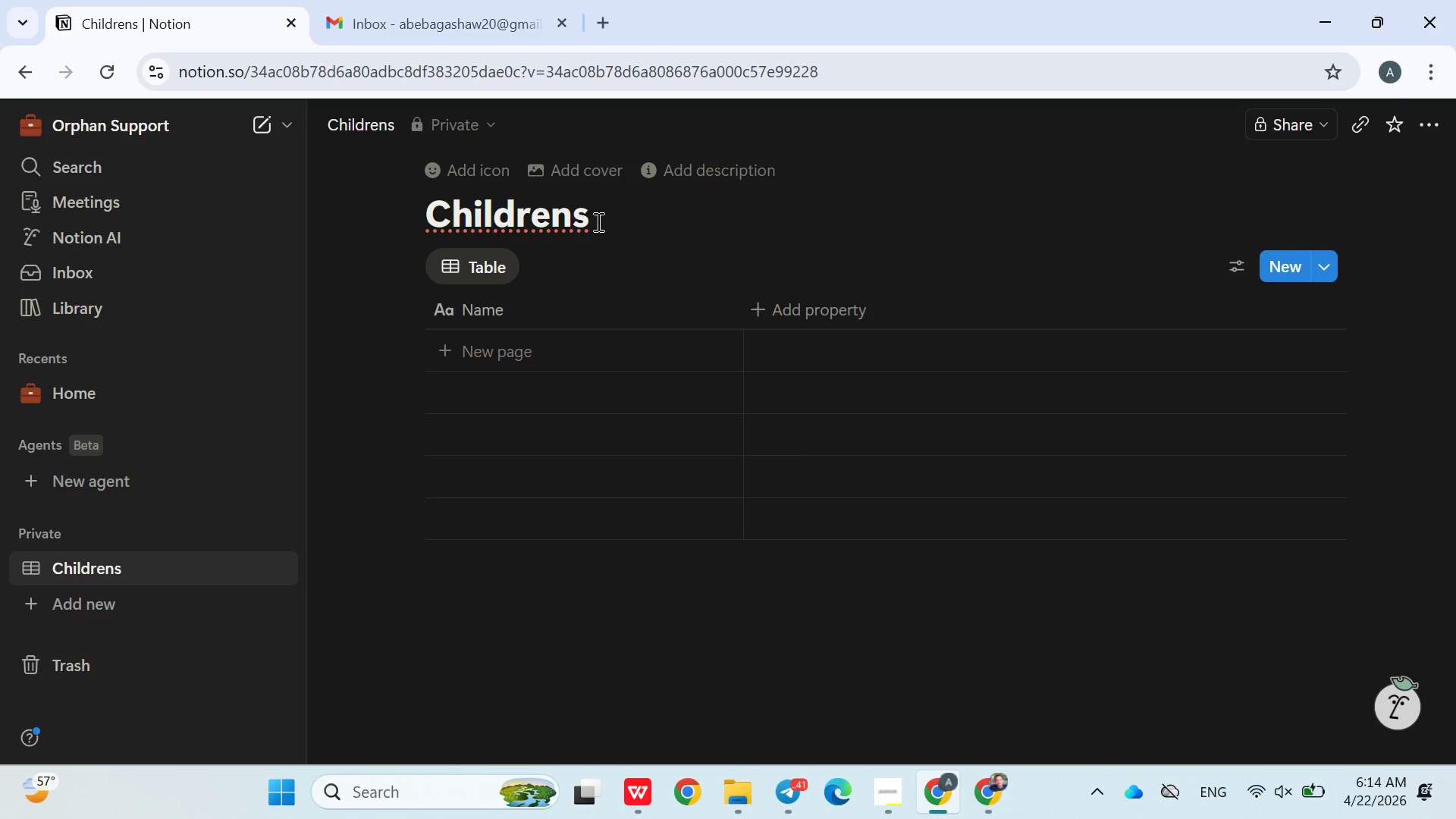 
left_click([554, 222])
 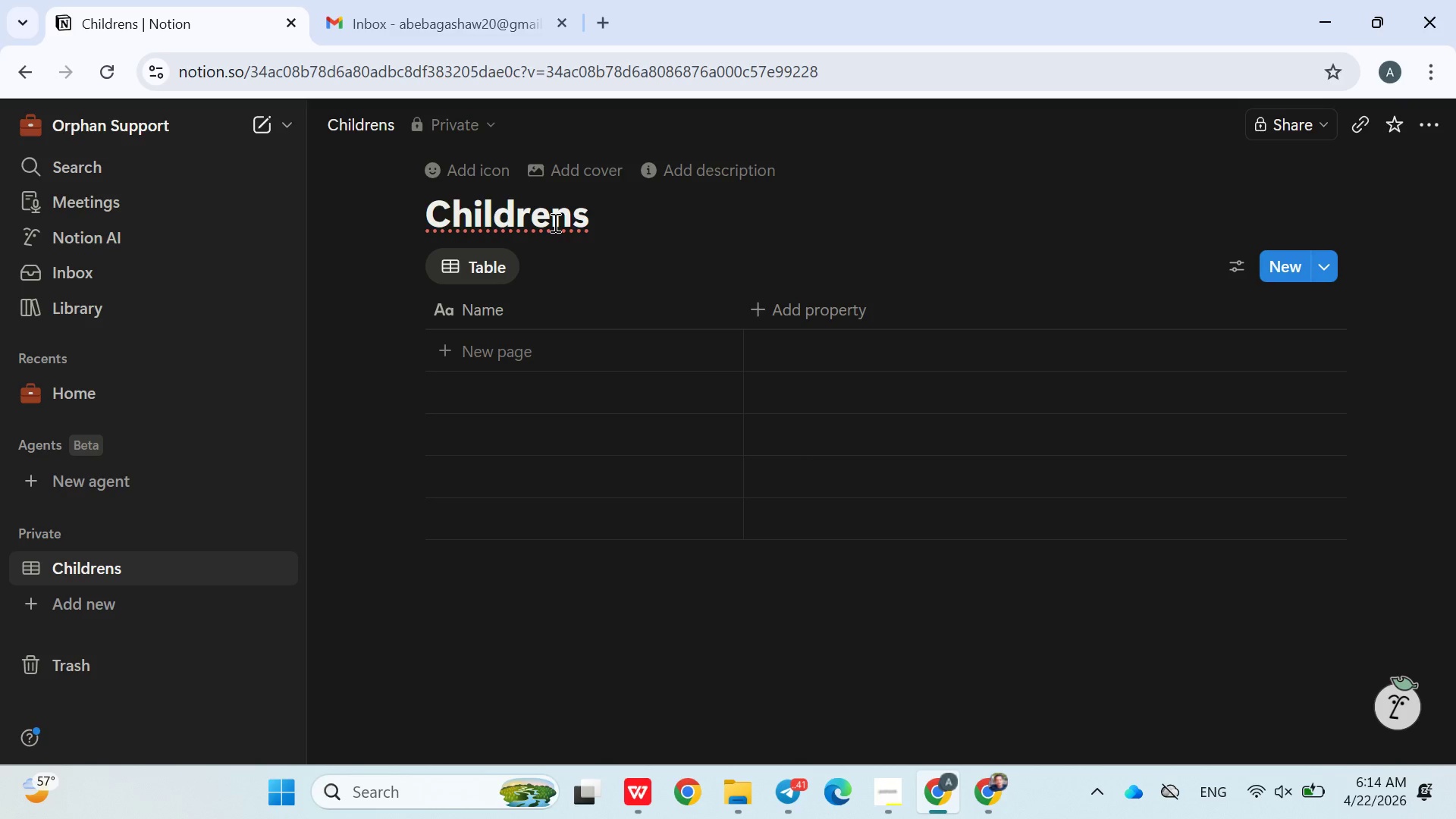 
key(ArrowRight)
 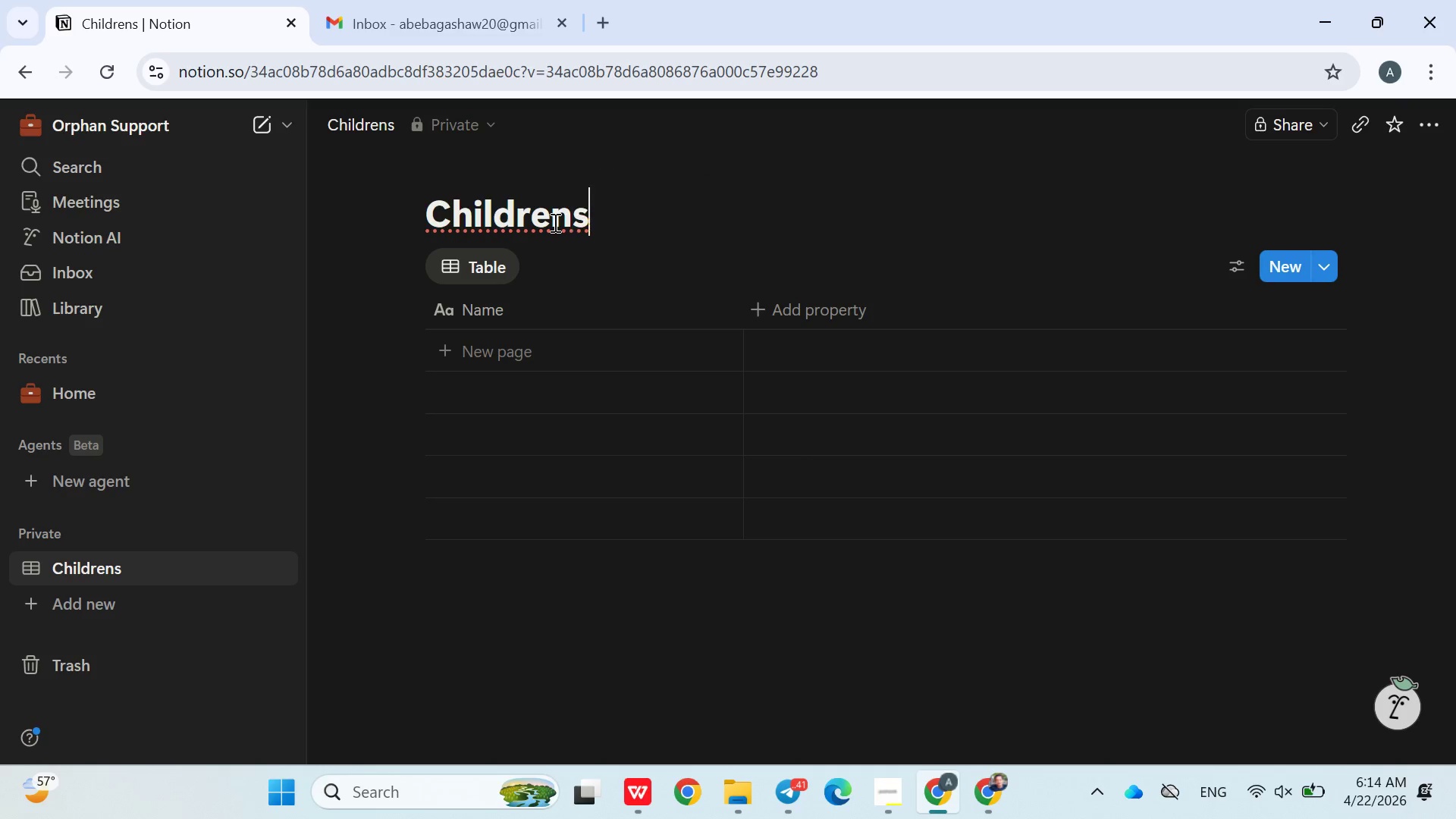 
key(ArrowRight)
 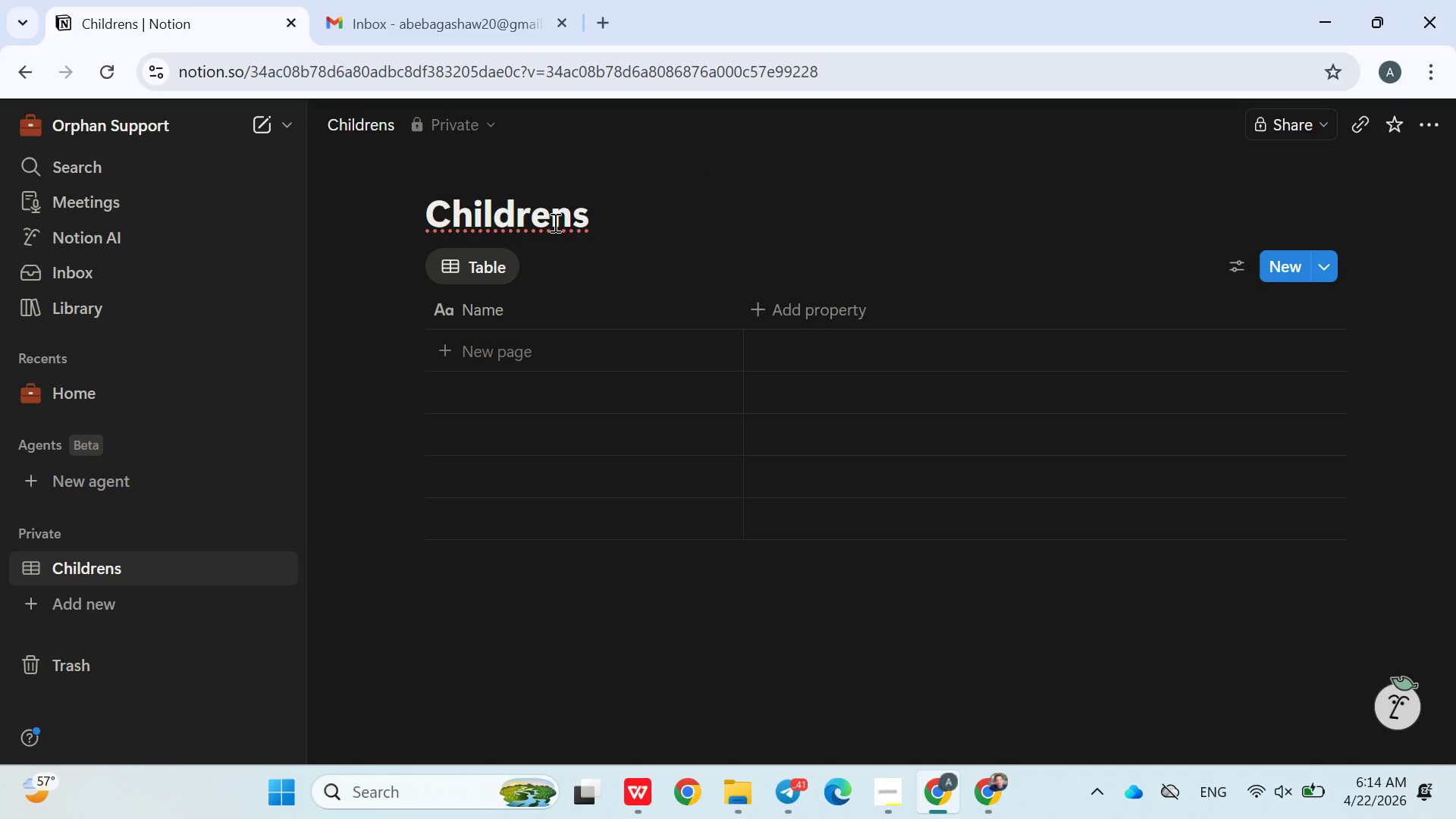 
key(Backspace)
 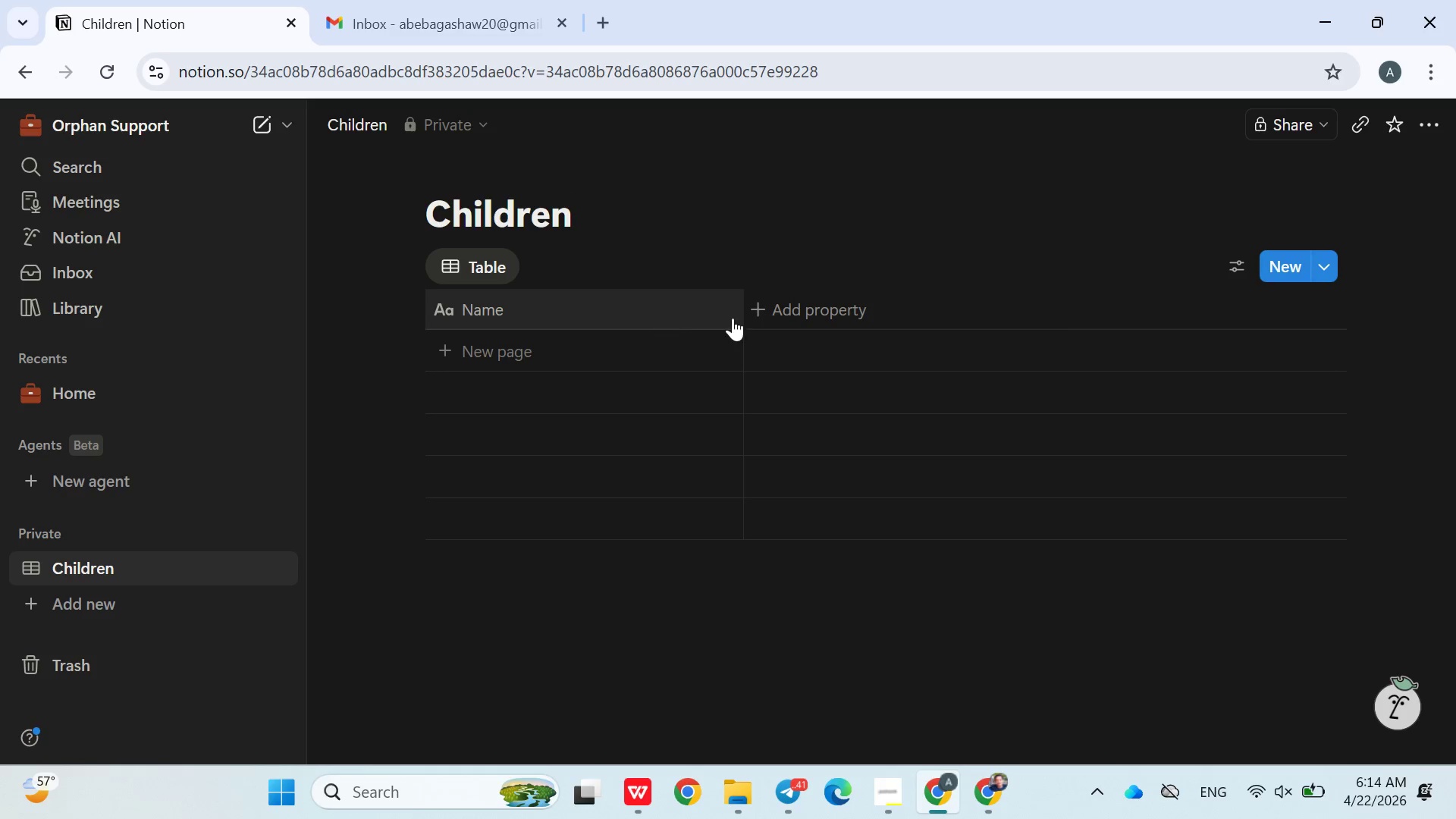 
left_click([752, 312])
 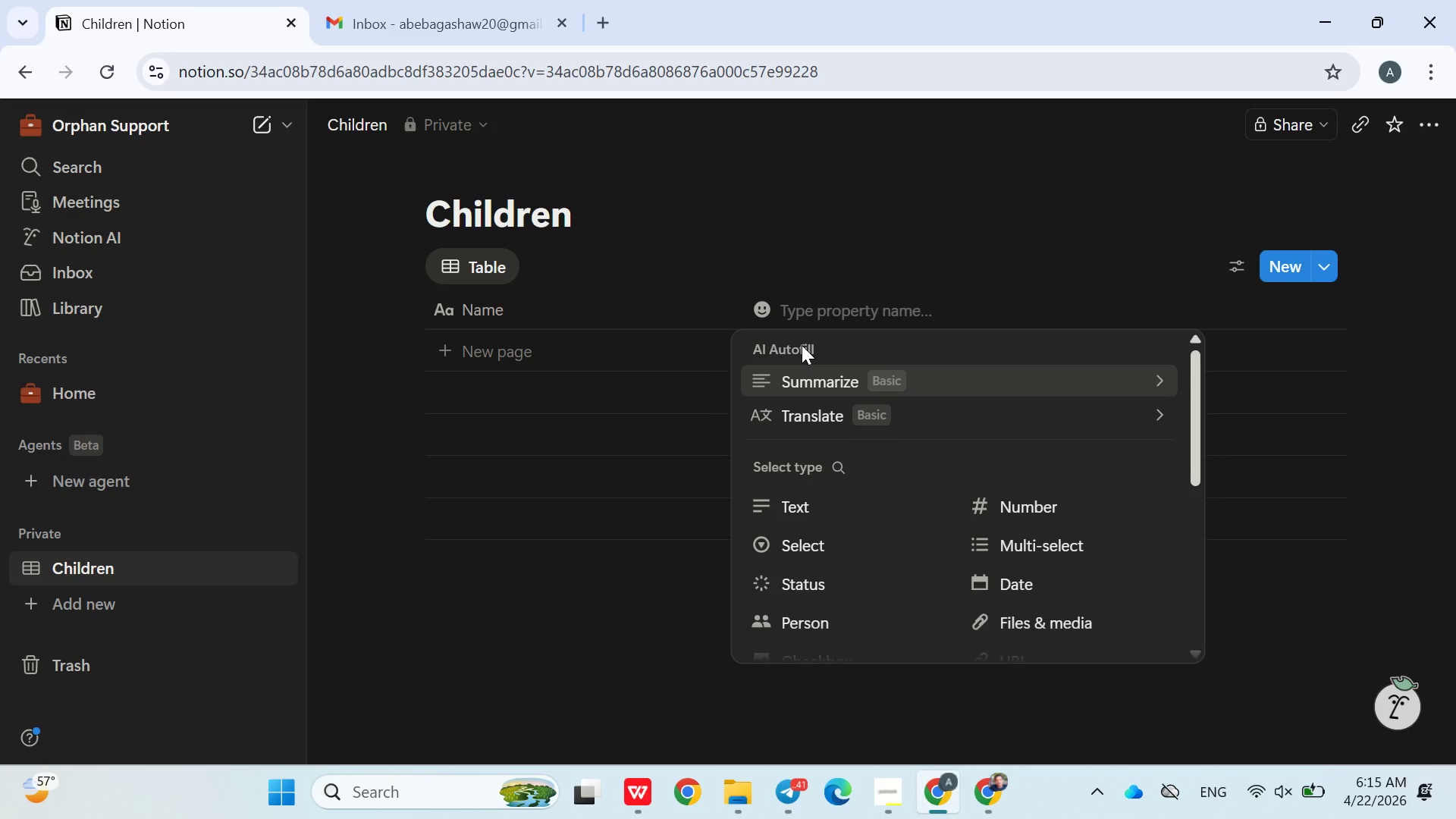 
wait(19.03)
 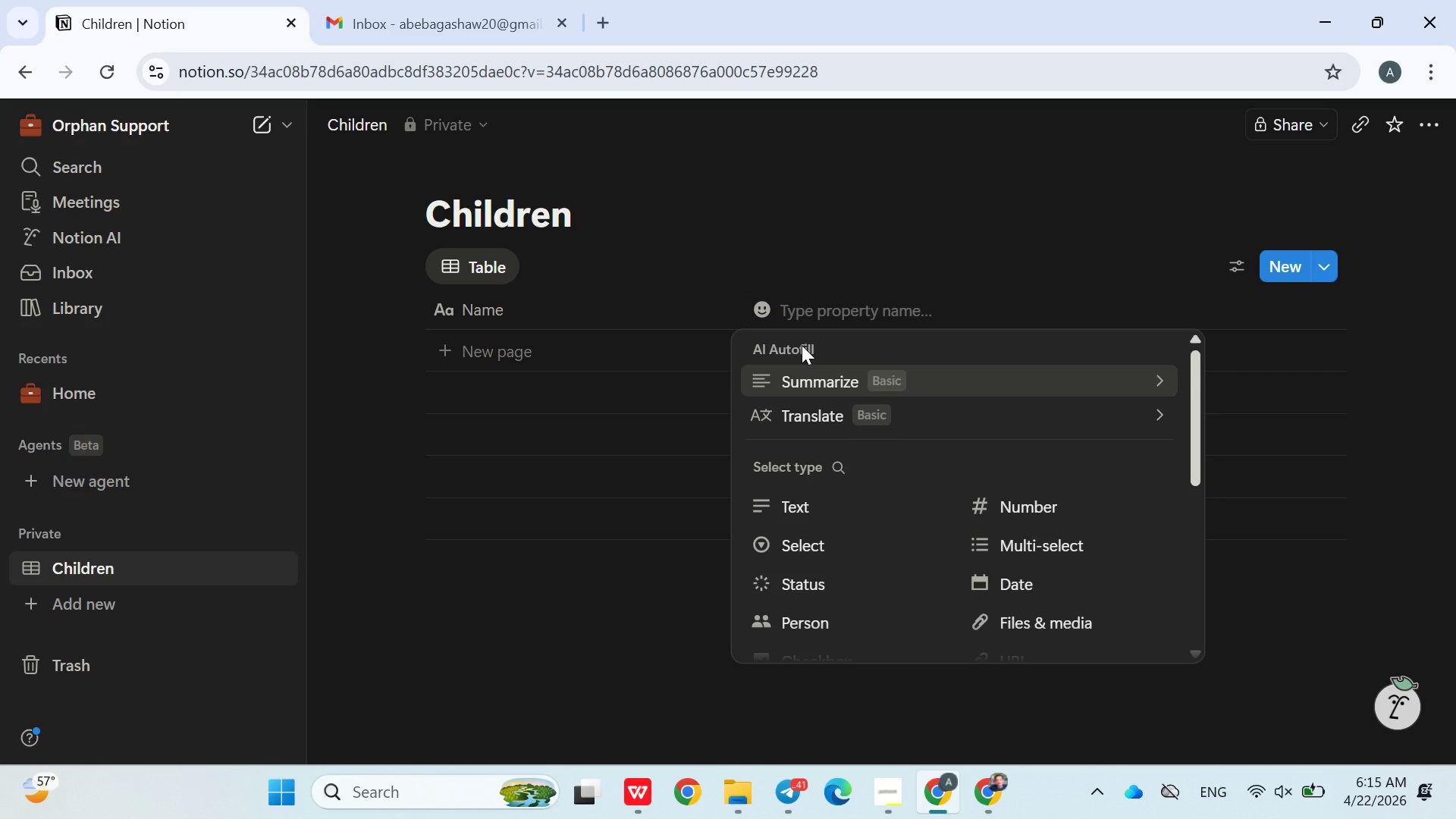 
left_click([532, 314])
 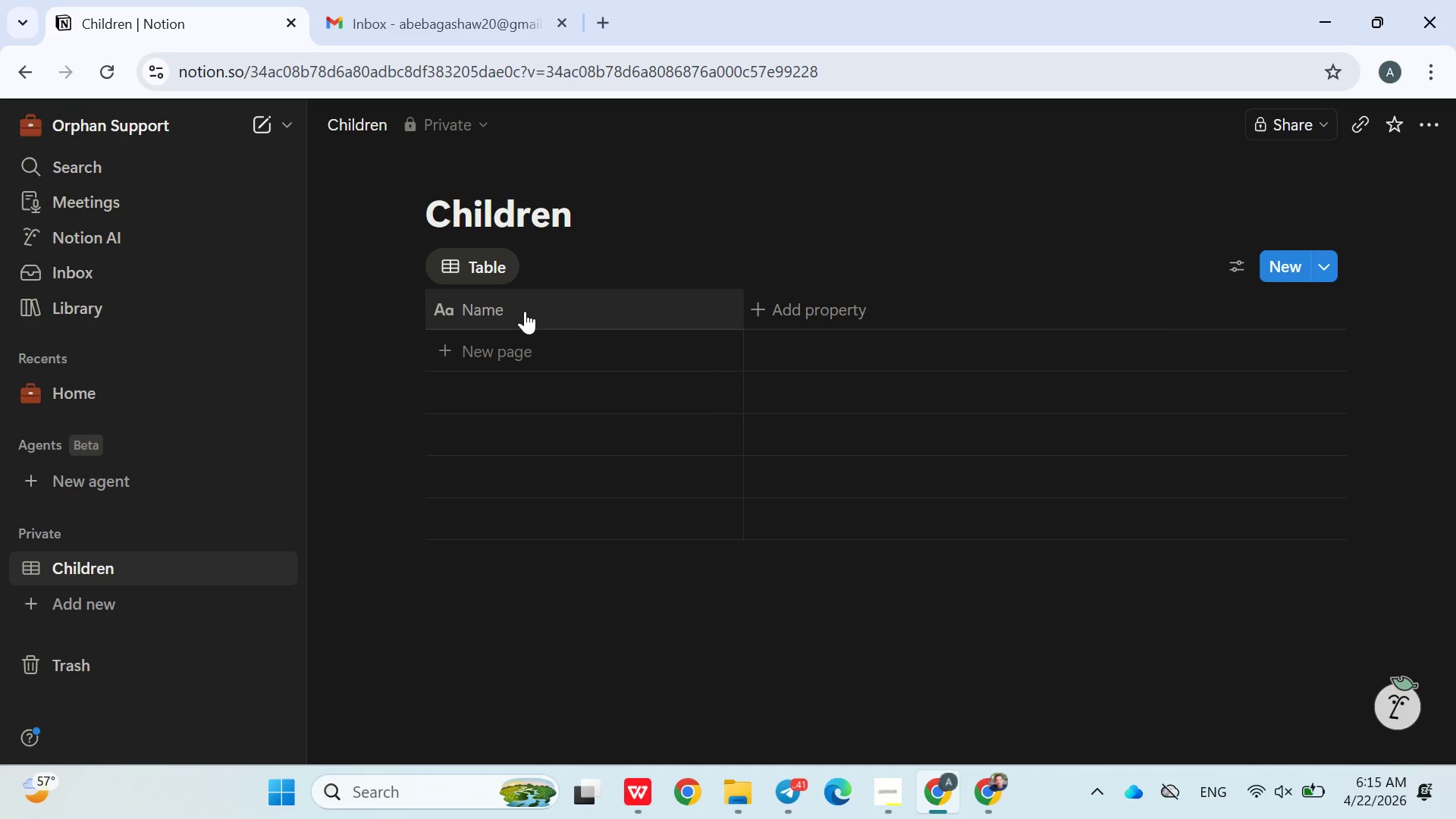 
left_click([525, 311])
 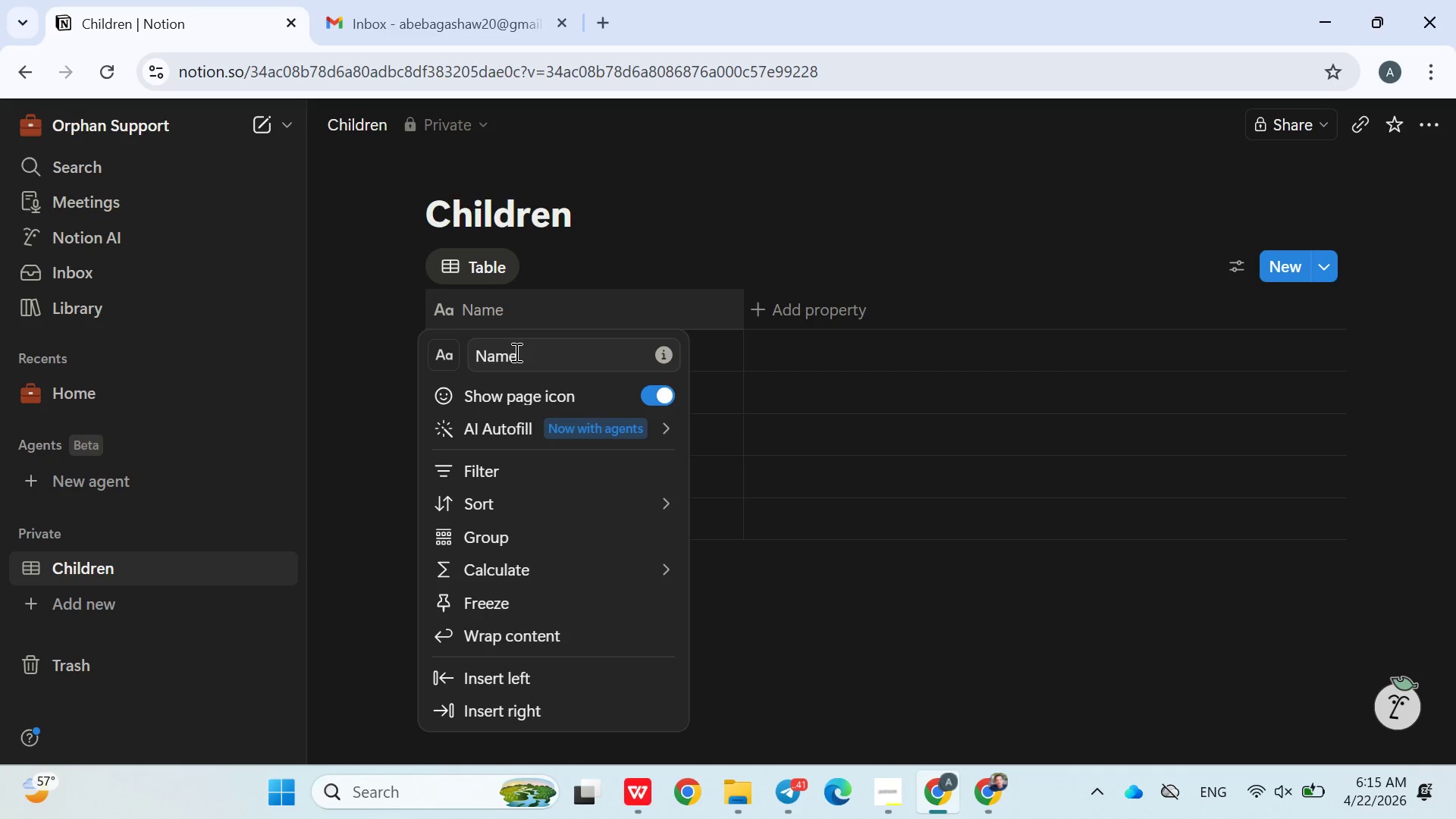 
double_click([515, 353])
 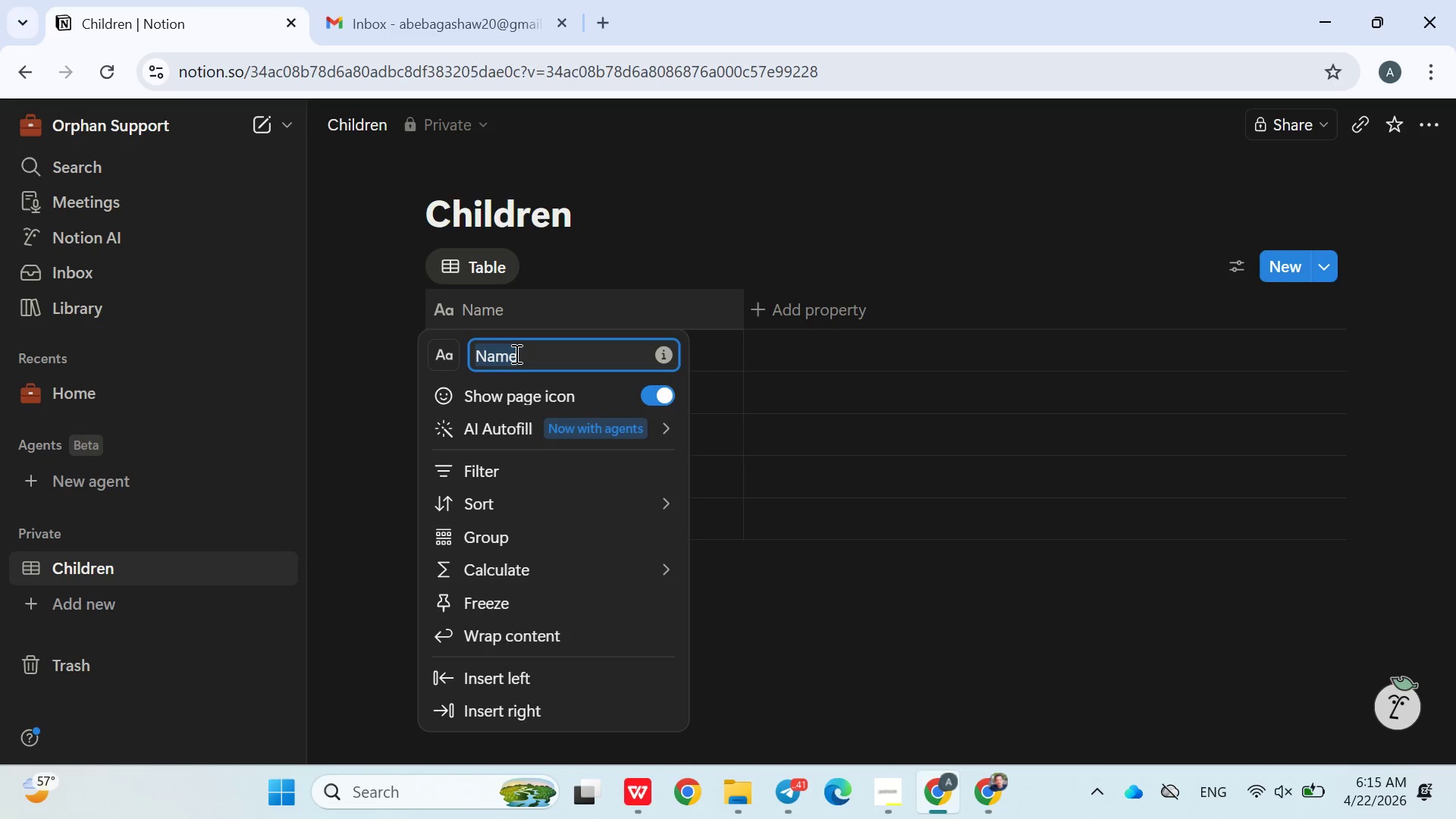 
triple_click([515, 353])
 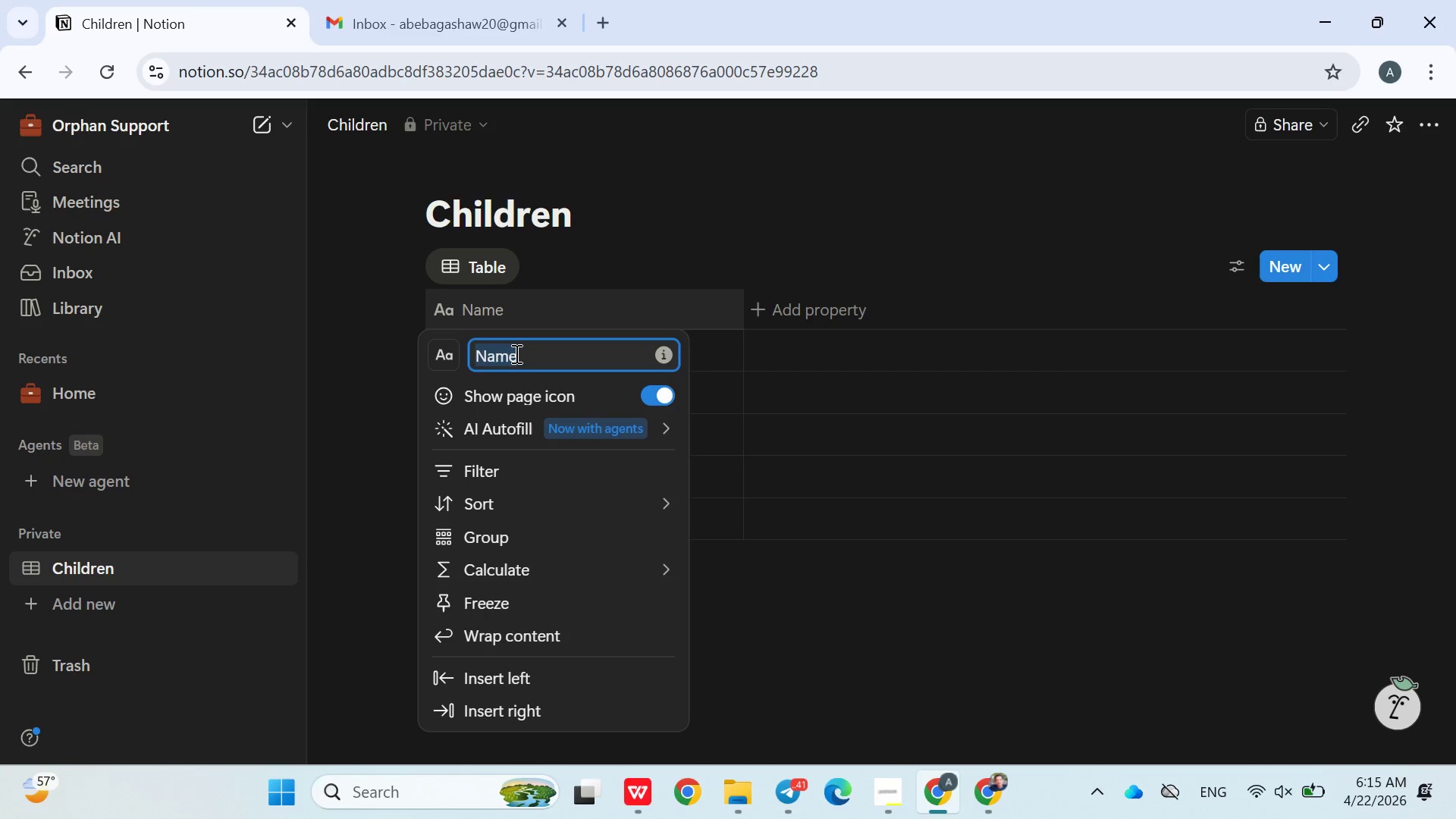 
type(Chilld ID)
 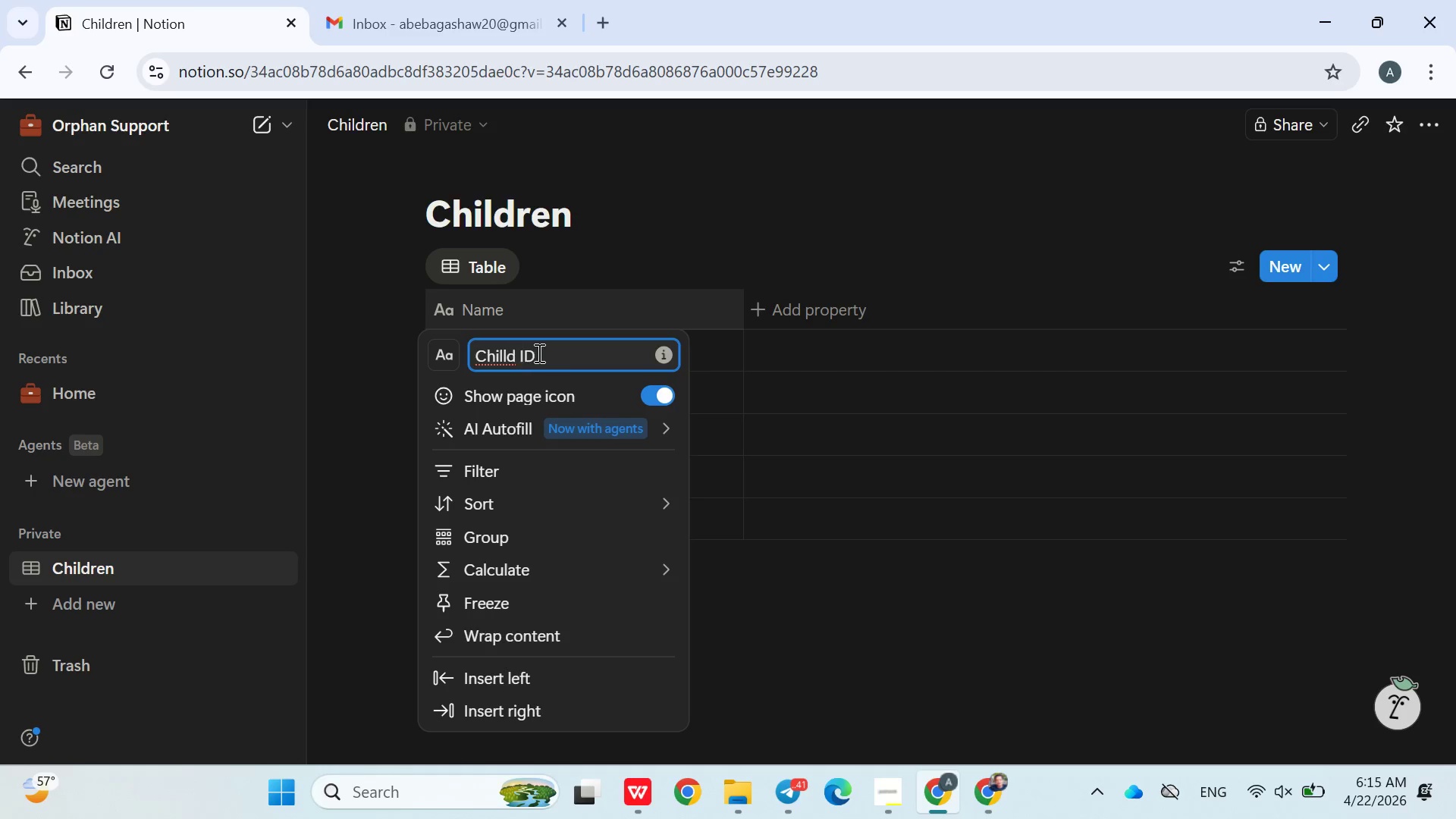 
wait(5.36)
 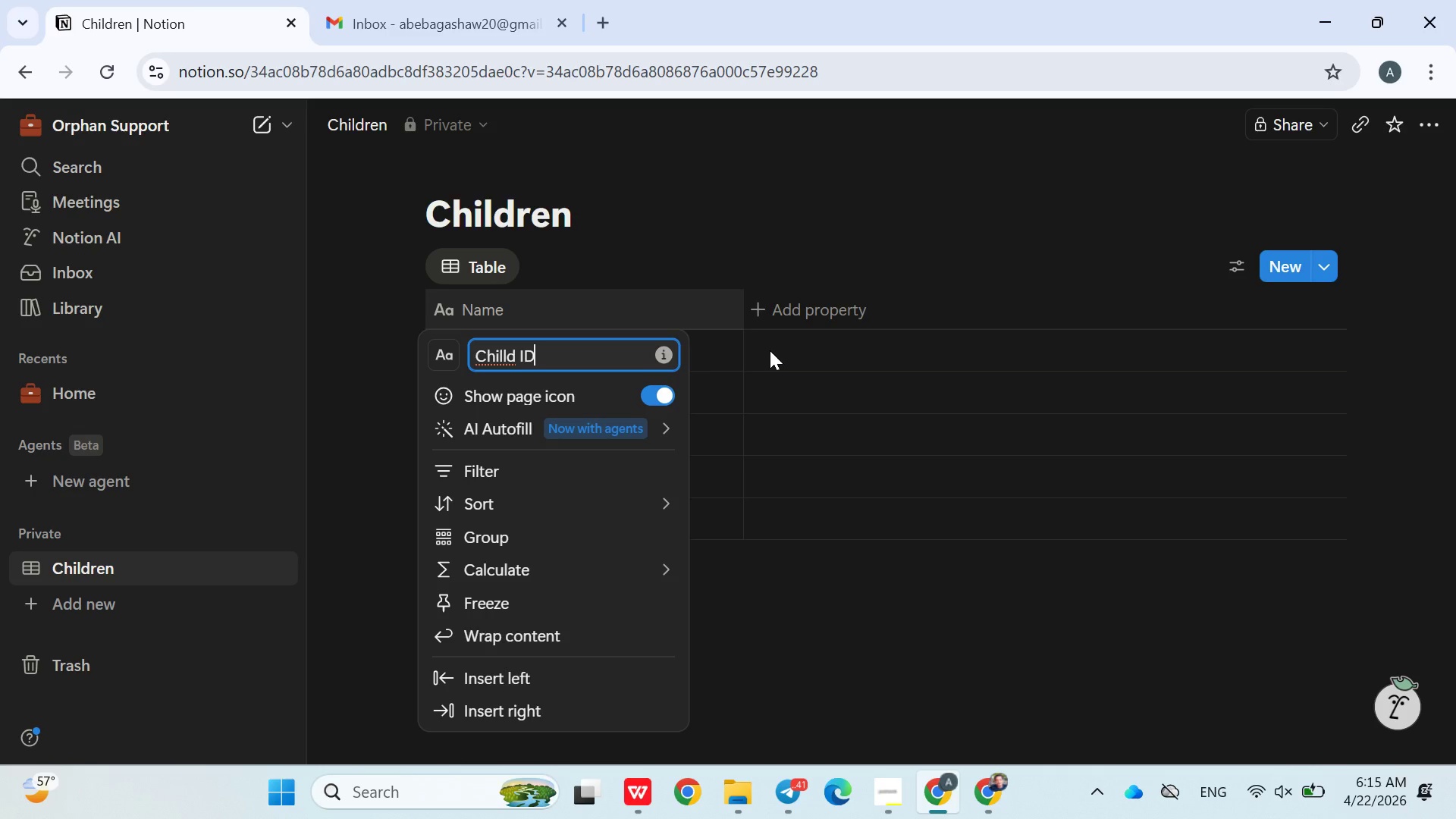 
left_click([817, 359])
 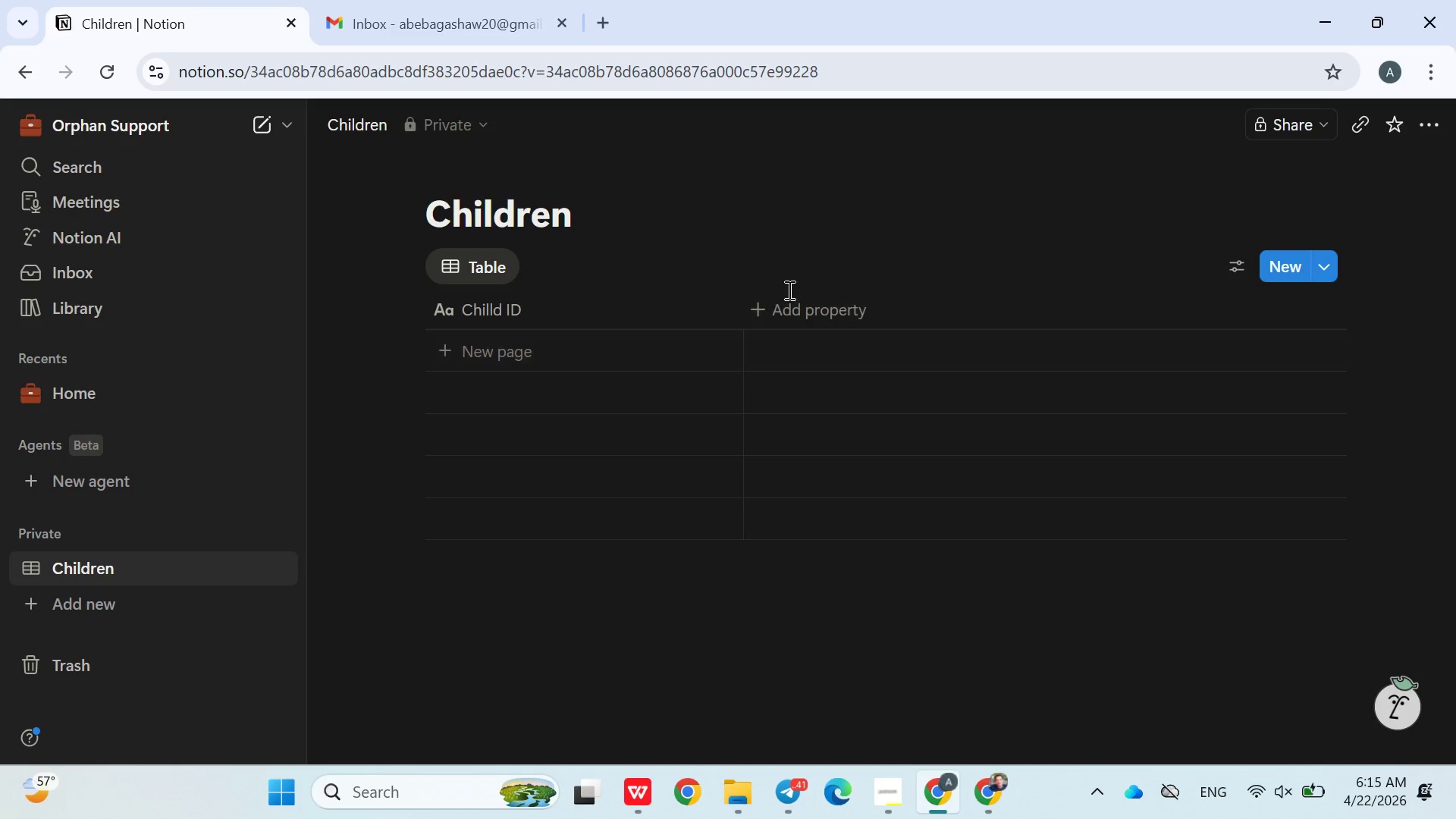 
left_click([783, 312])
 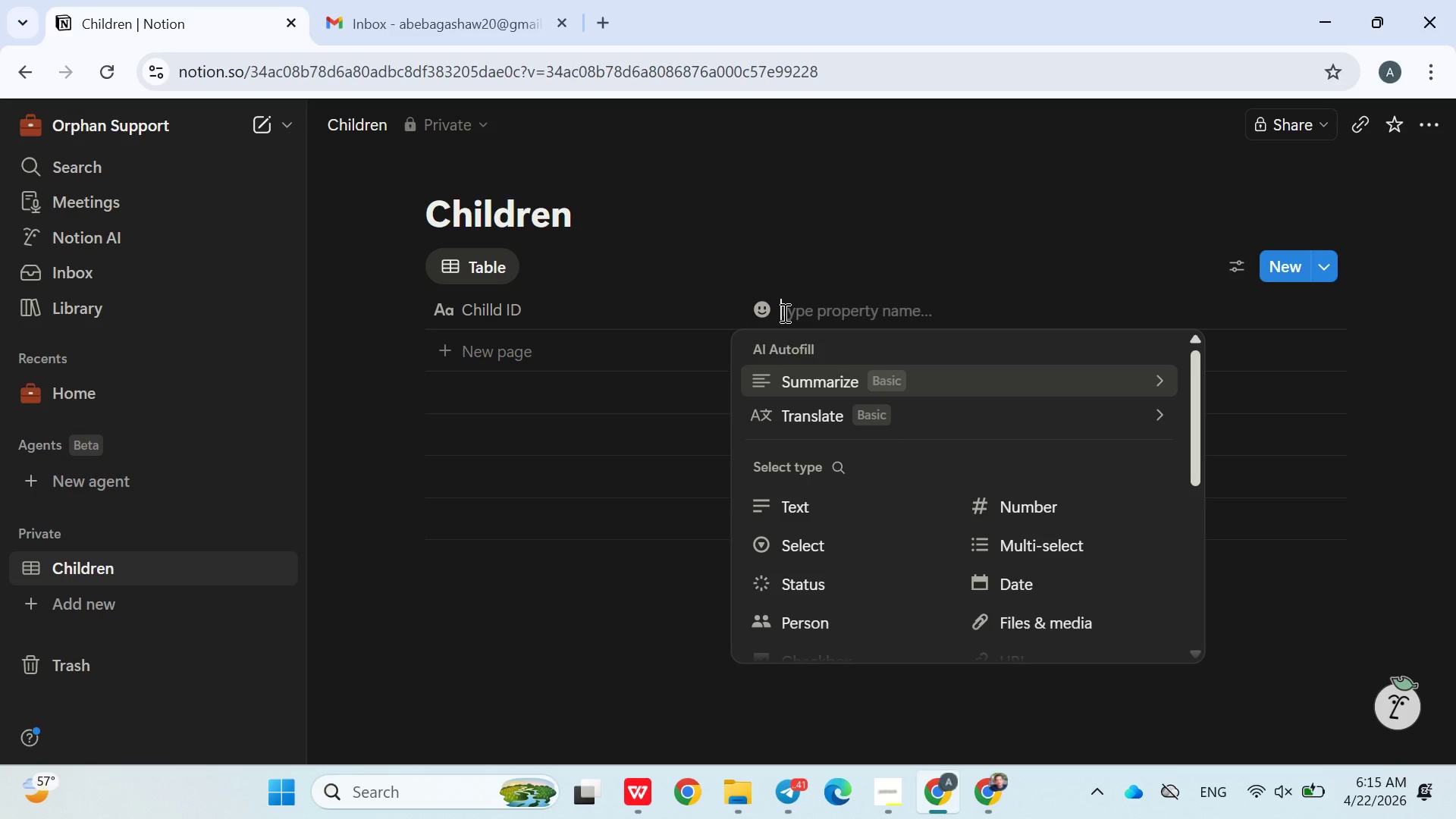 
wait(5.02)
 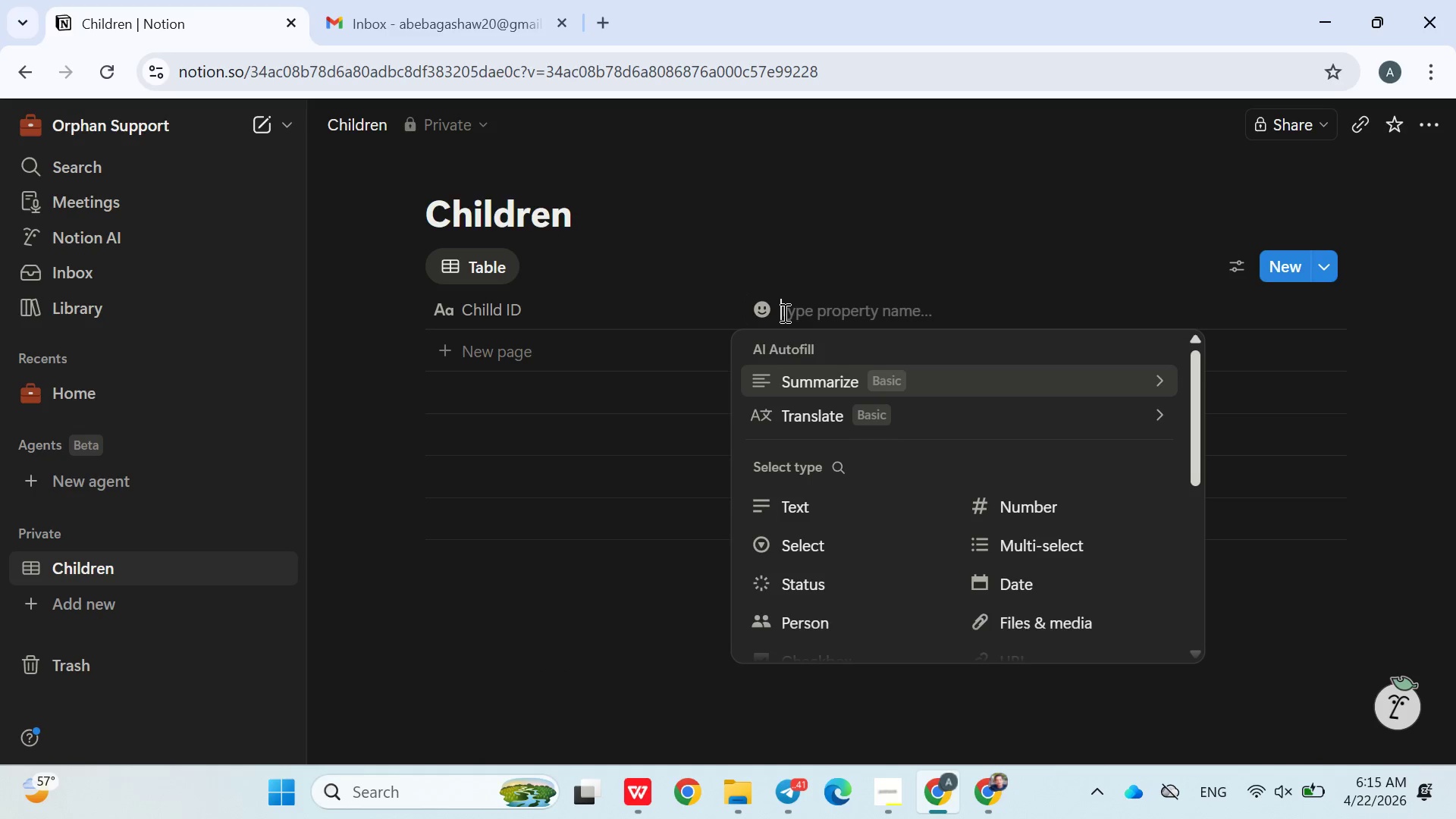 
type(Full Nma)
key(Backspace)
key(Backspace)
type(ame)
 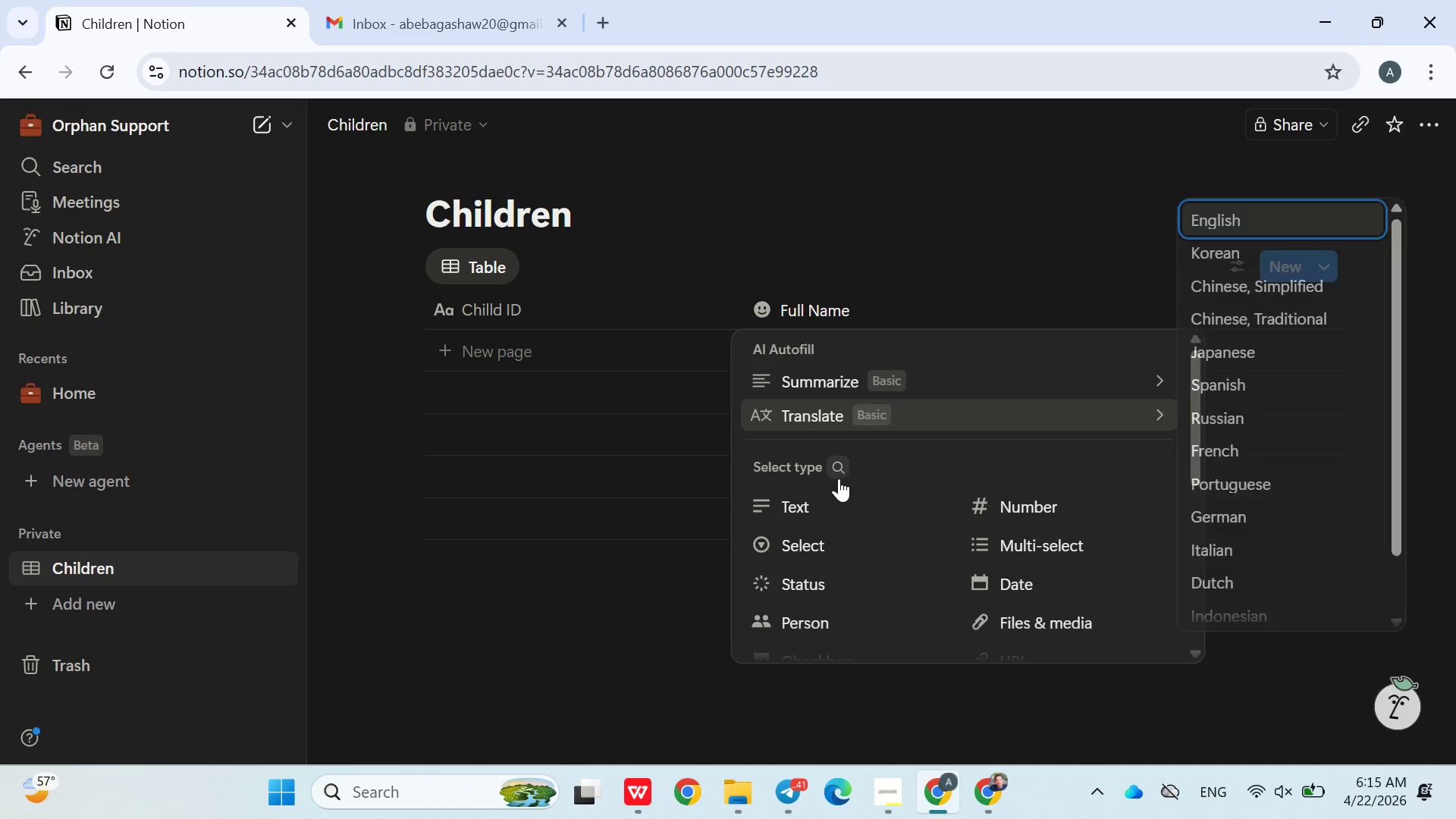 
left_click([823, 496])
 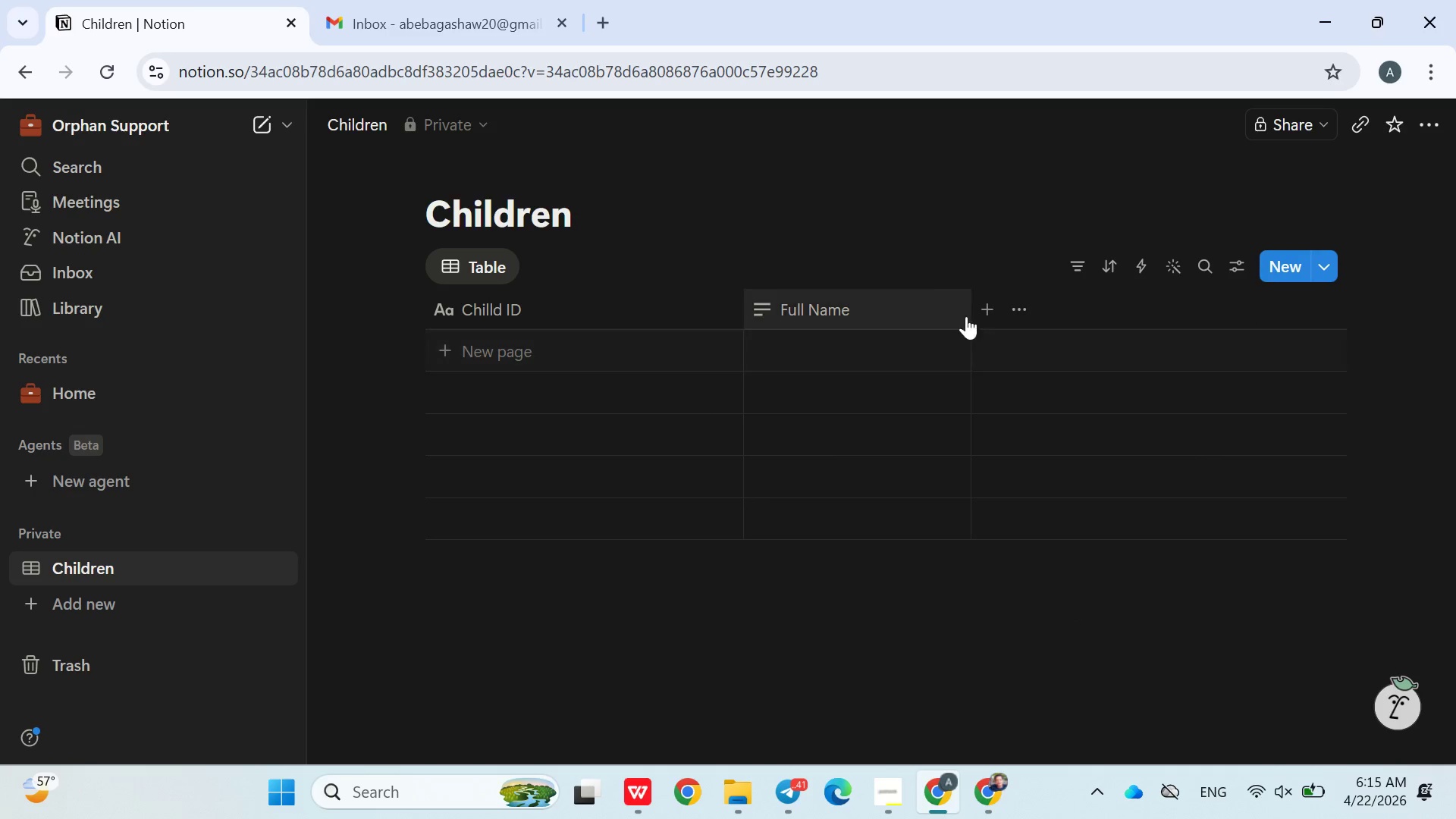 
left_click([987, 315])
 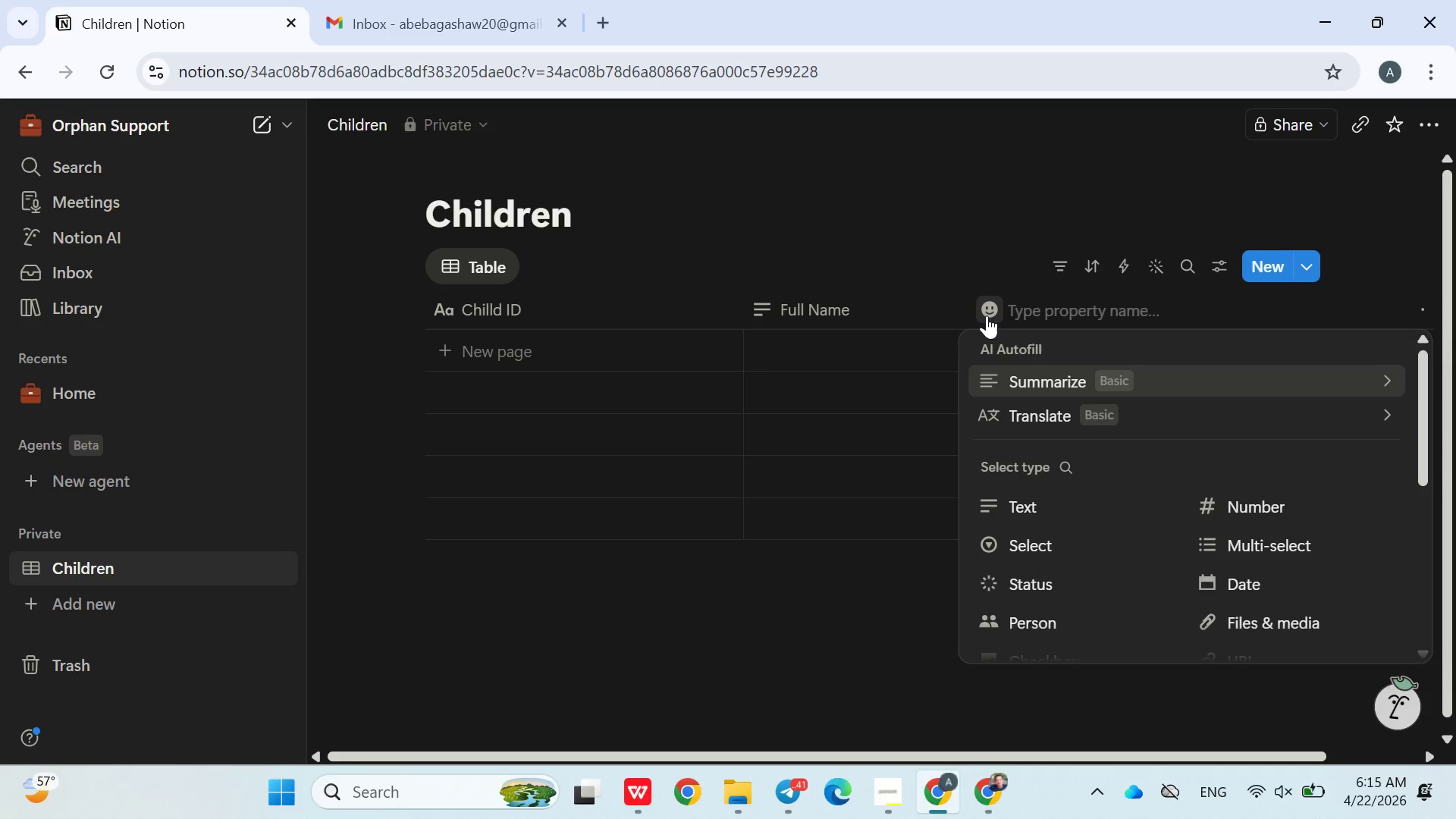 
type(Age)
 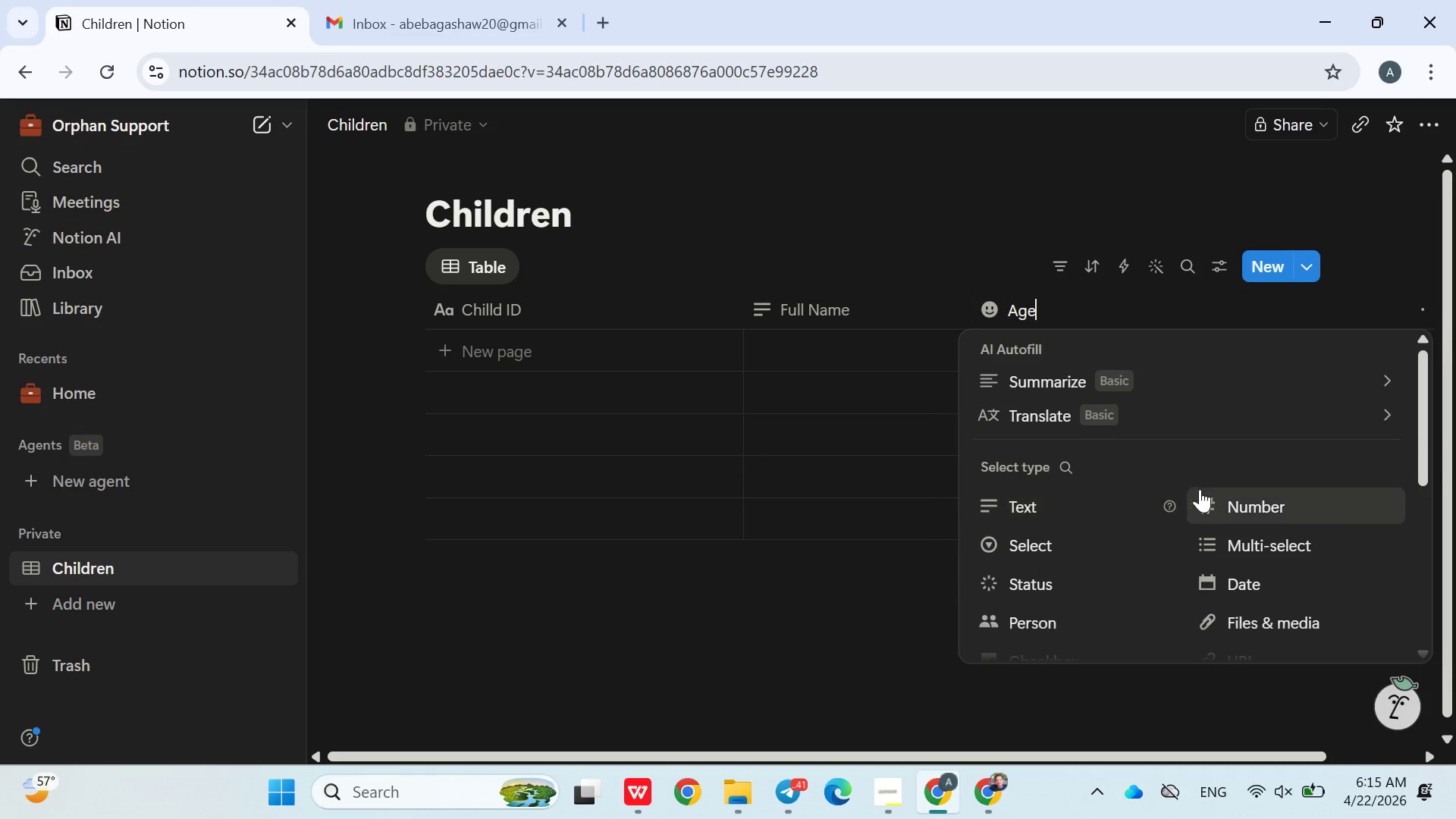 
left_click([1213, 489])
 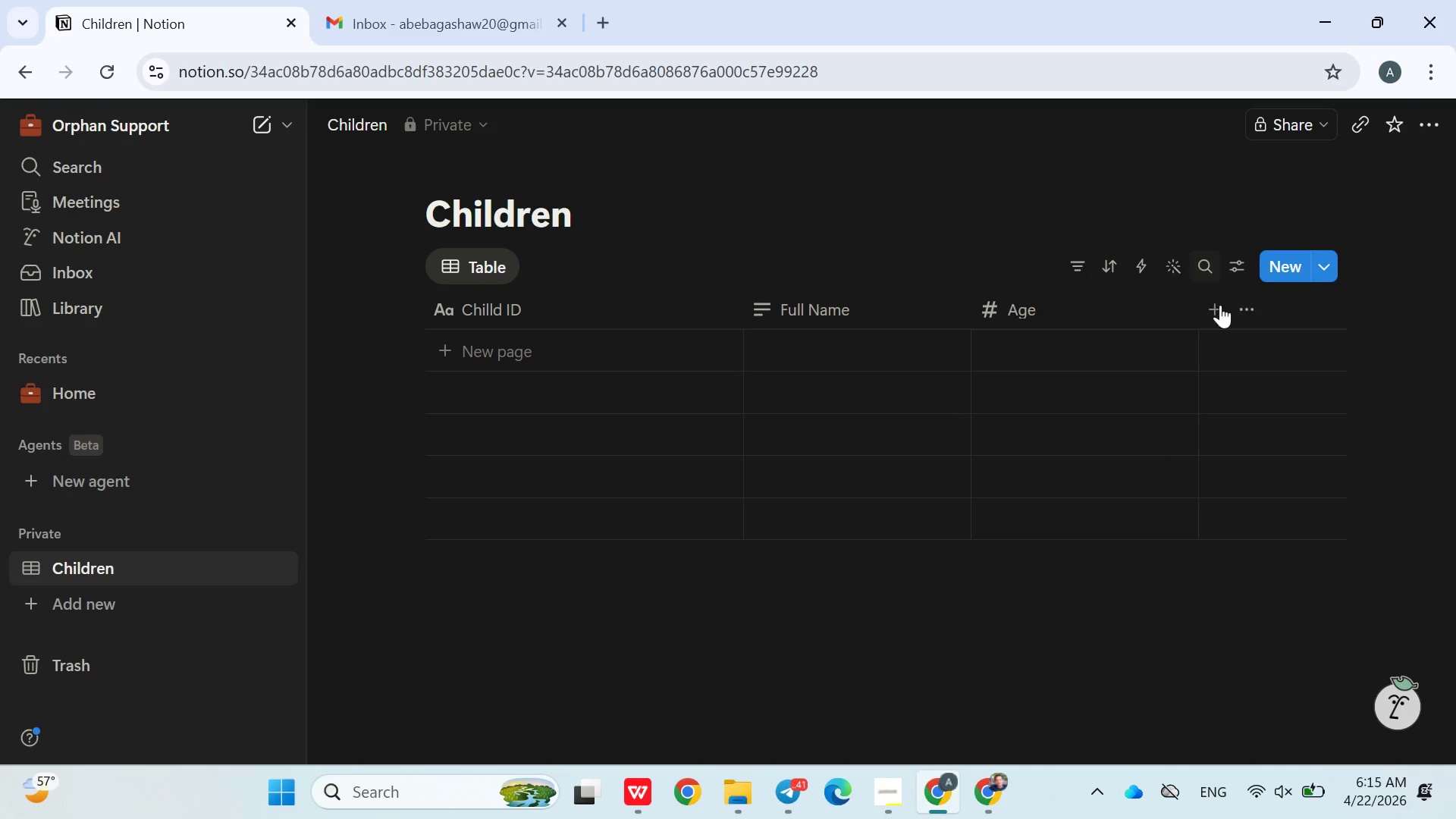 
left_click([1220, 306])
 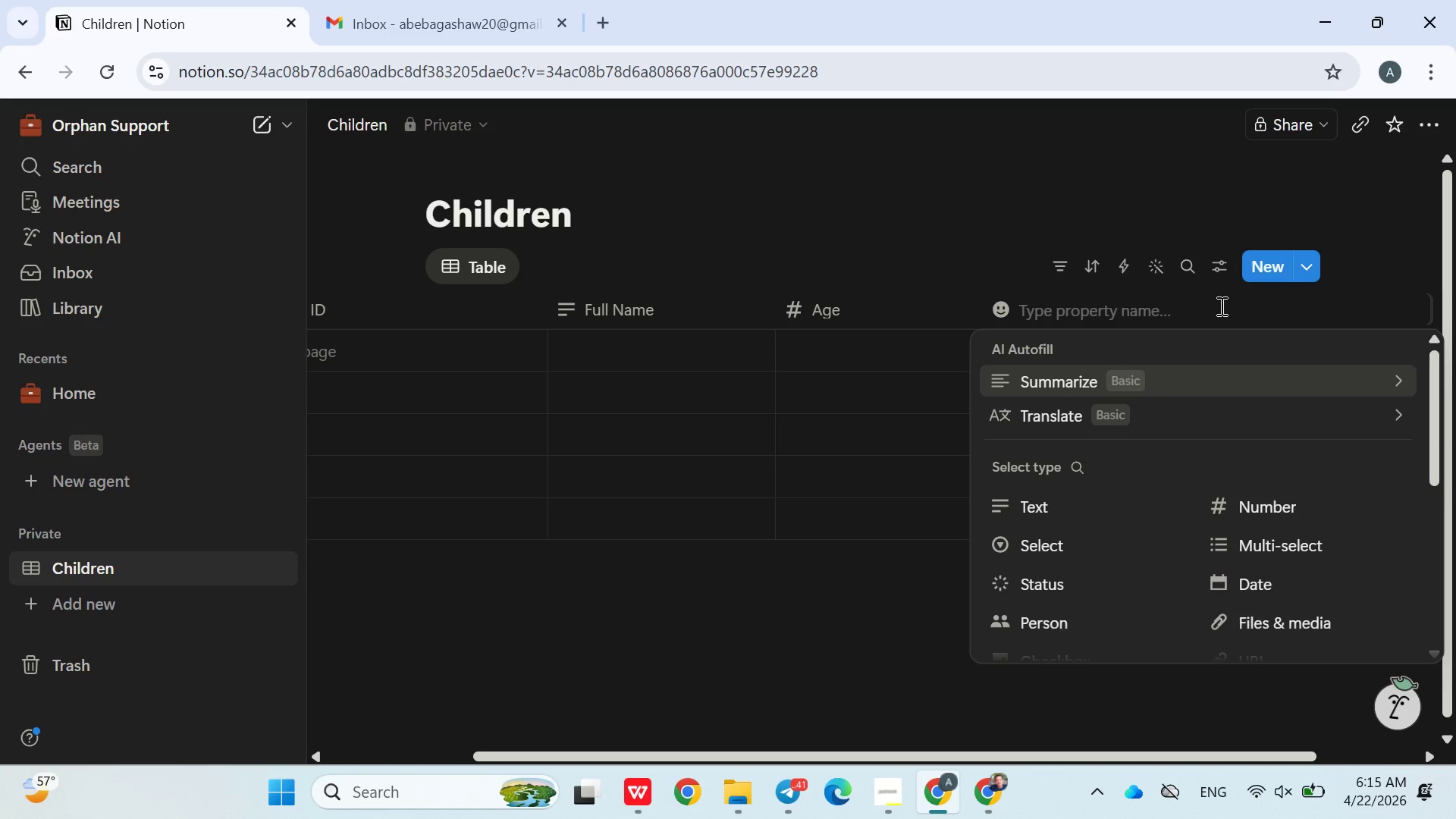 
wait(7.05)
 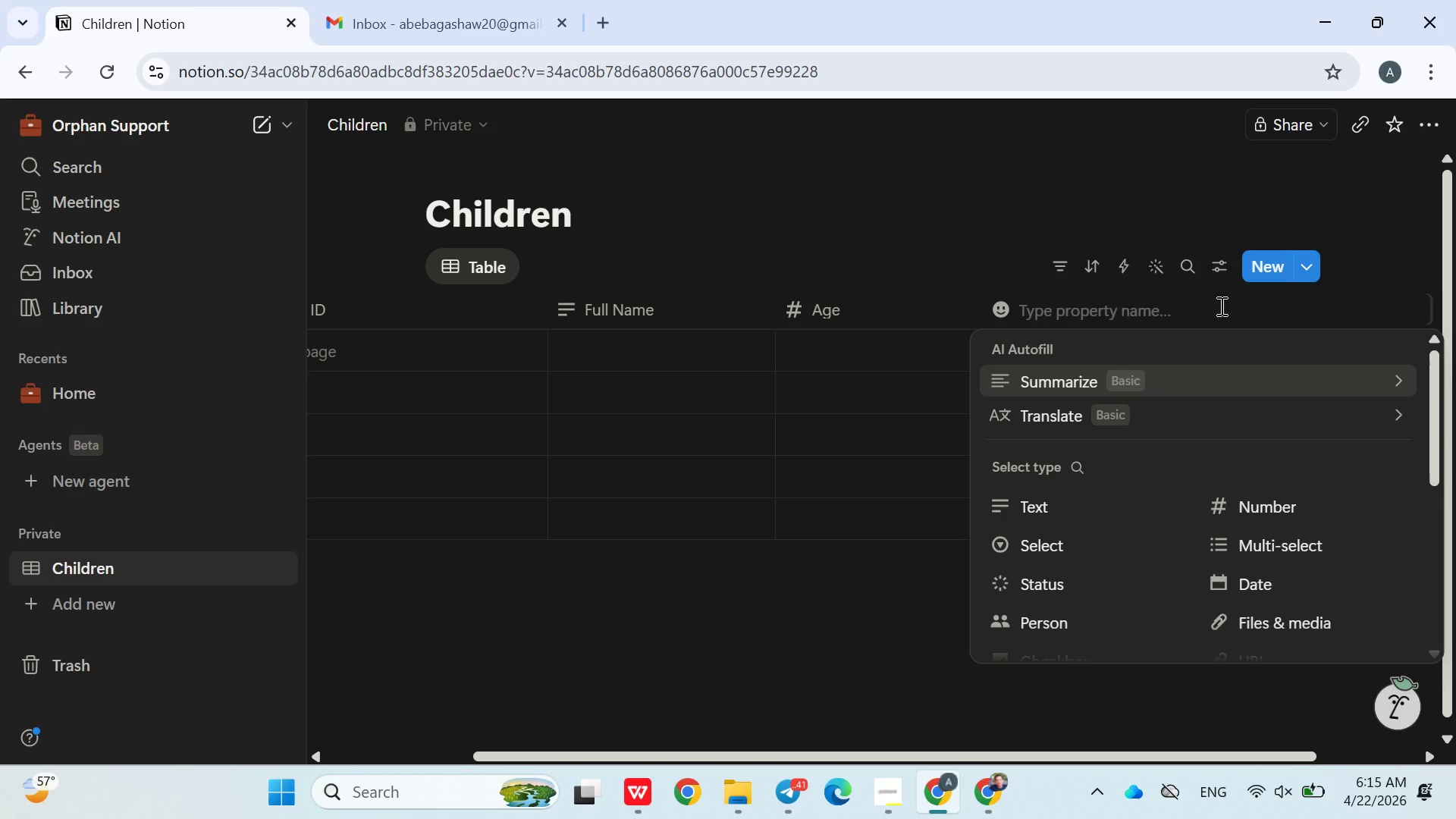 
type(Gender)
 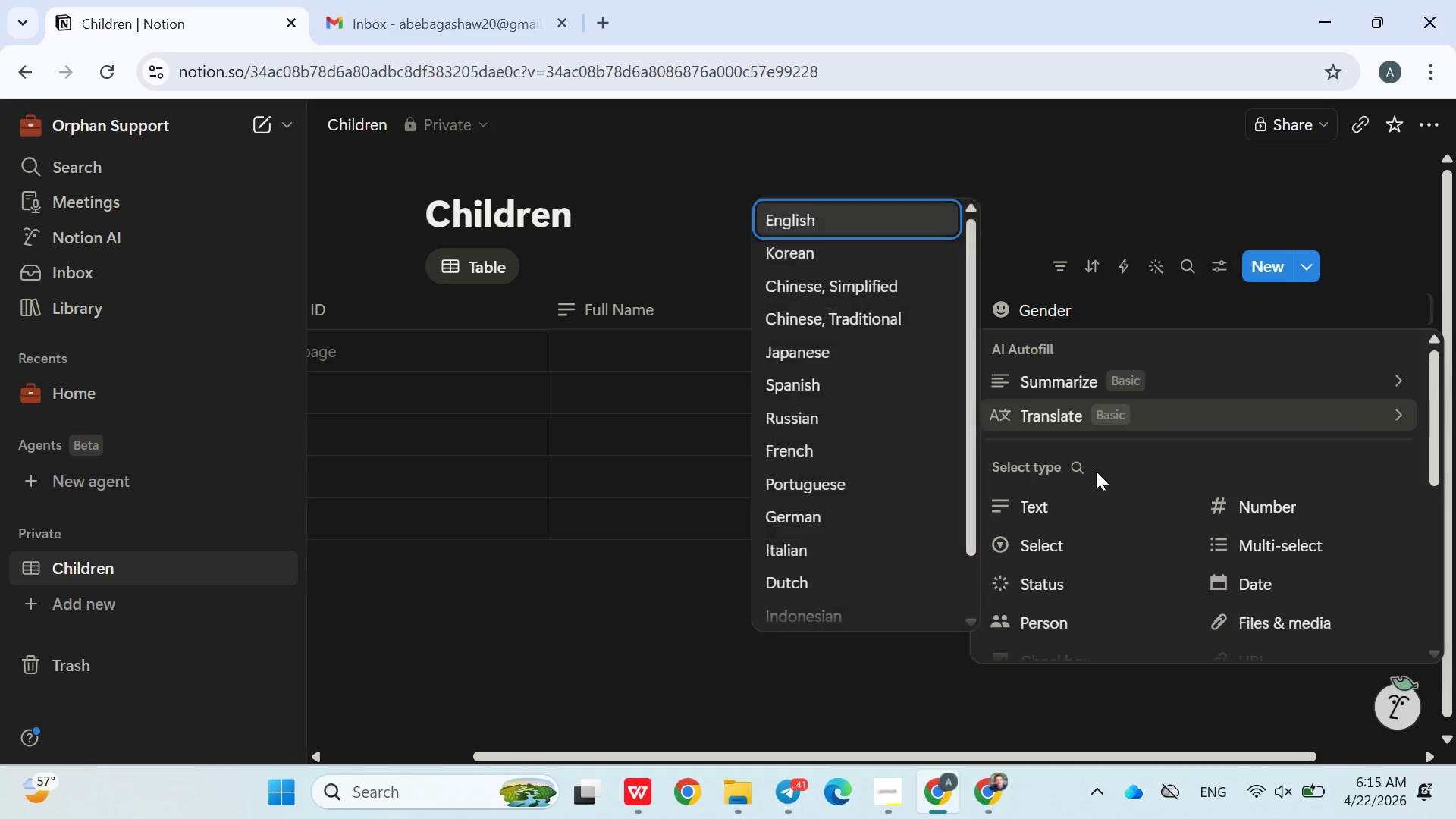 
left_click([1070, 551])
 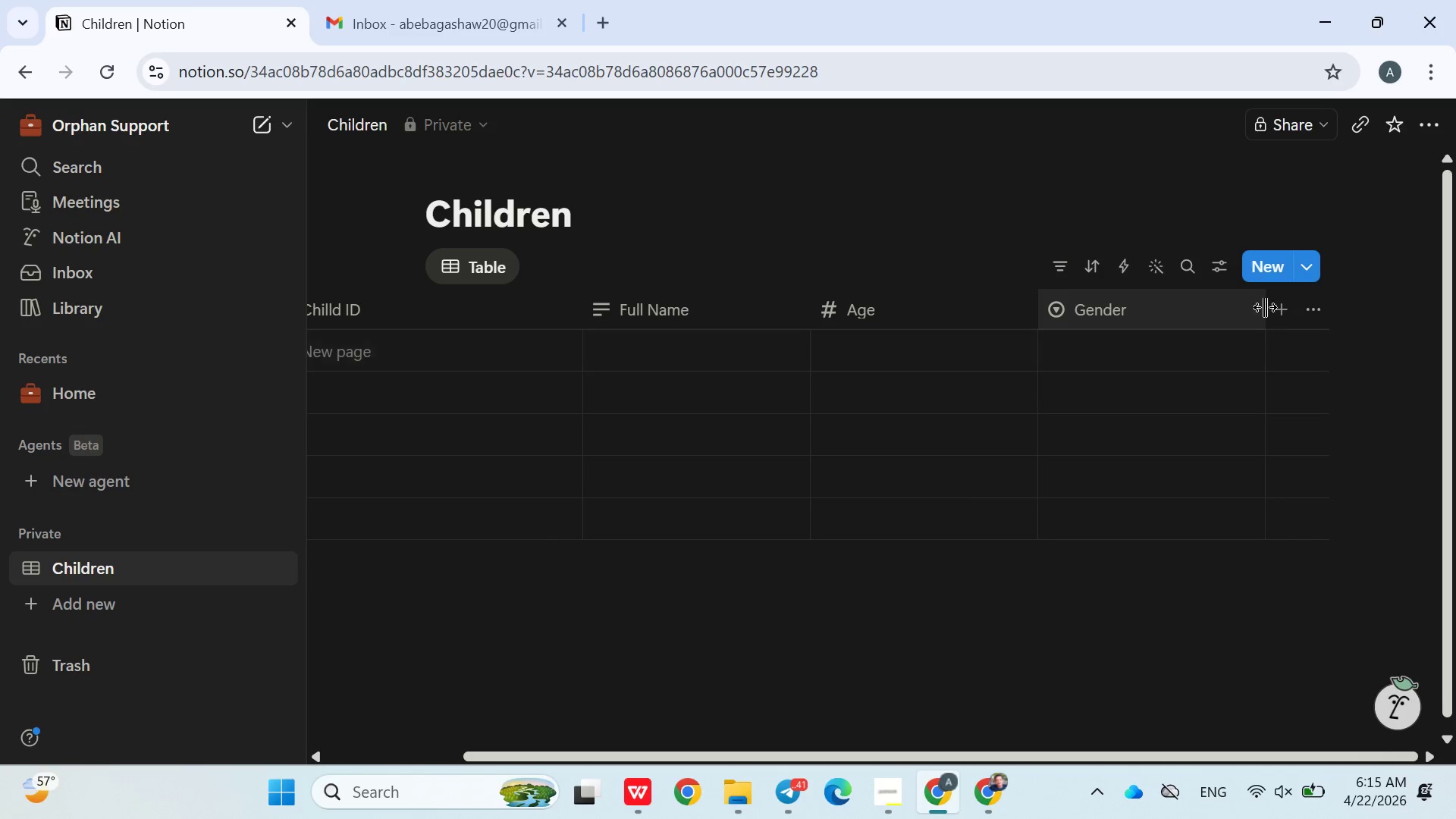 
left_click([1279, 306])
 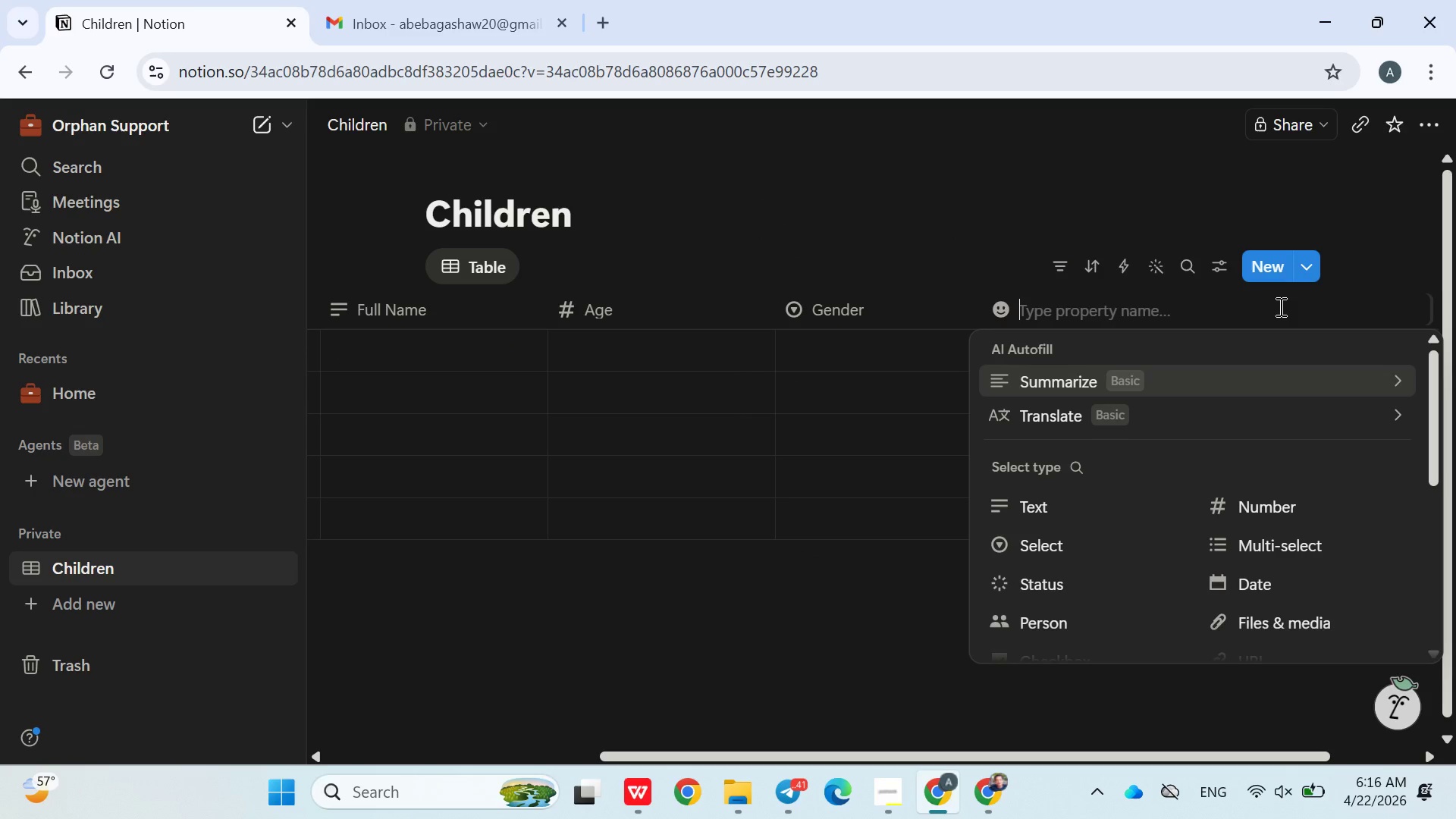 
wait(5.09)
 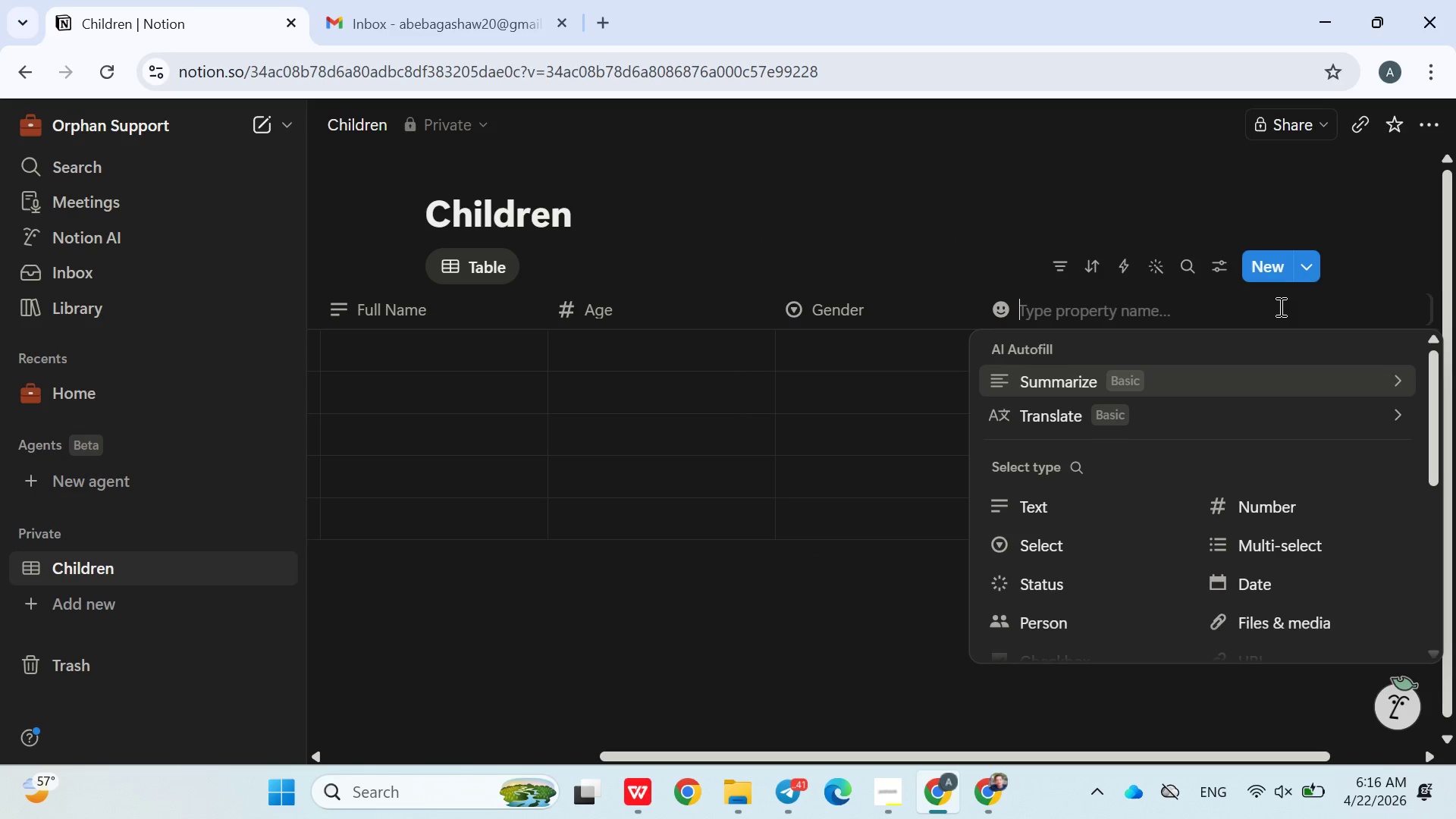 
type(Status)
 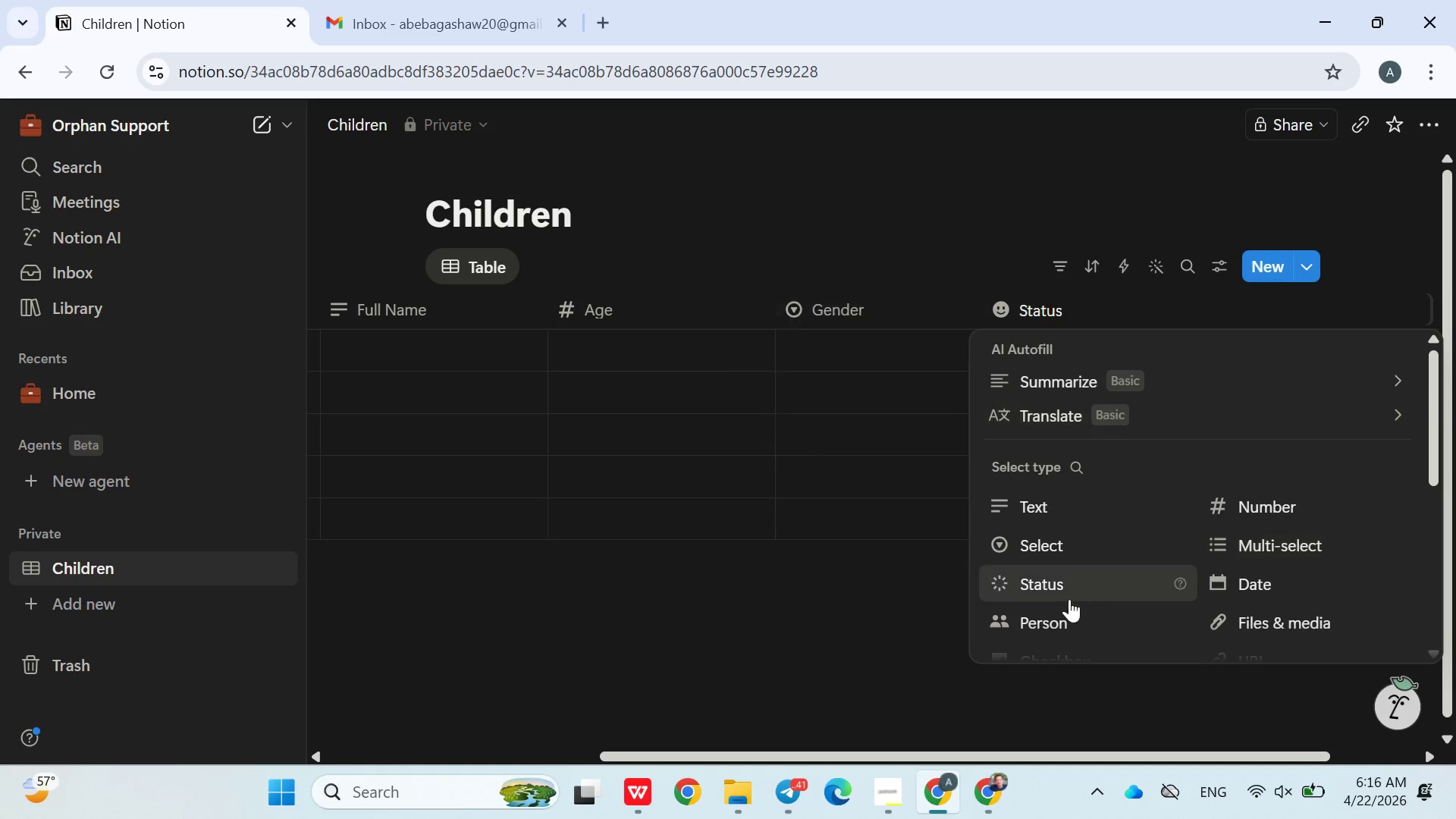 
left_click([1067, 552])
 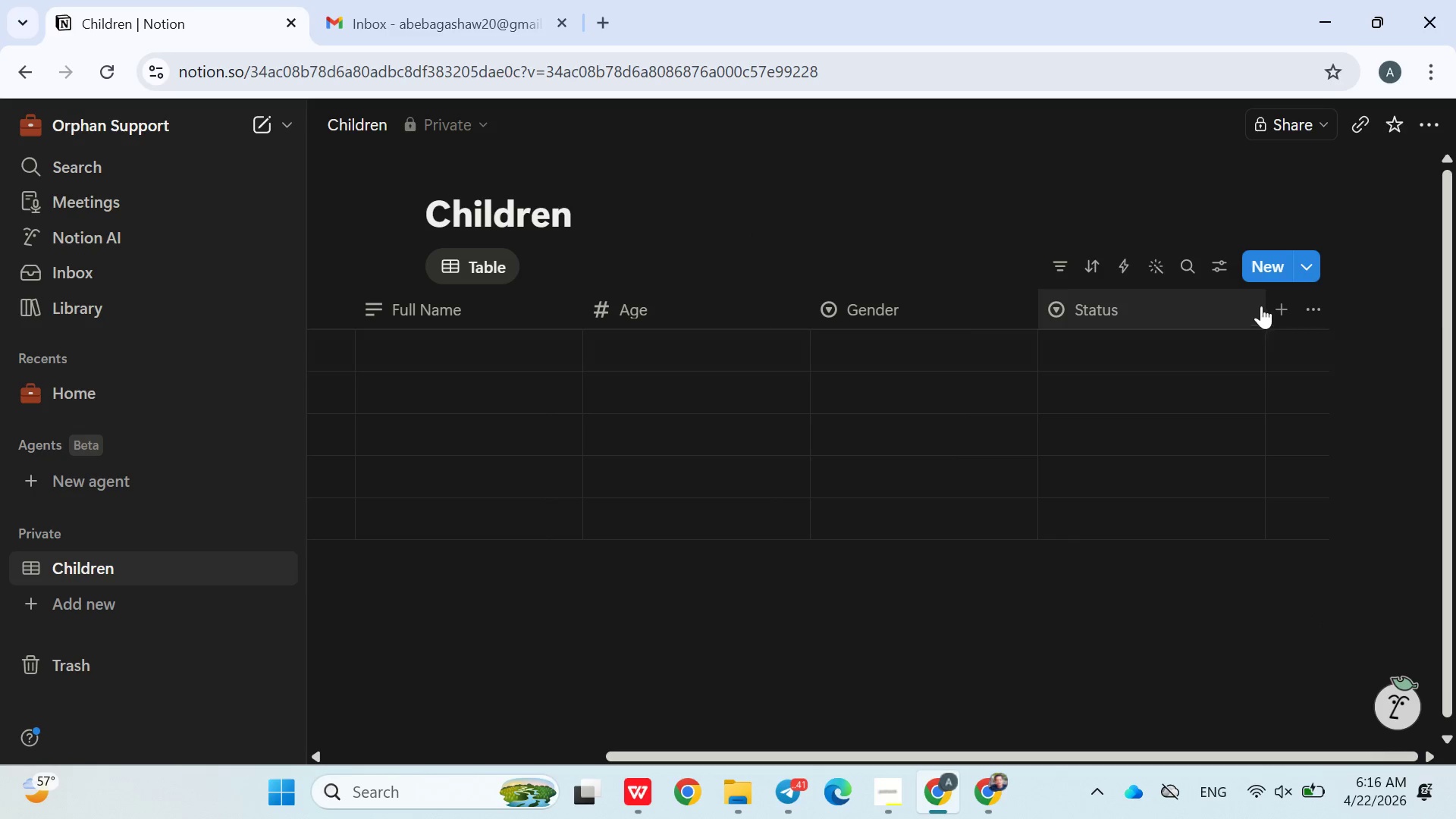 
left_click([1285, 309])
 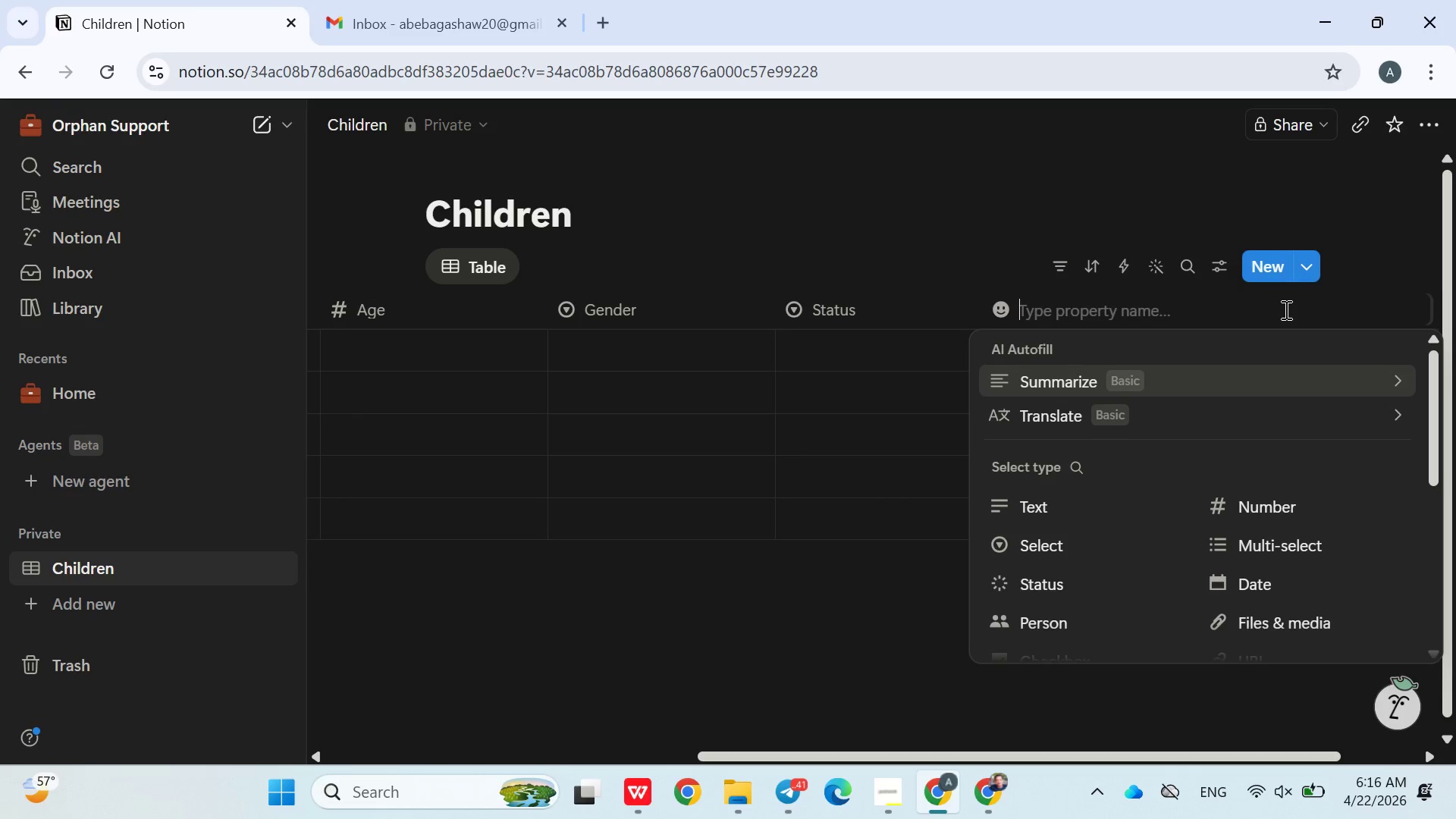 
wait(6.55)
 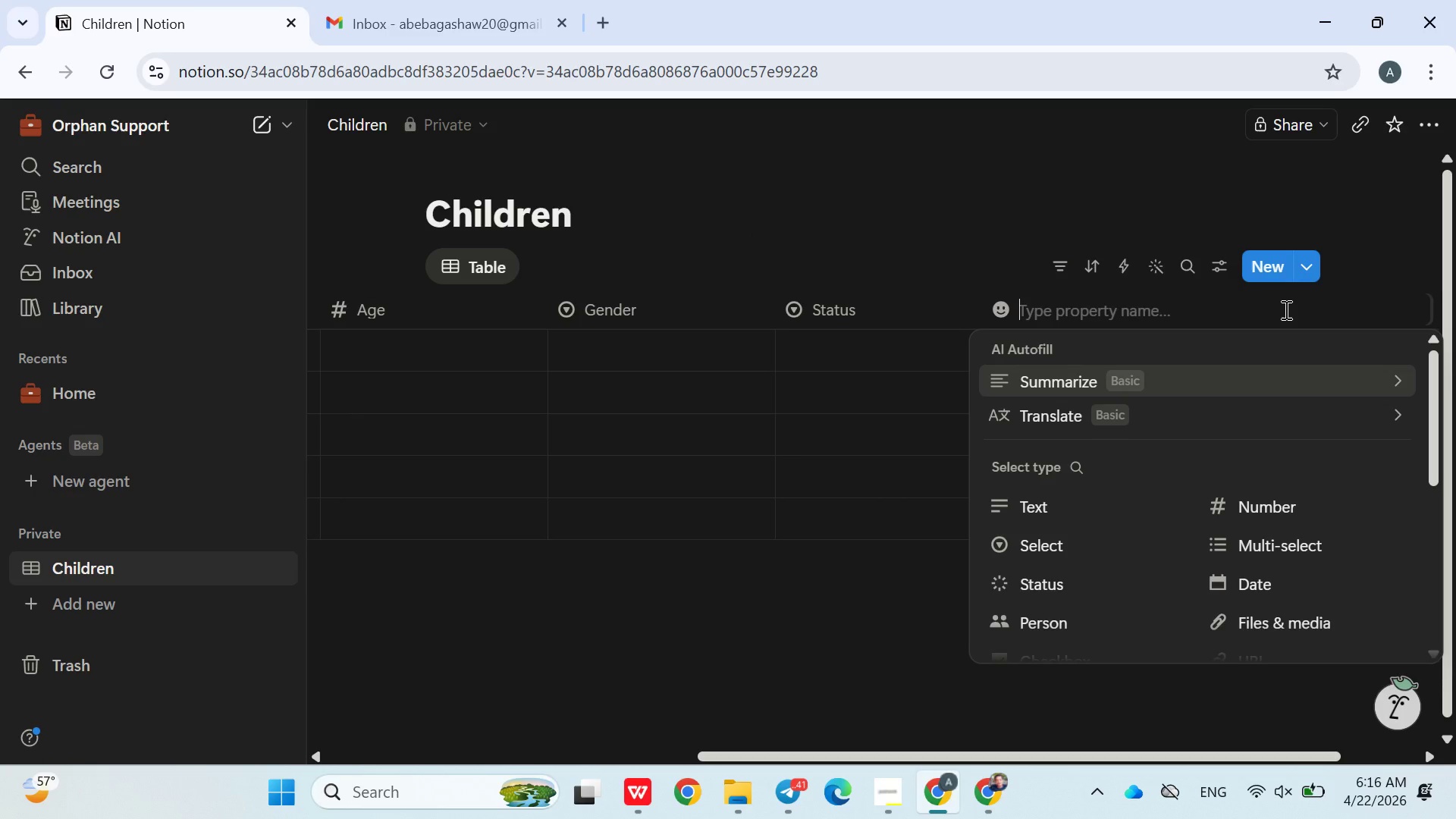 
type(Assigned Social )
 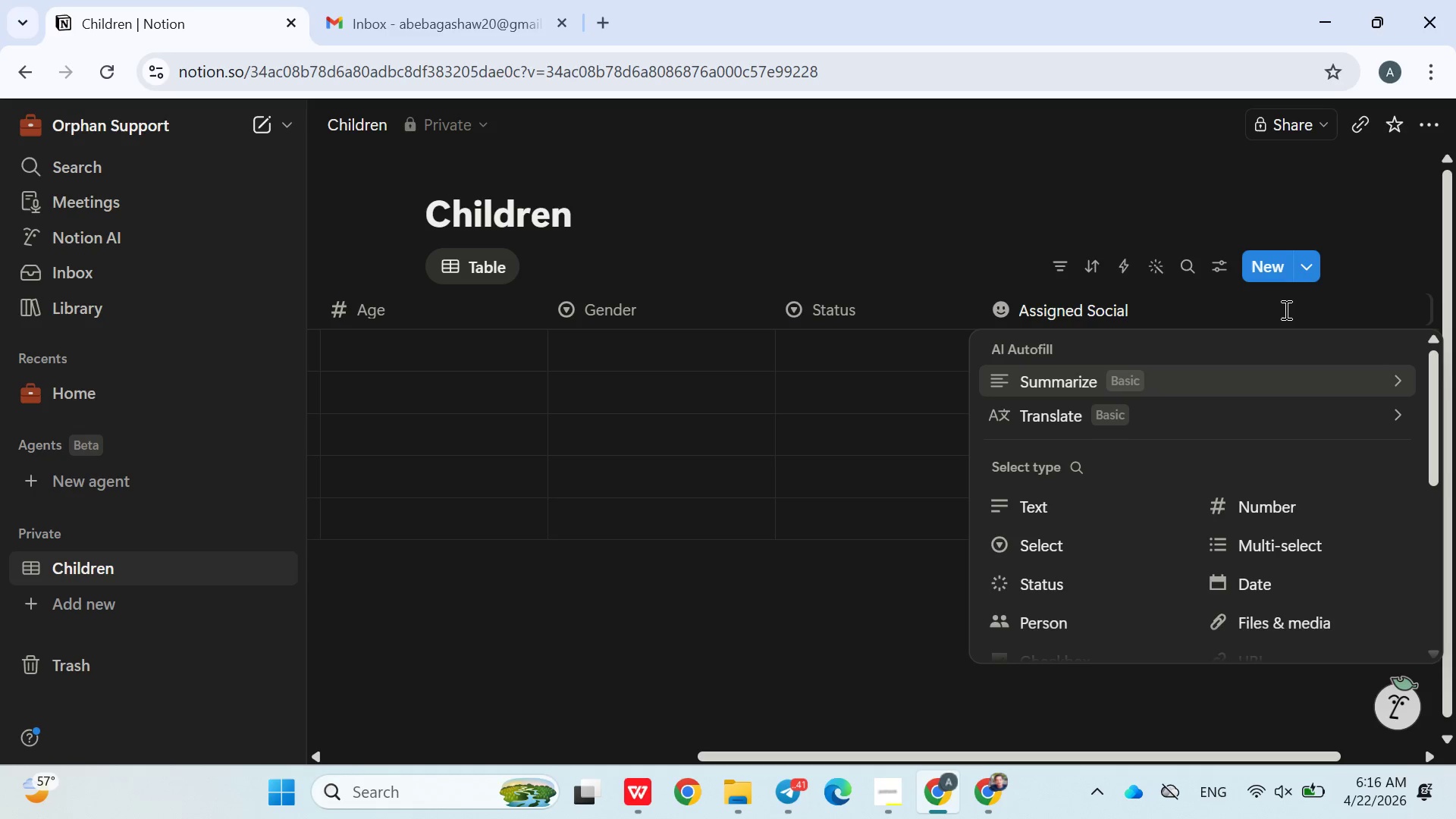 
type(Worker)
 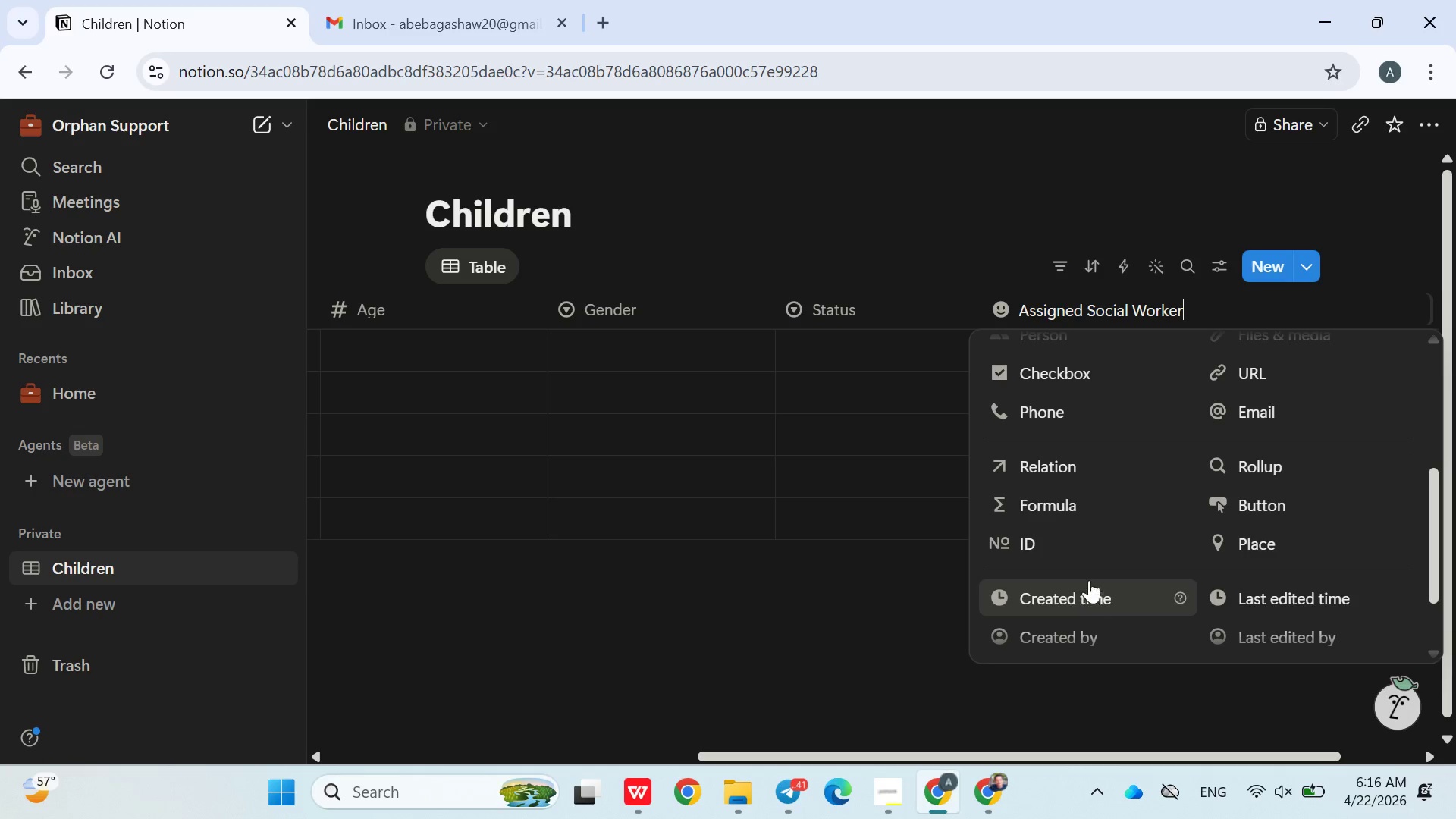 
left_click([1062, 479])
 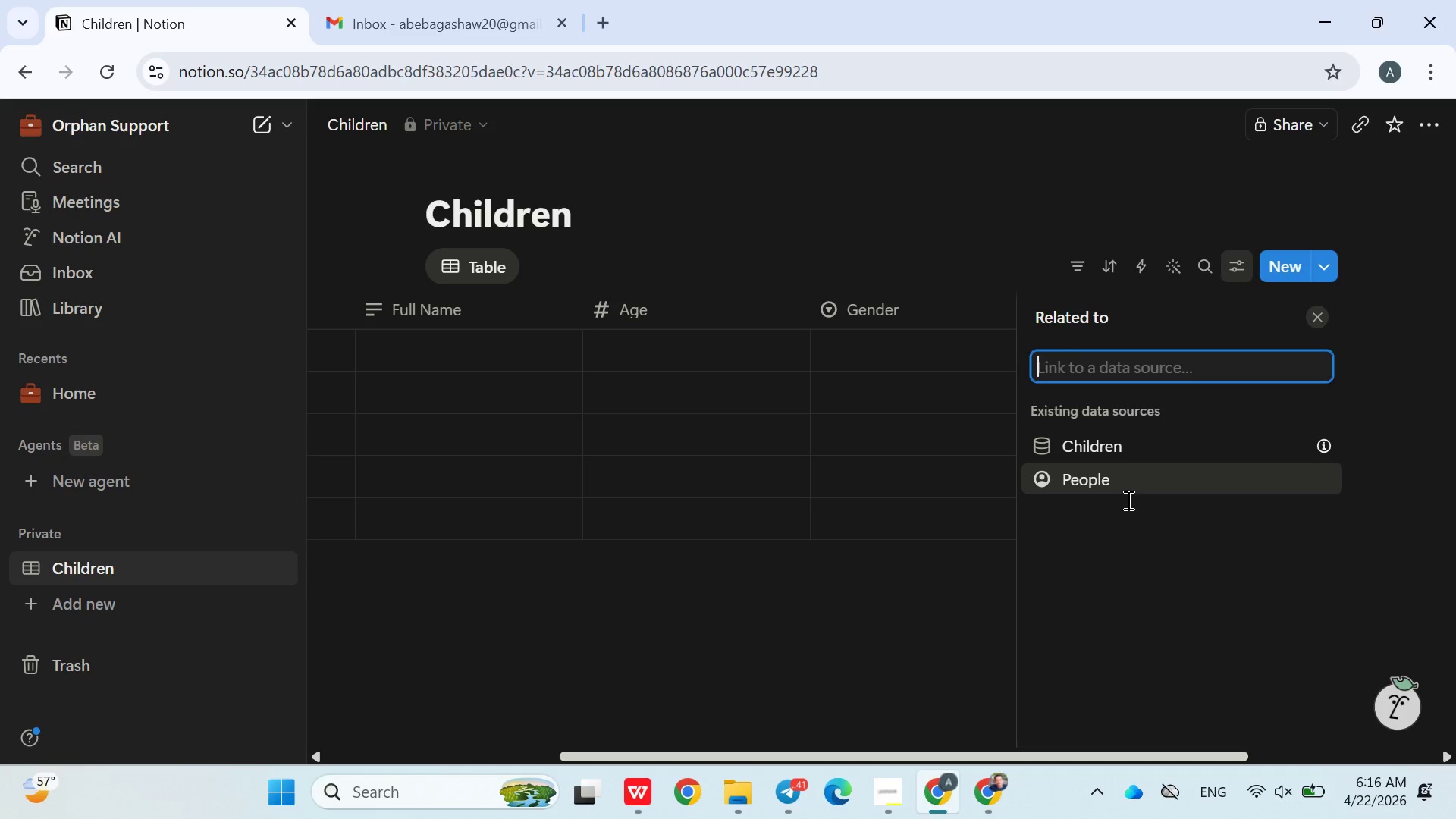 
wait(13.78)
 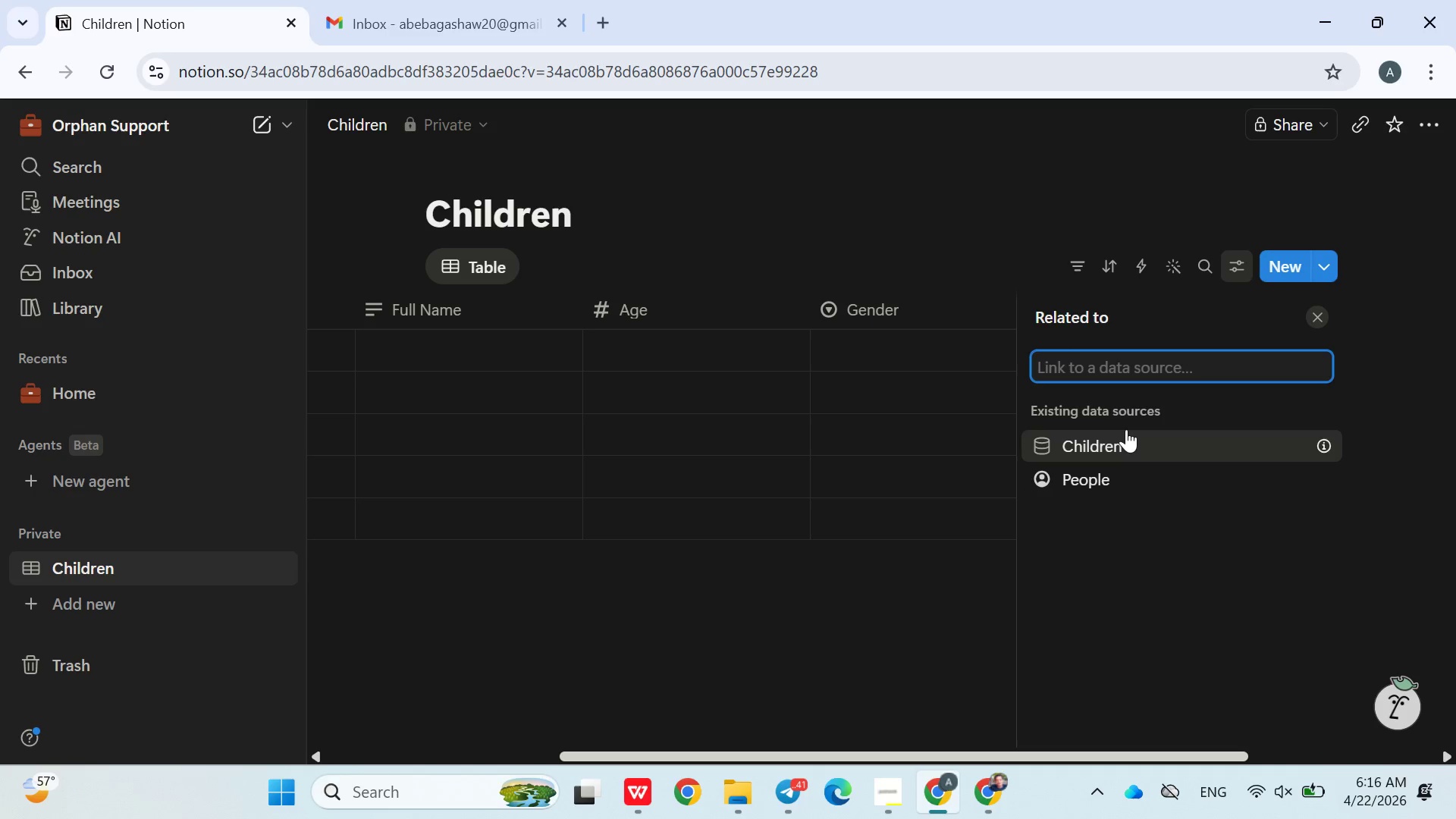 
type(Social Workers)
 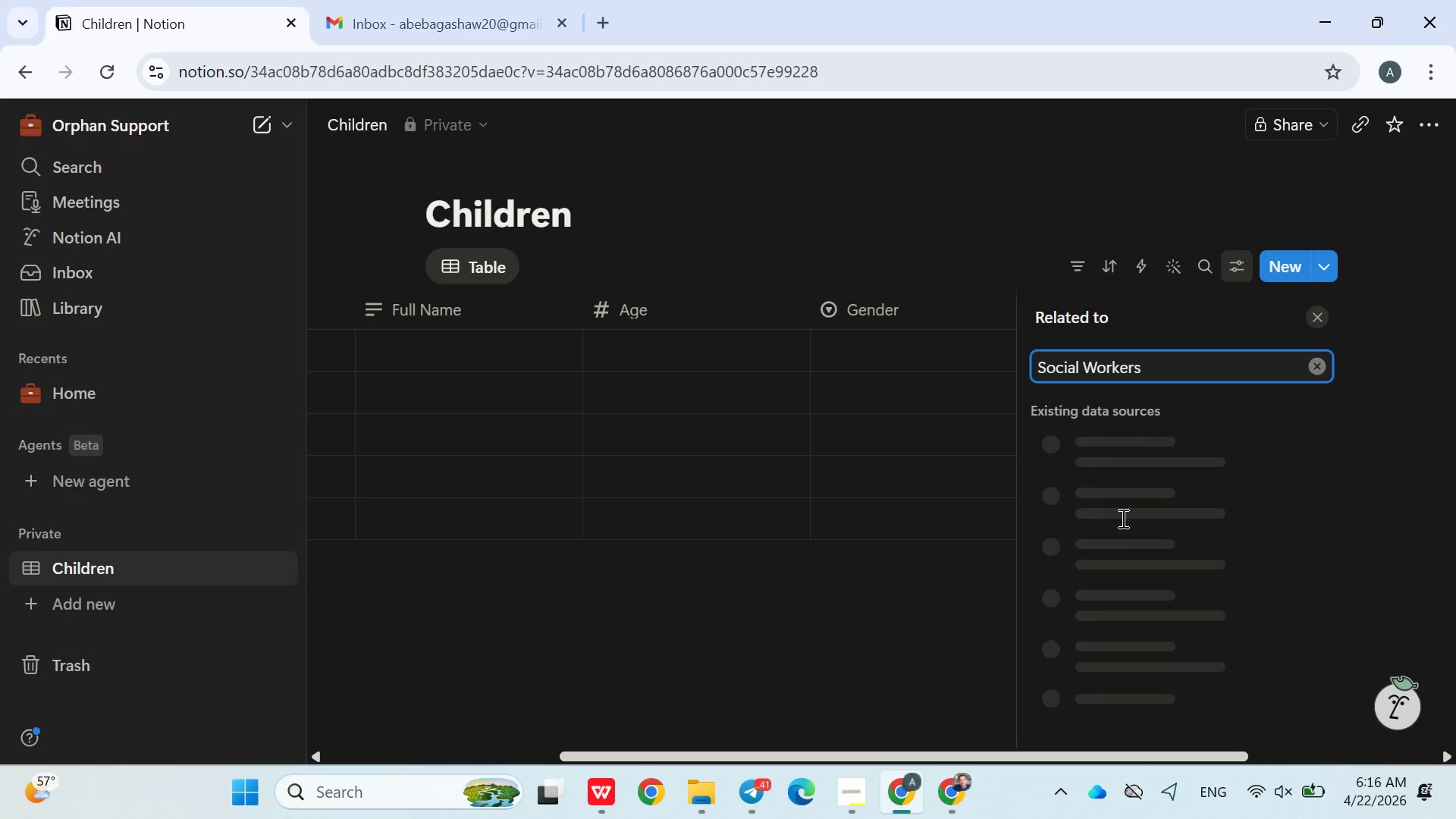 
double_click([1111, 370])
 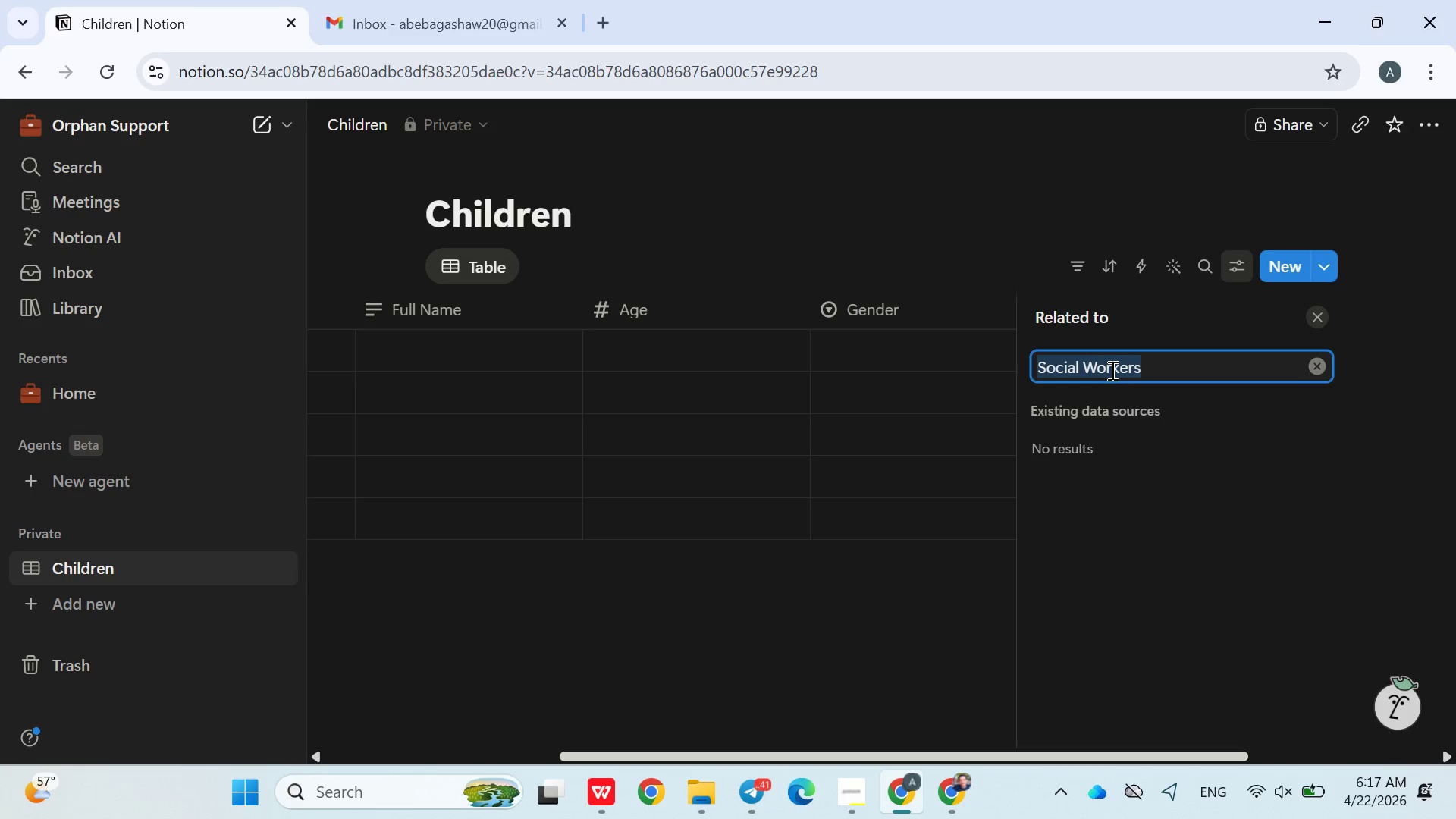 
triple_click([1111, 370])
 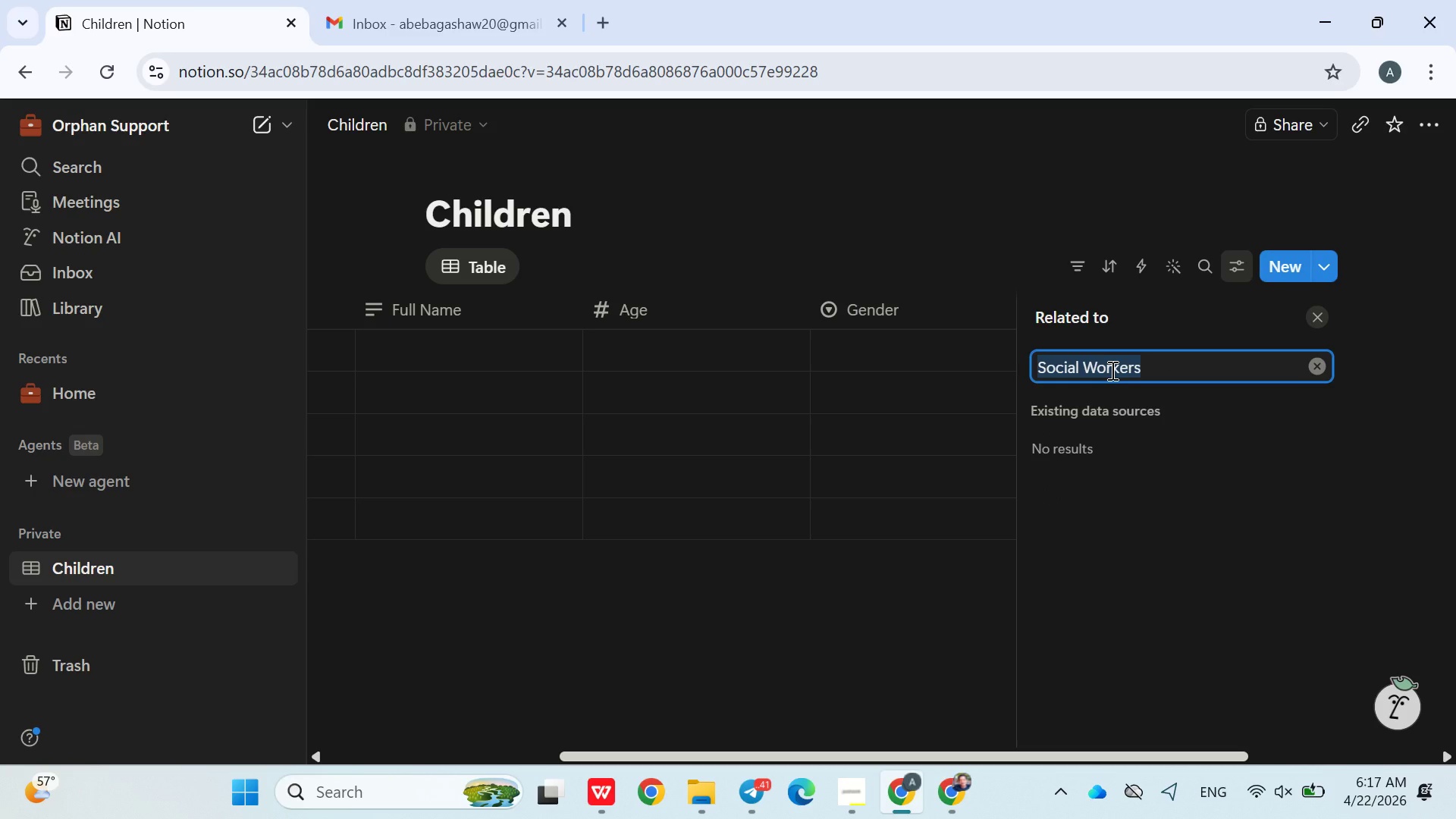 
key(Control+X)
 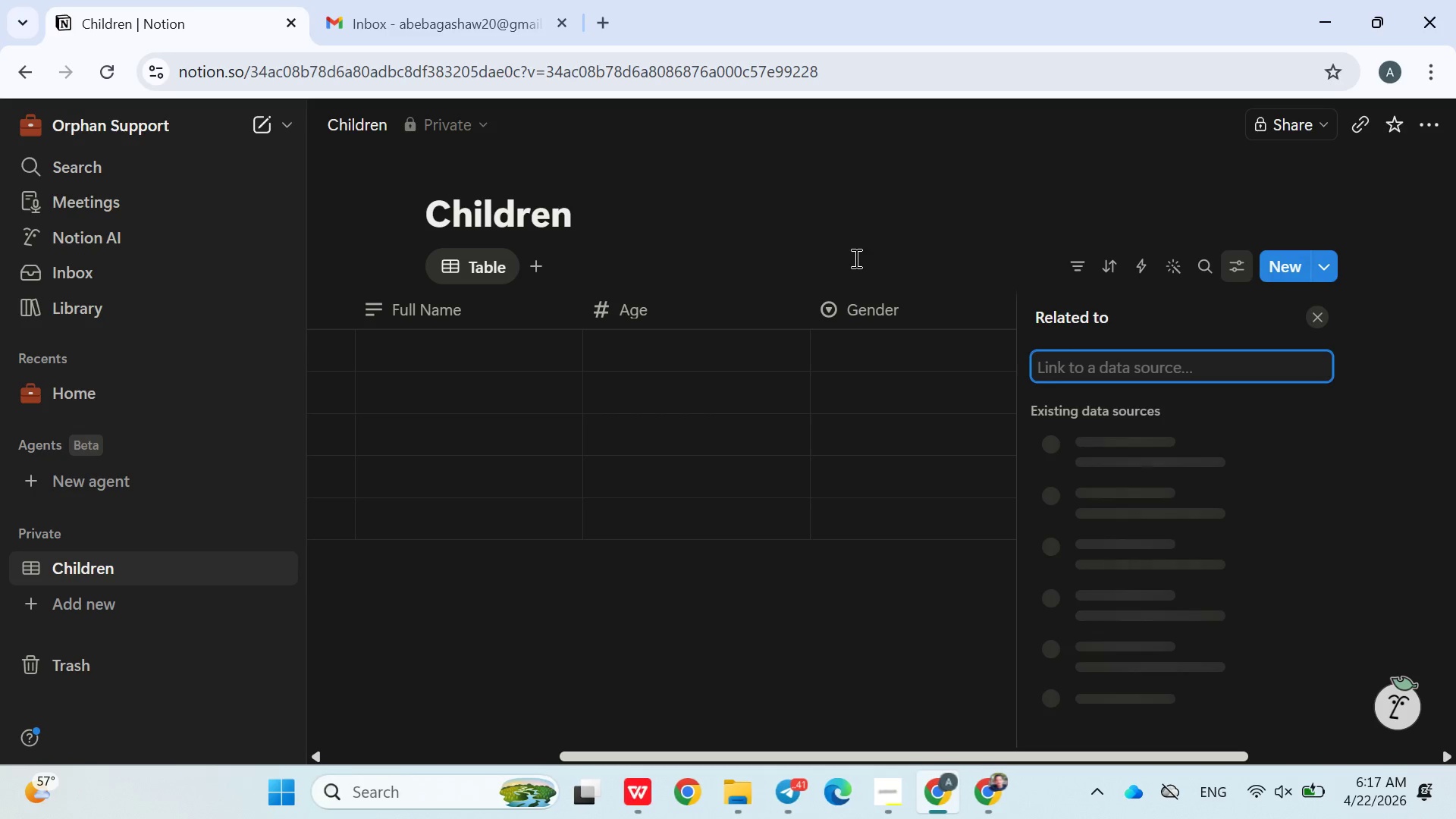 
left_click([852, 256])
 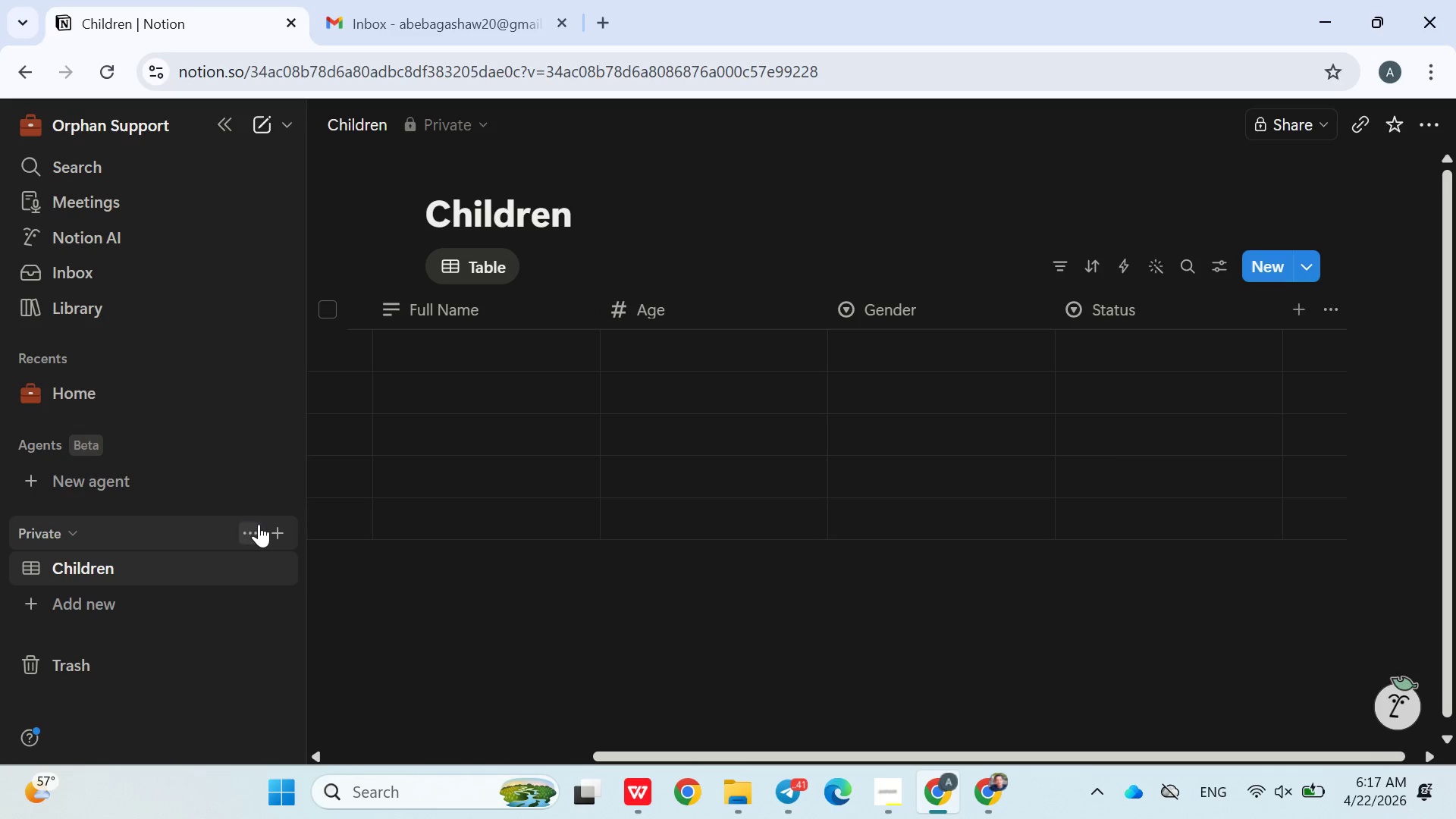 
left_click([273, 527])
 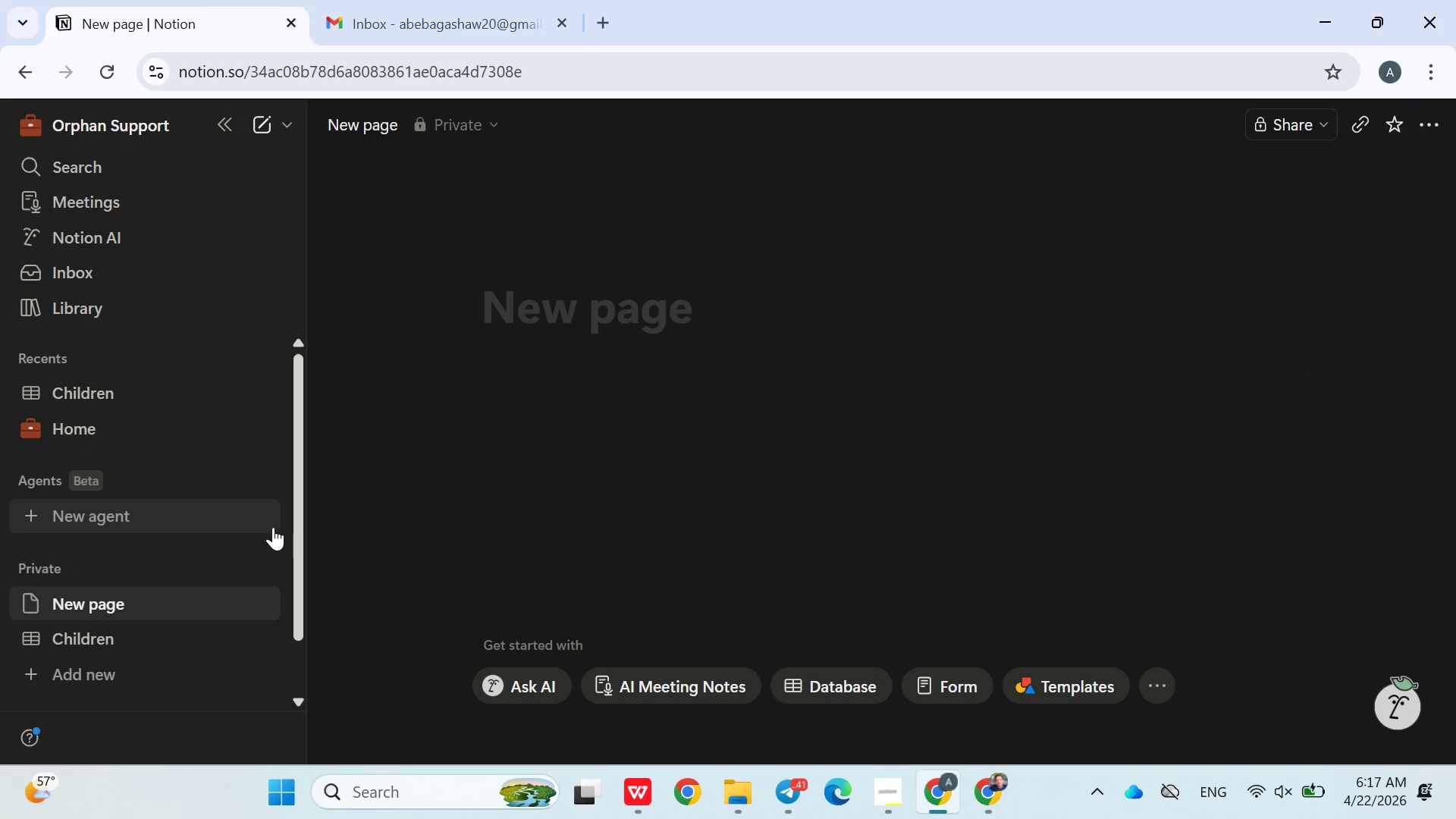 
key(Control+V)
 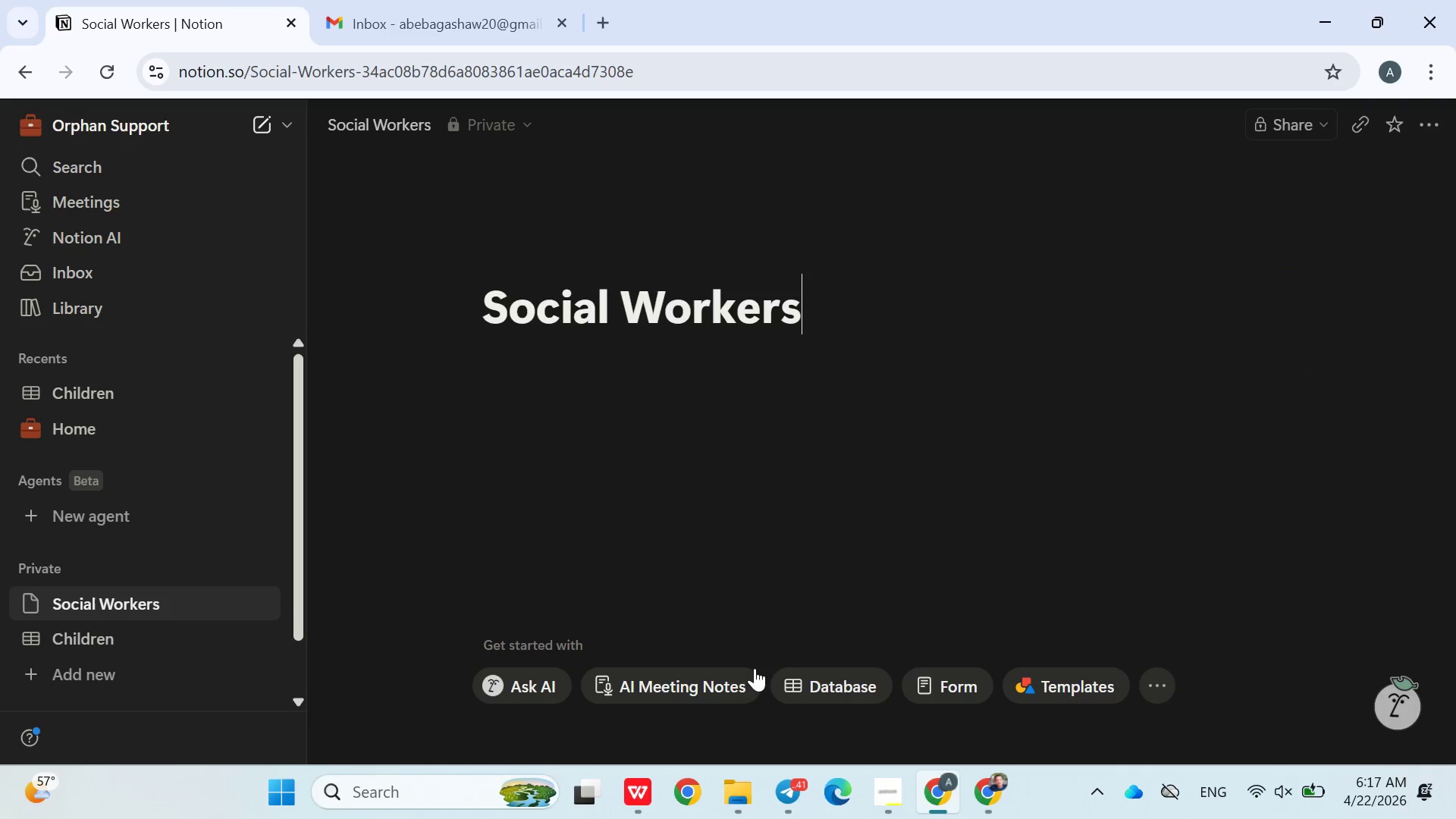 
left_click([792, 669])
 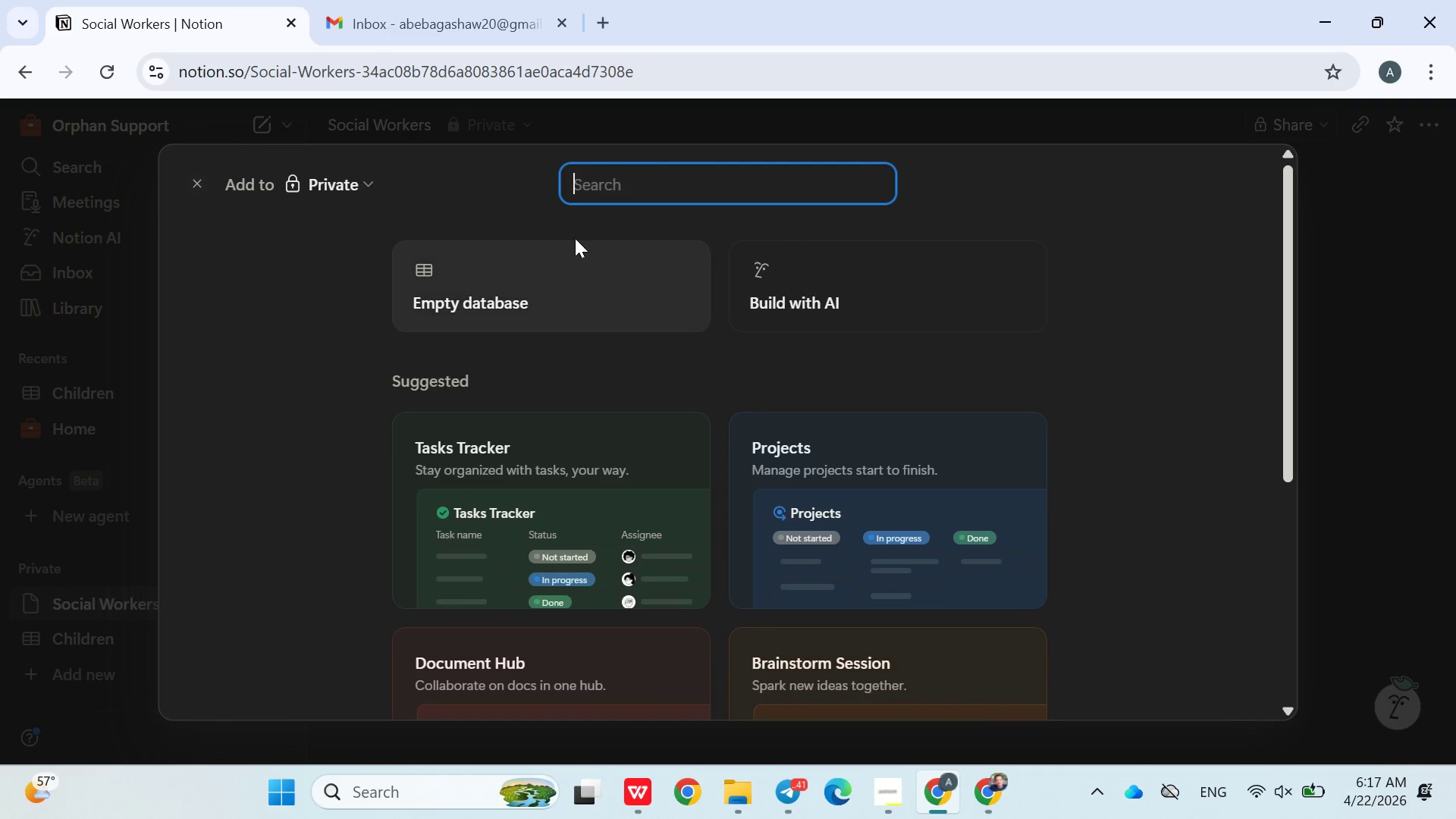 
left_click([573, 286])
 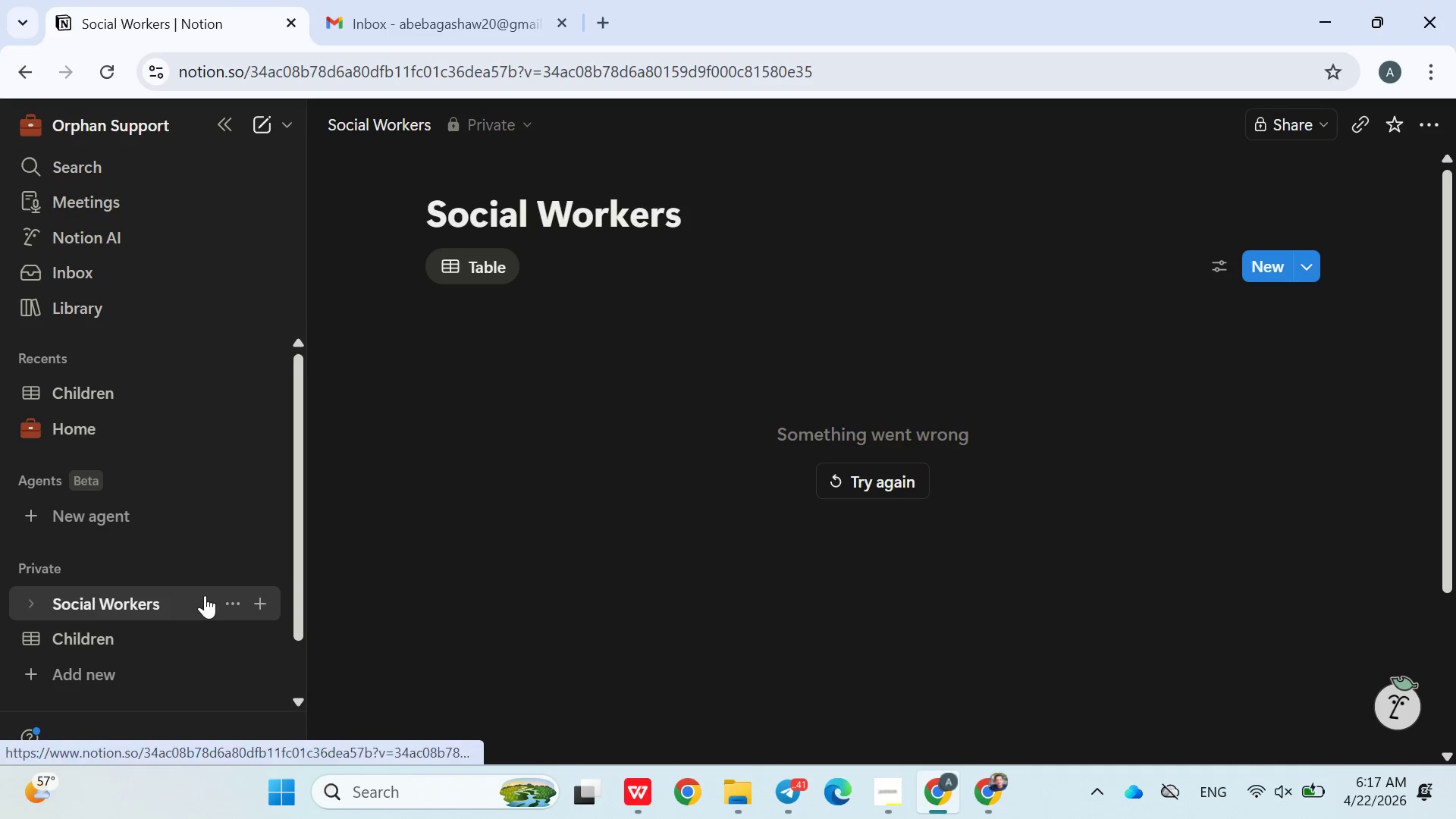 
mouse_move([158, 602])
 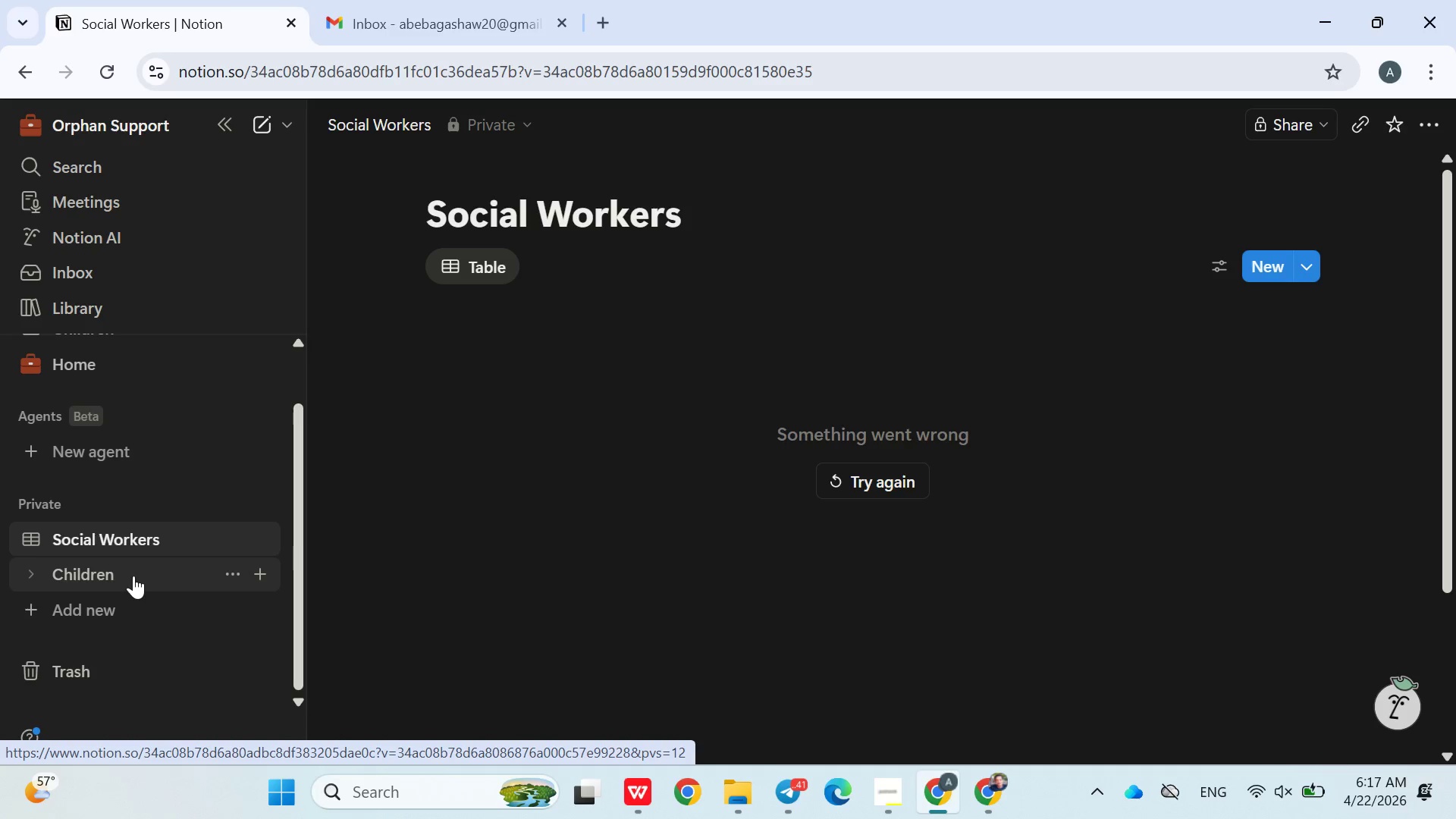 
left_click([133, 576])
 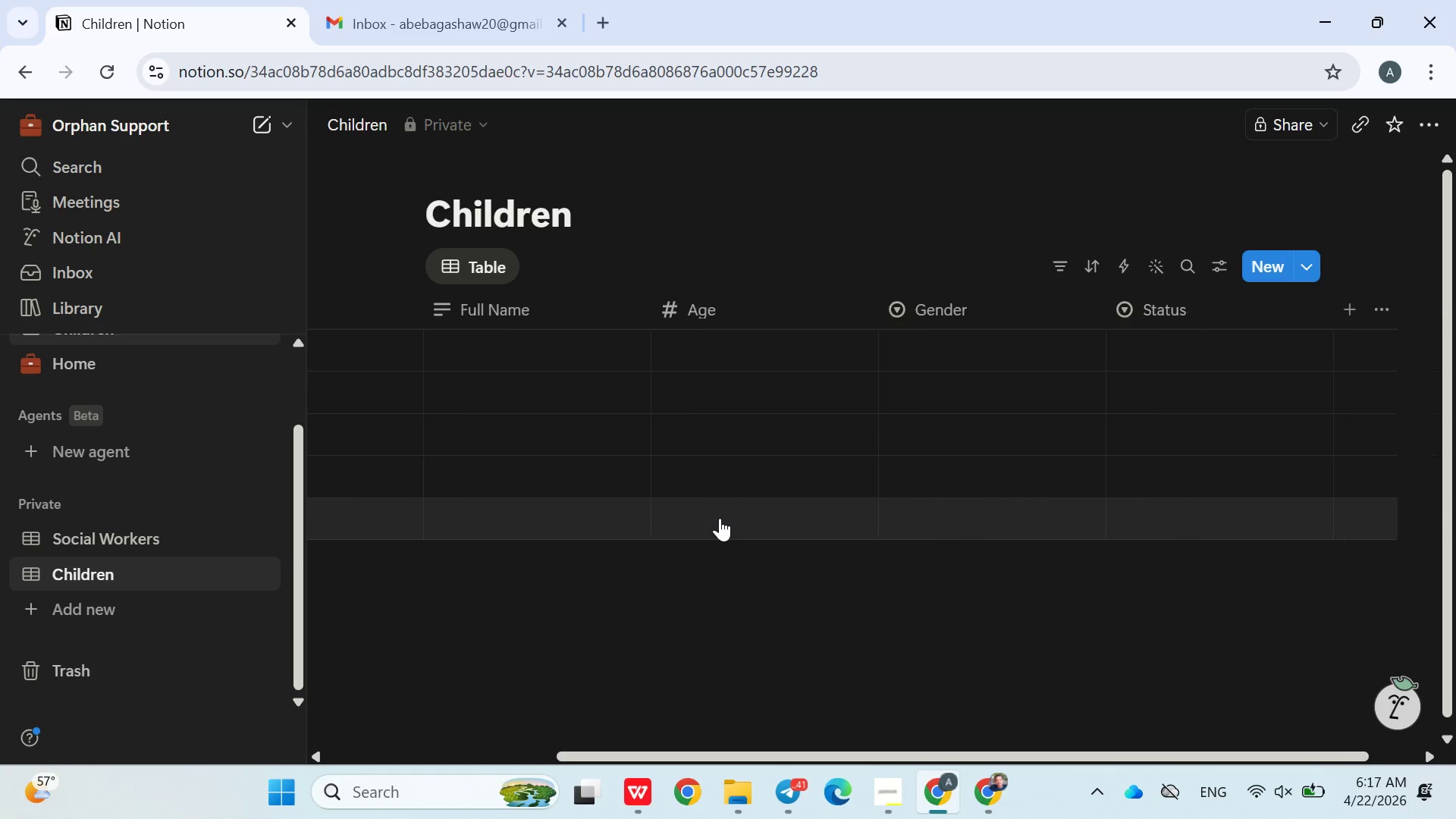 
wait(13.75)
 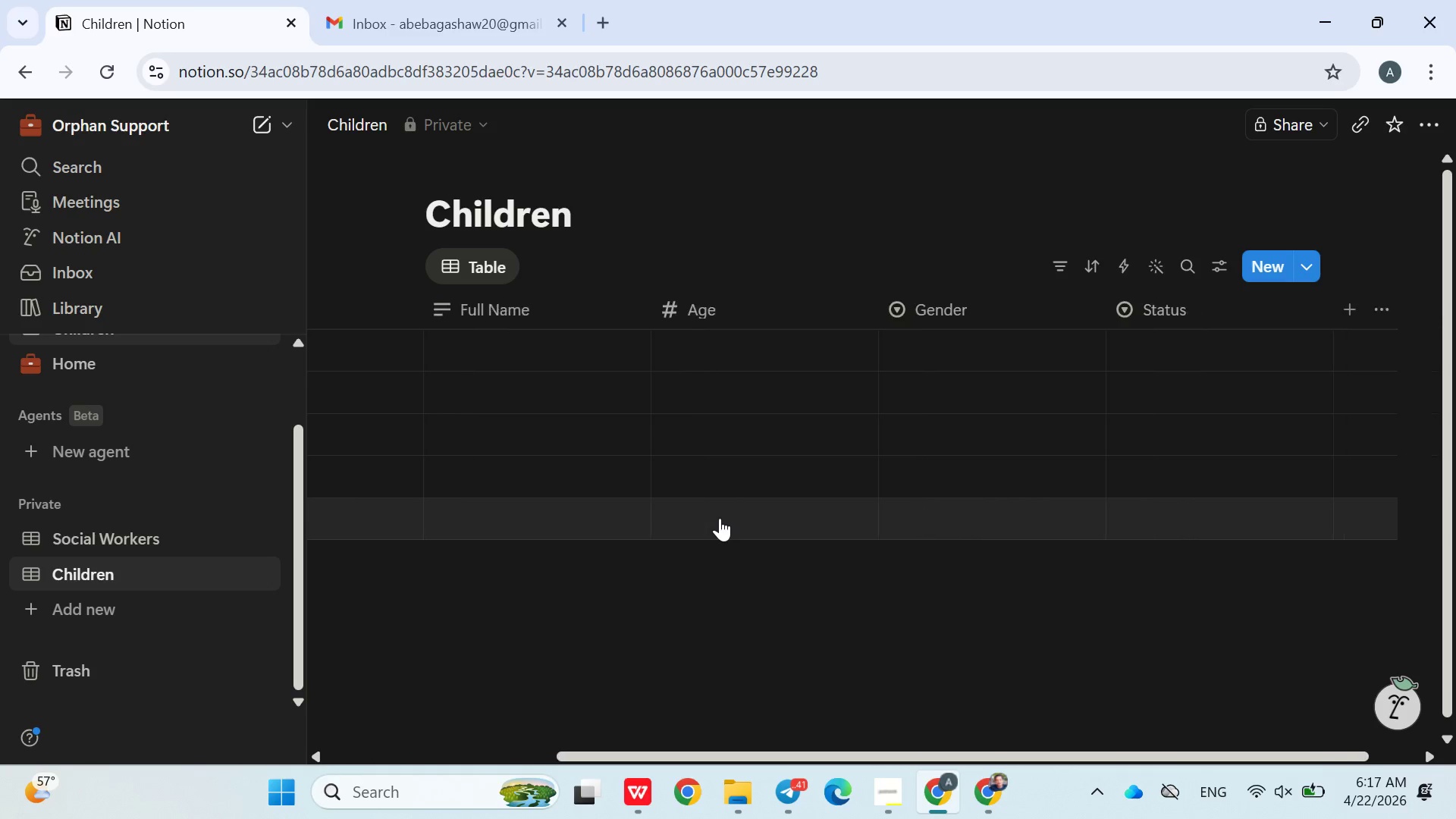 
left_click([1280, 312])
 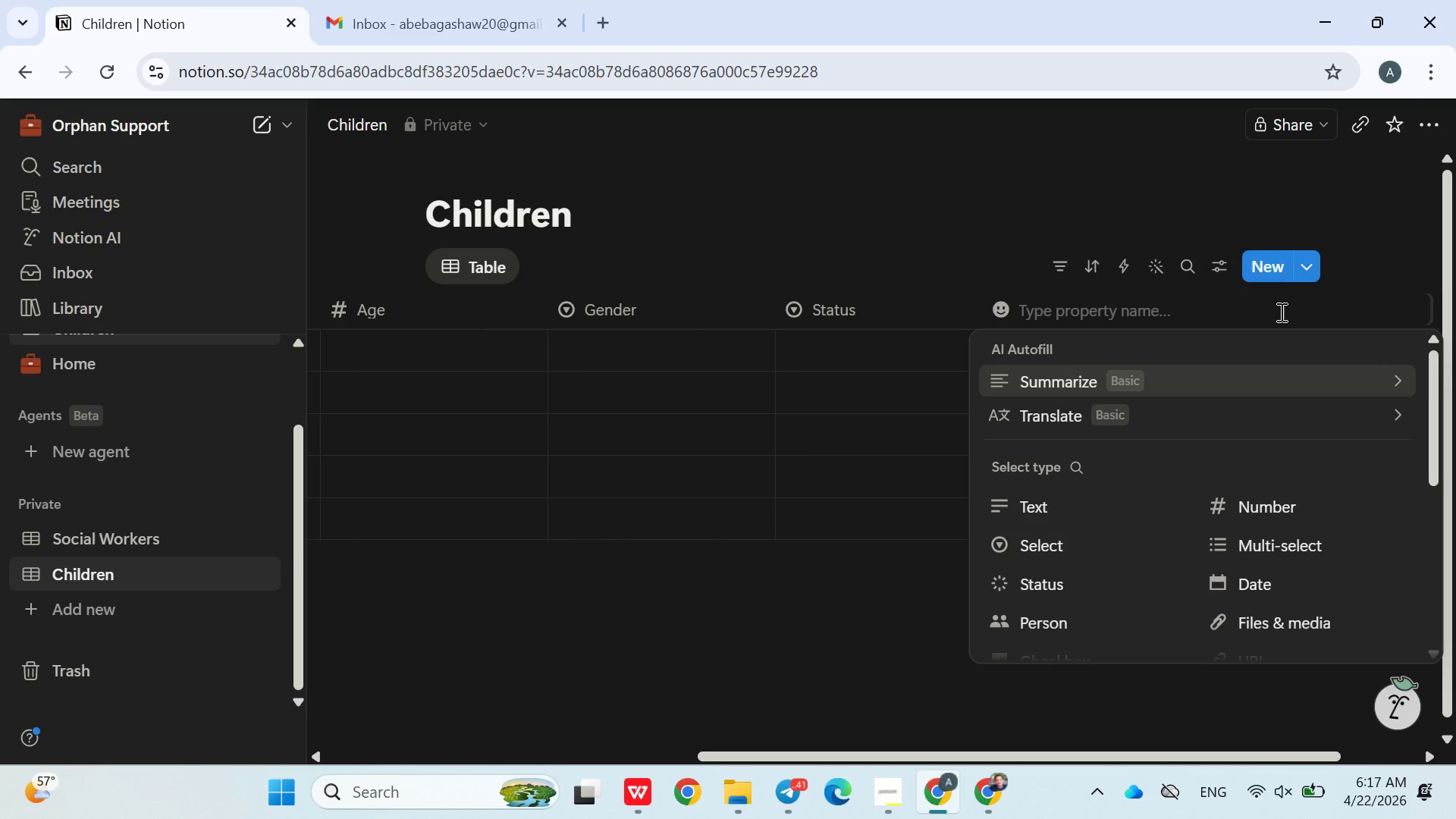 
key(Control+V)
 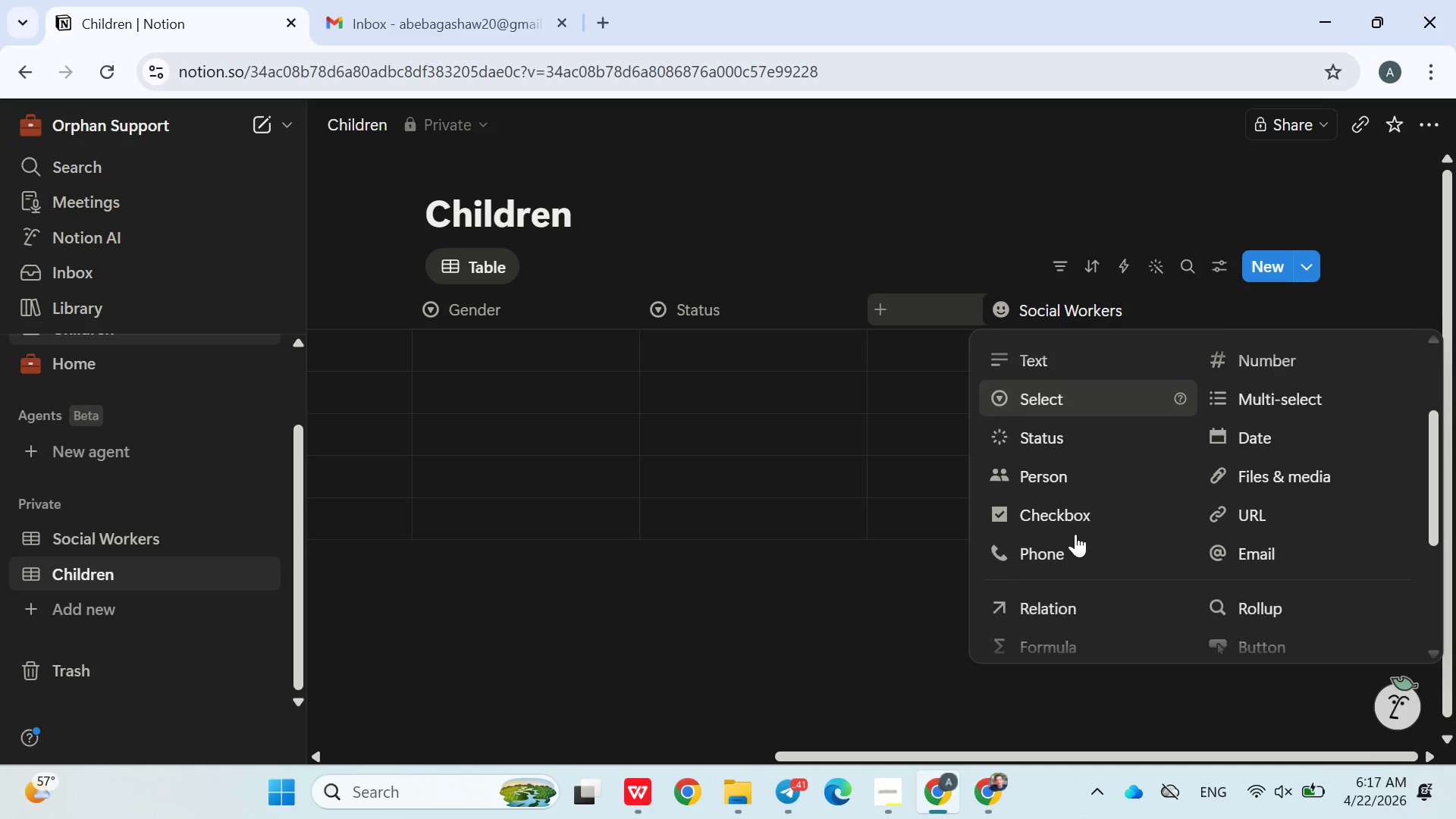 
left_click([1052, 514])
 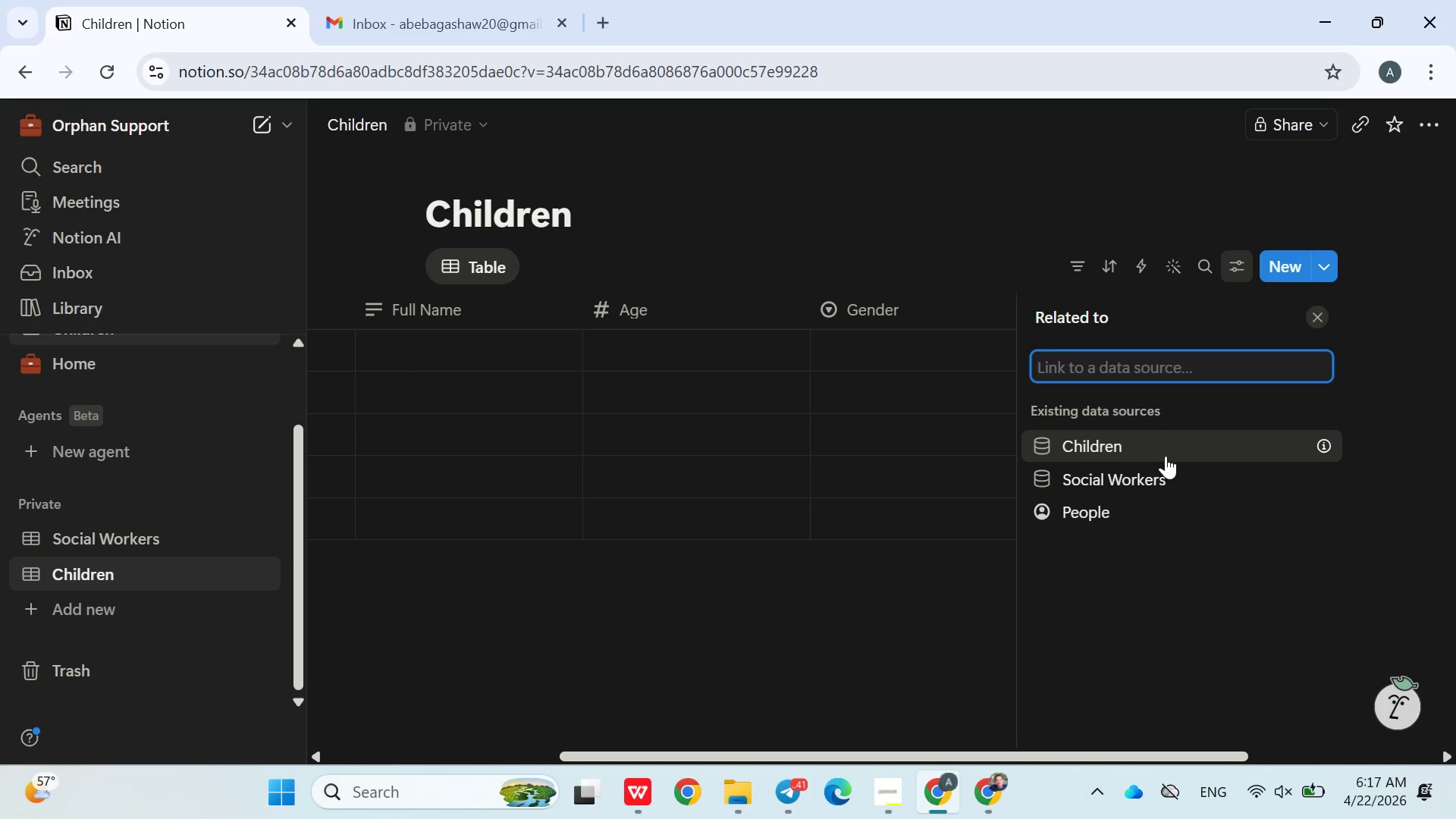 
left_click([1150, 469])
 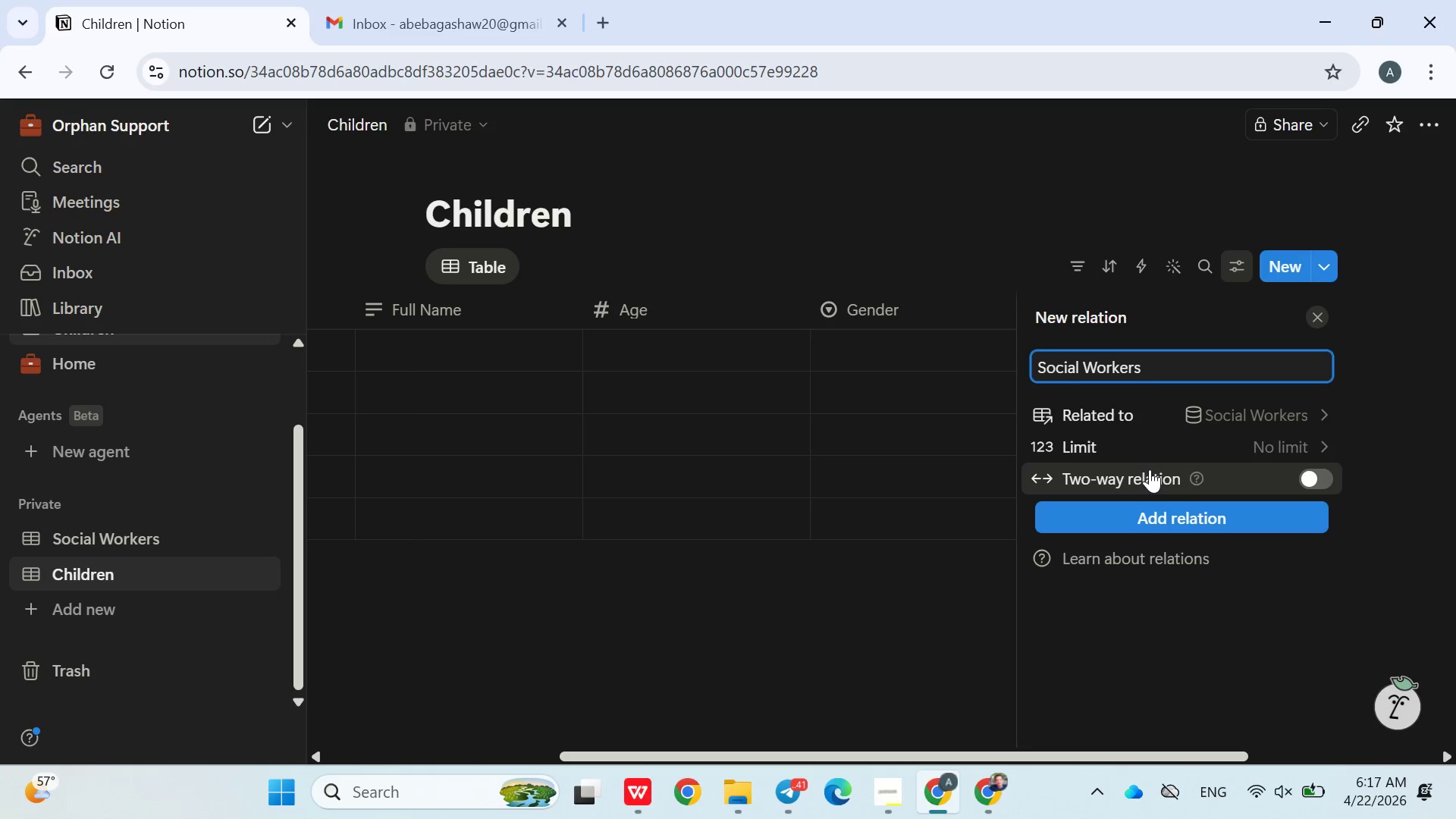 
wait(5.16)
 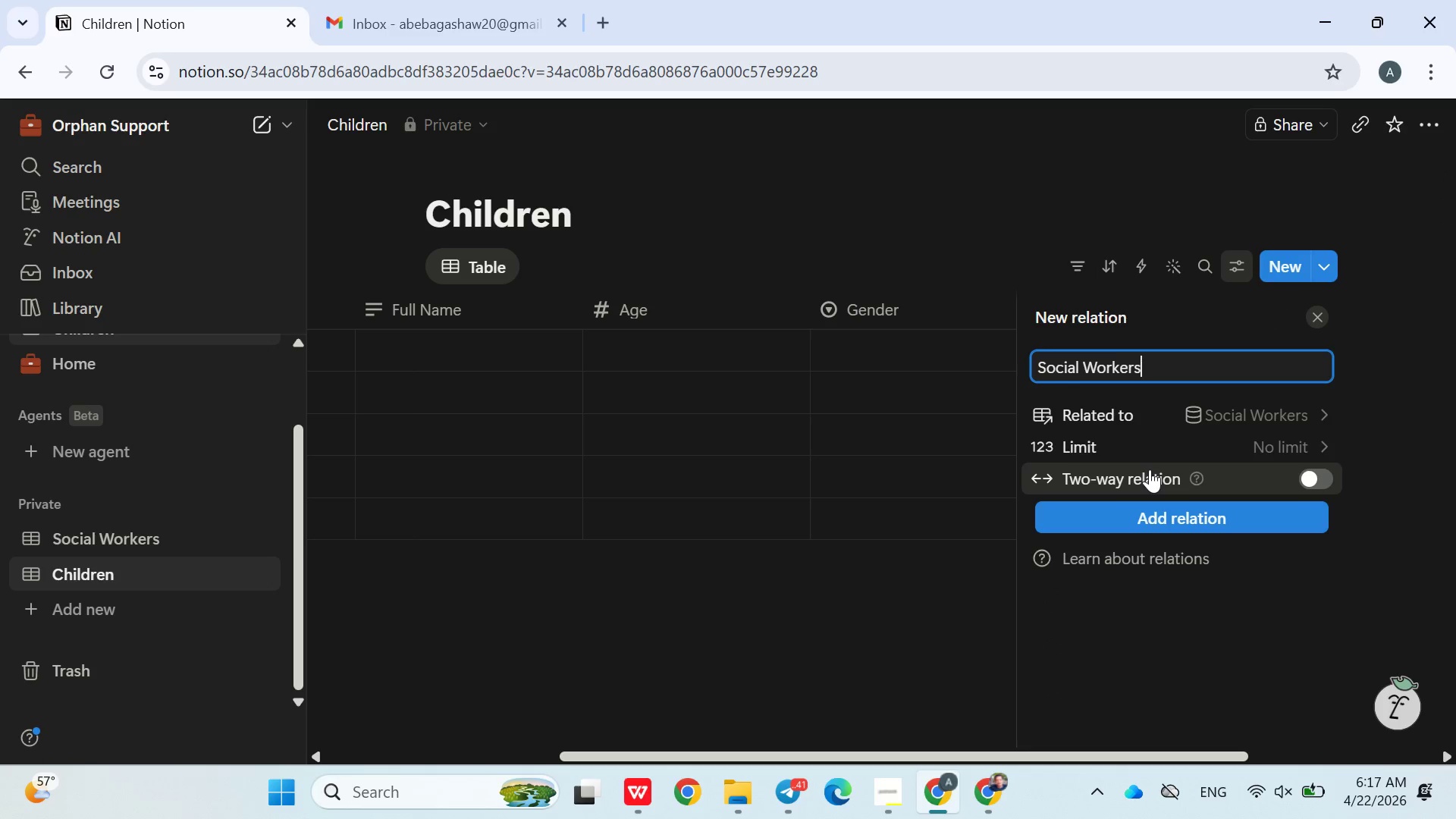 
left_click([1153, 509])
 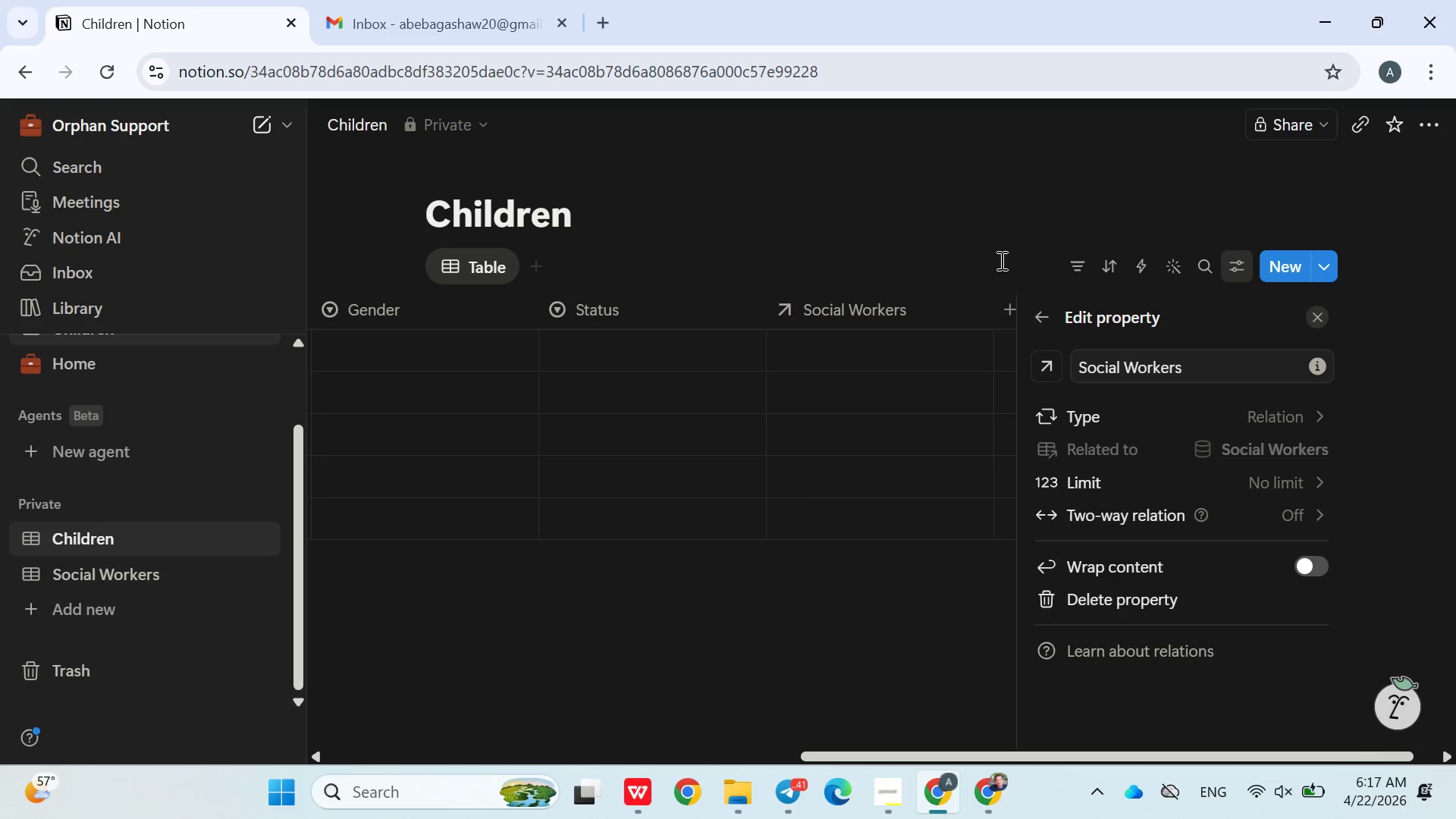 
left_click([996, 243])
 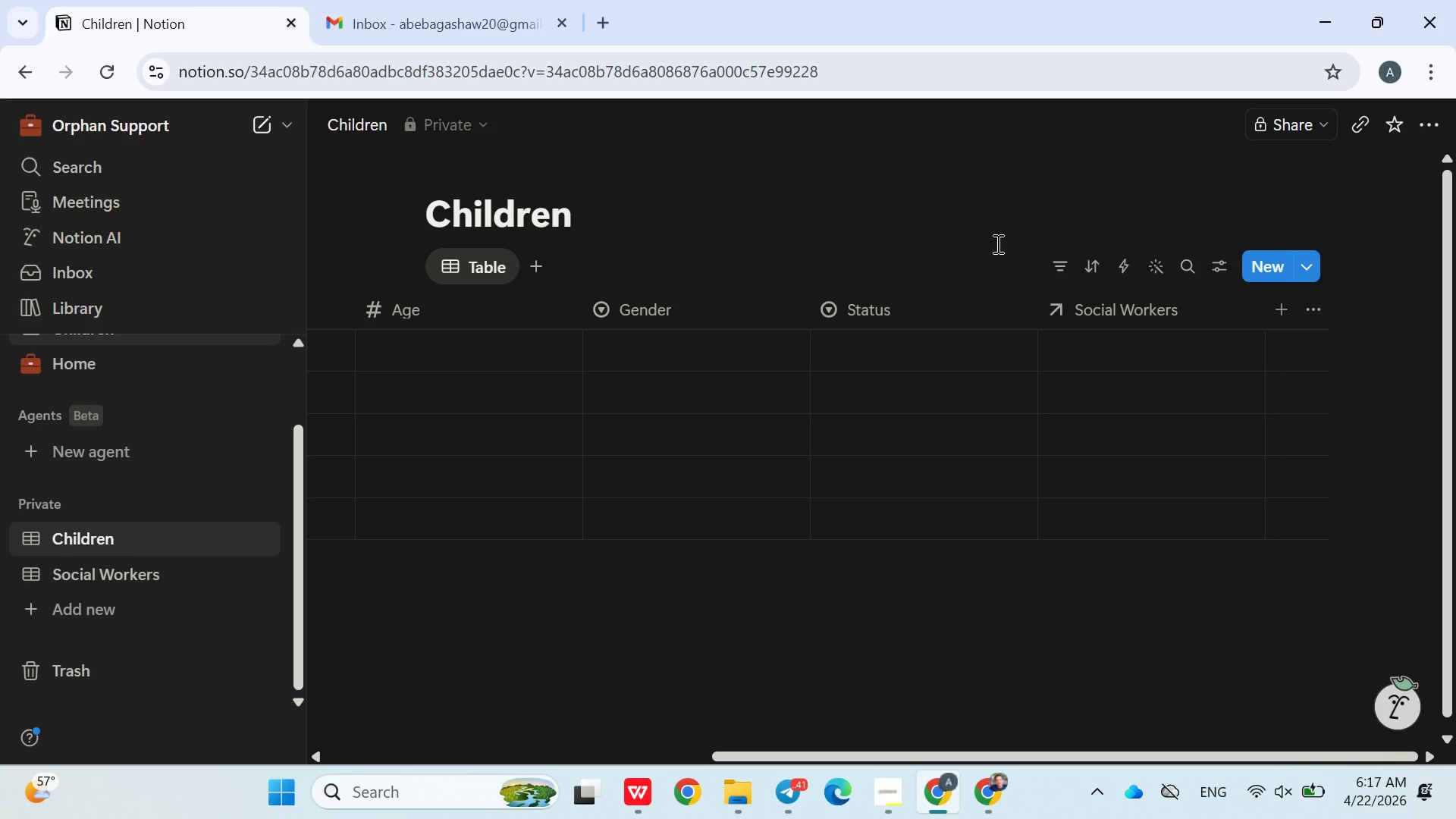 
wait(10.66)
 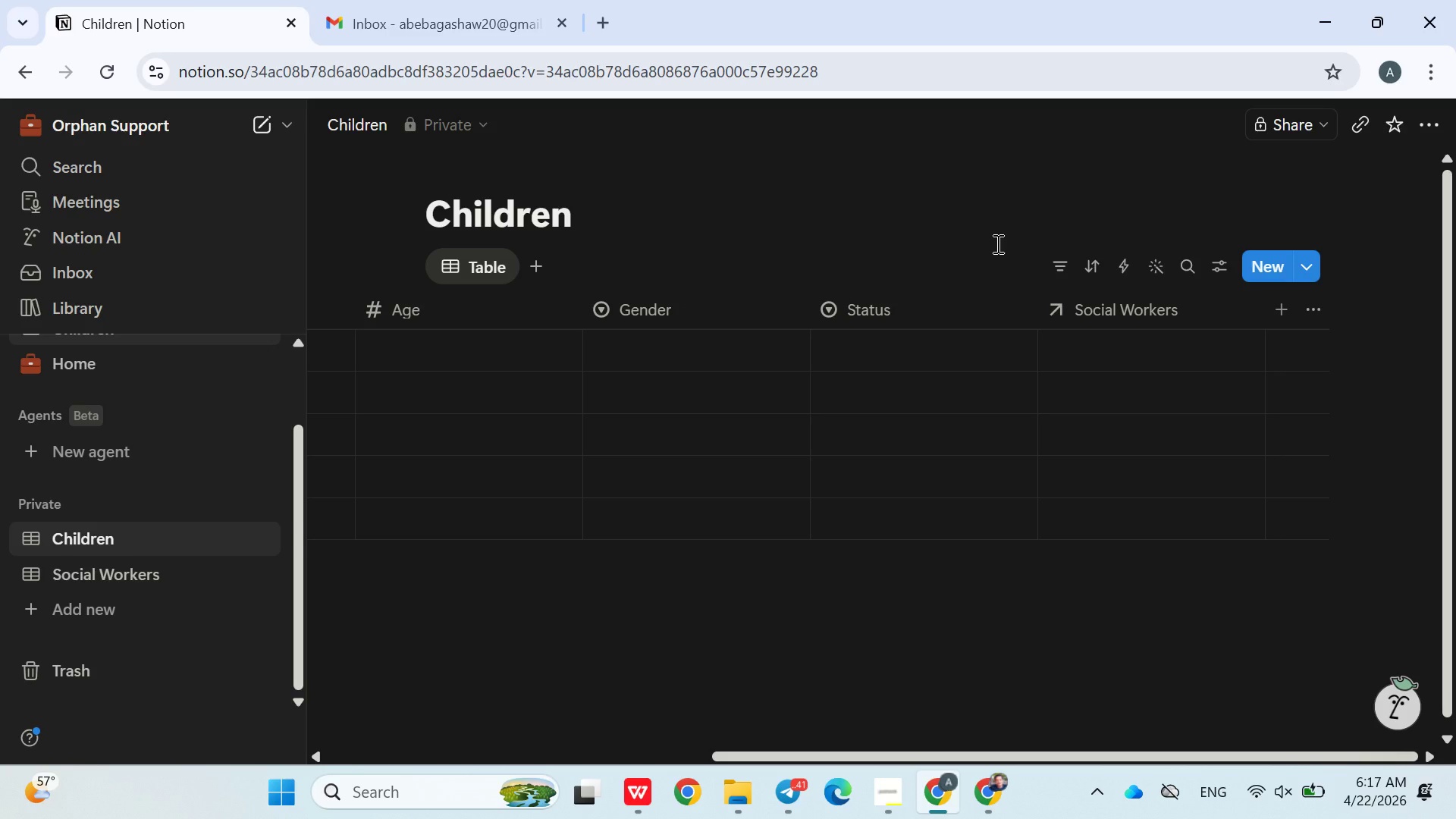 
left_click([260, 504])
 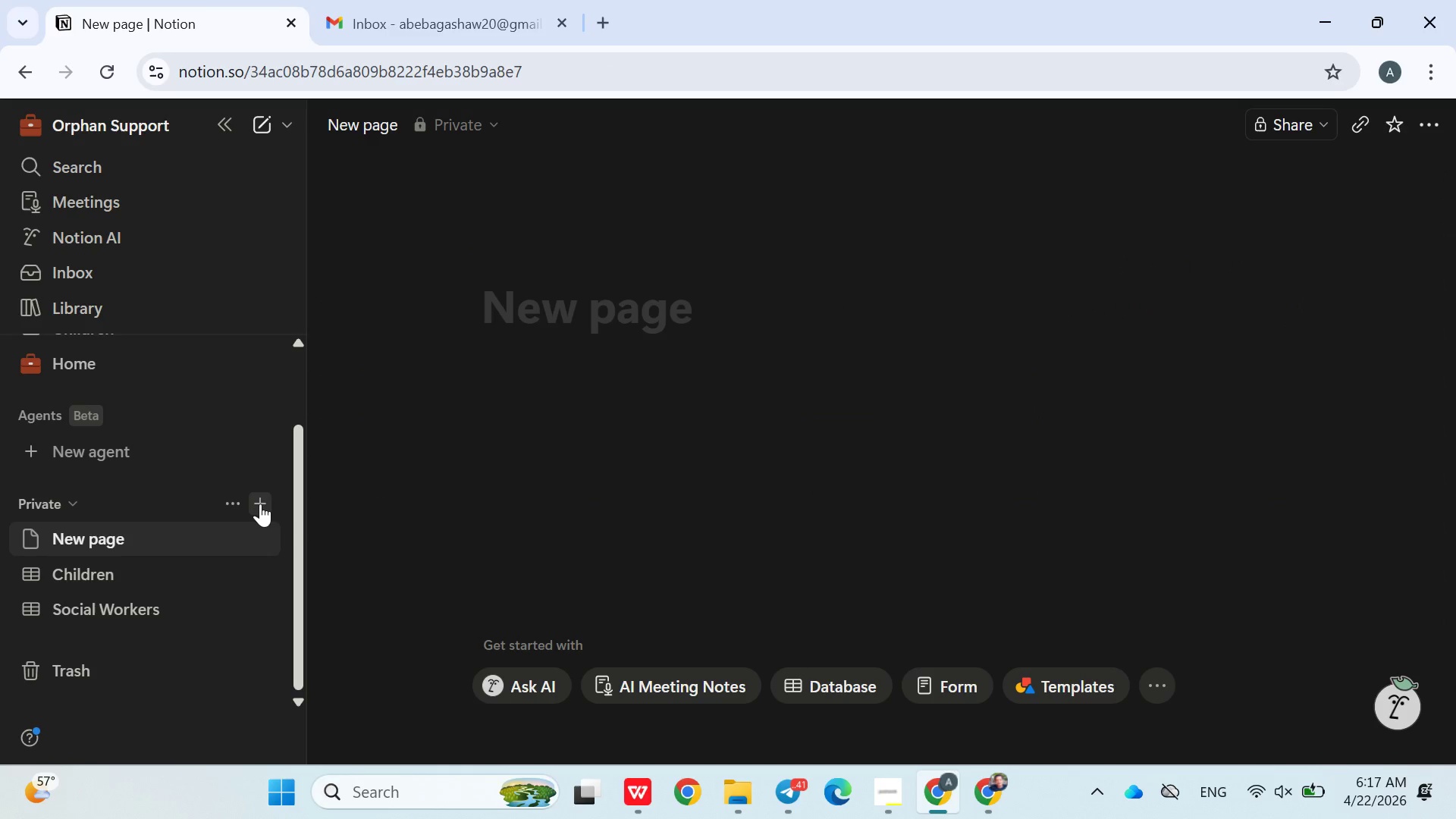 
key(Shift+G)
 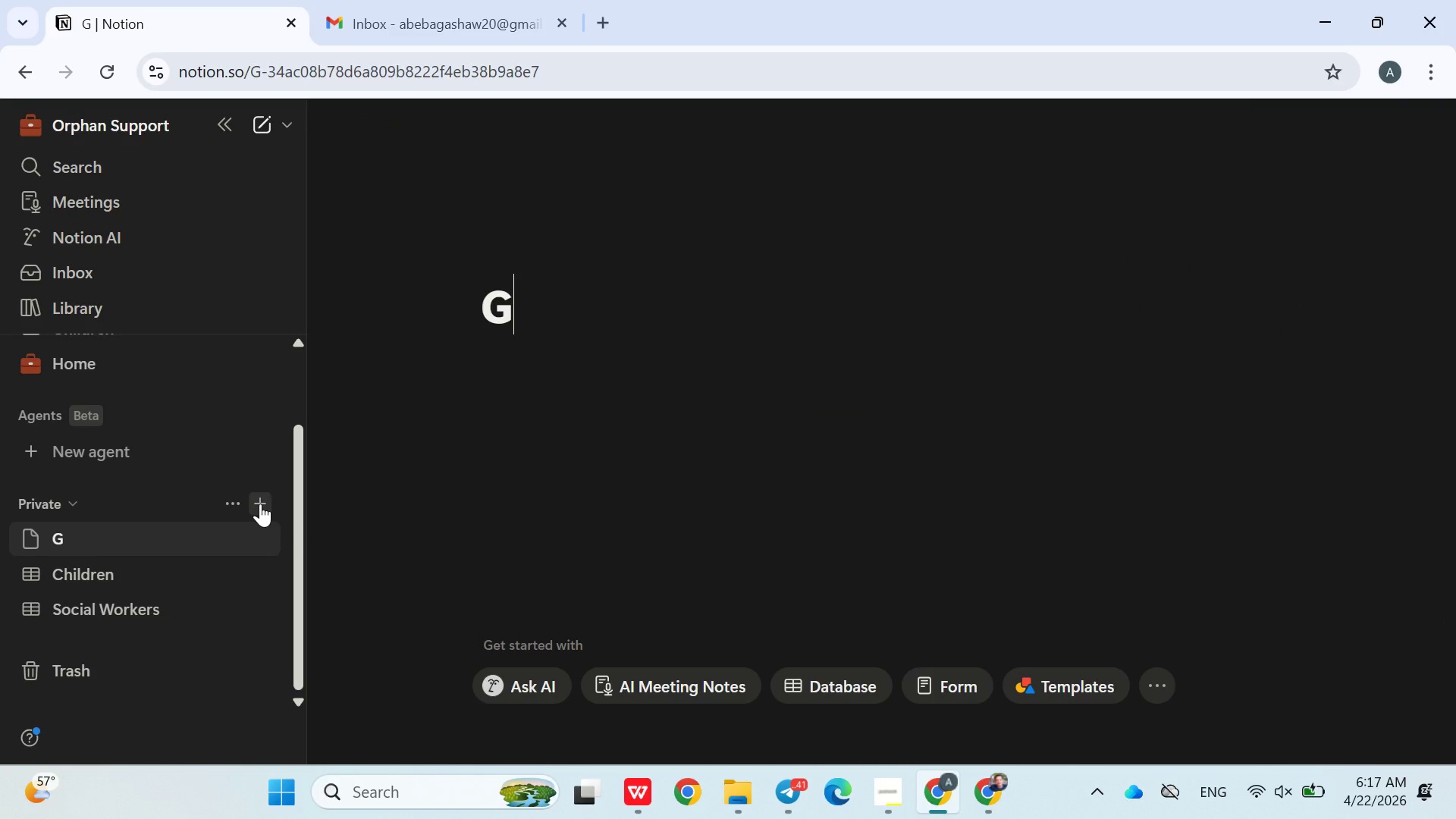 
type(uadians)
 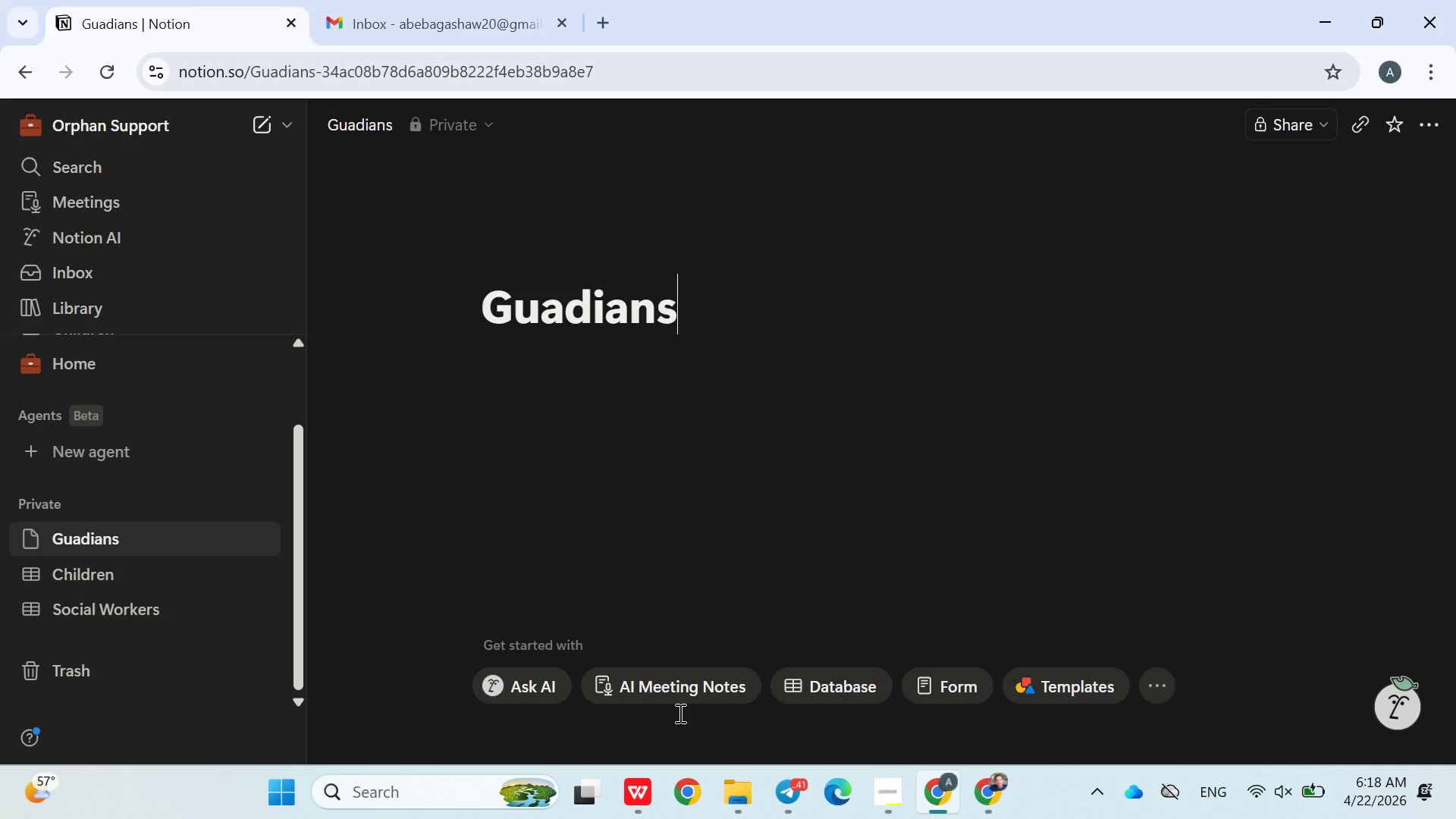 
left_click([827, 676])
 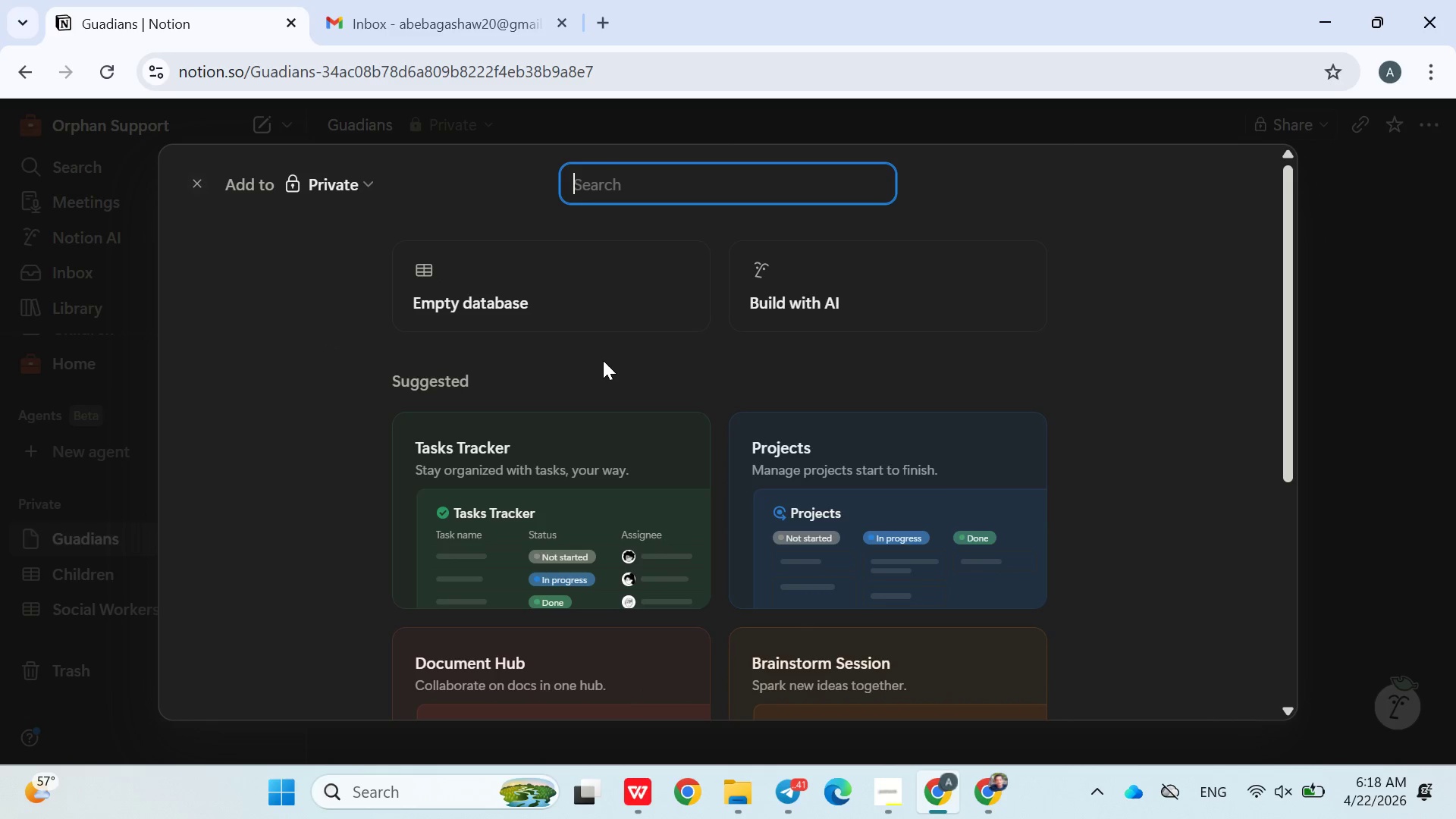 
left_click([538, 302])
 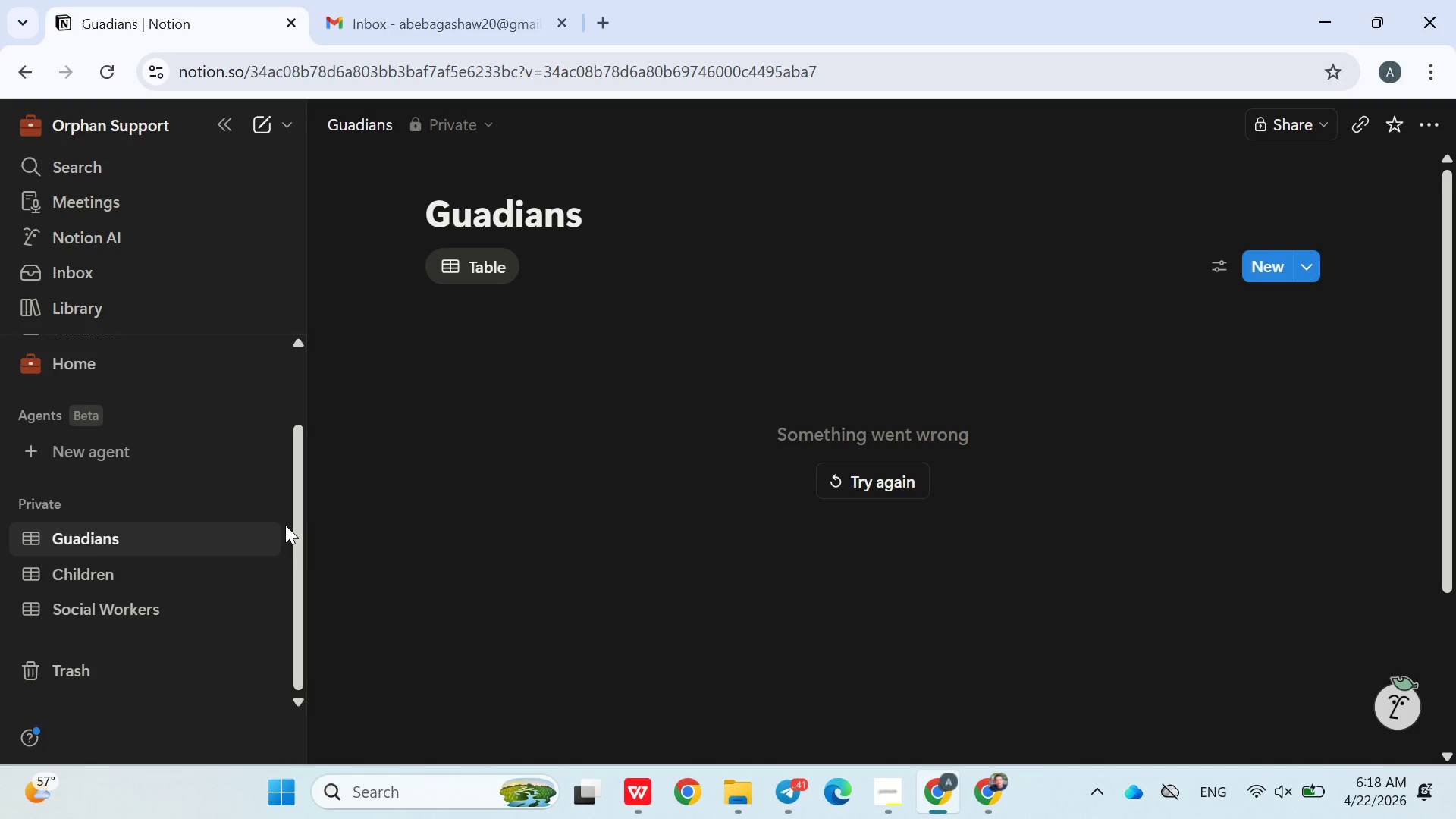 
wait(7.06)
 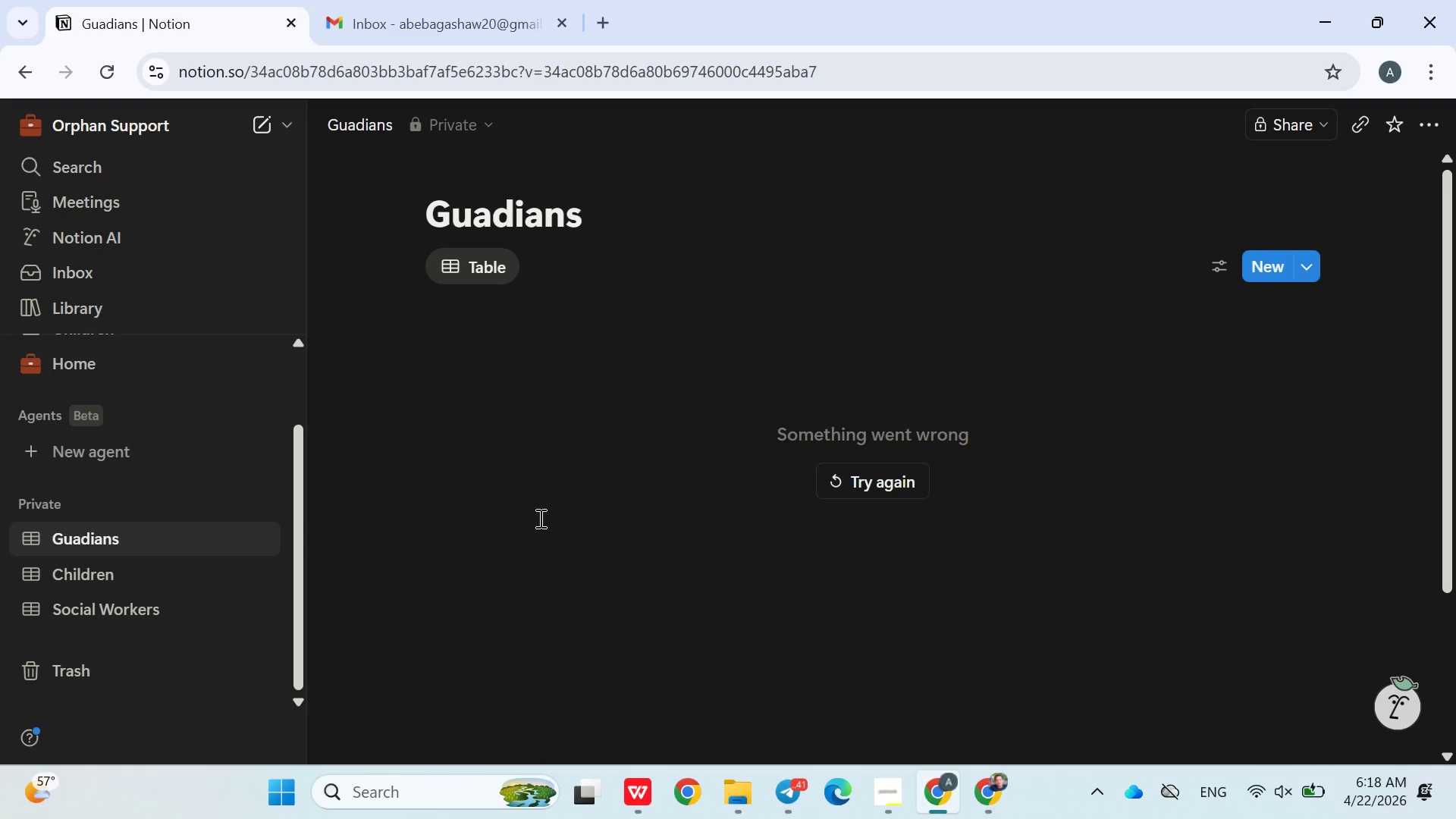 
left_click([260, 497])
 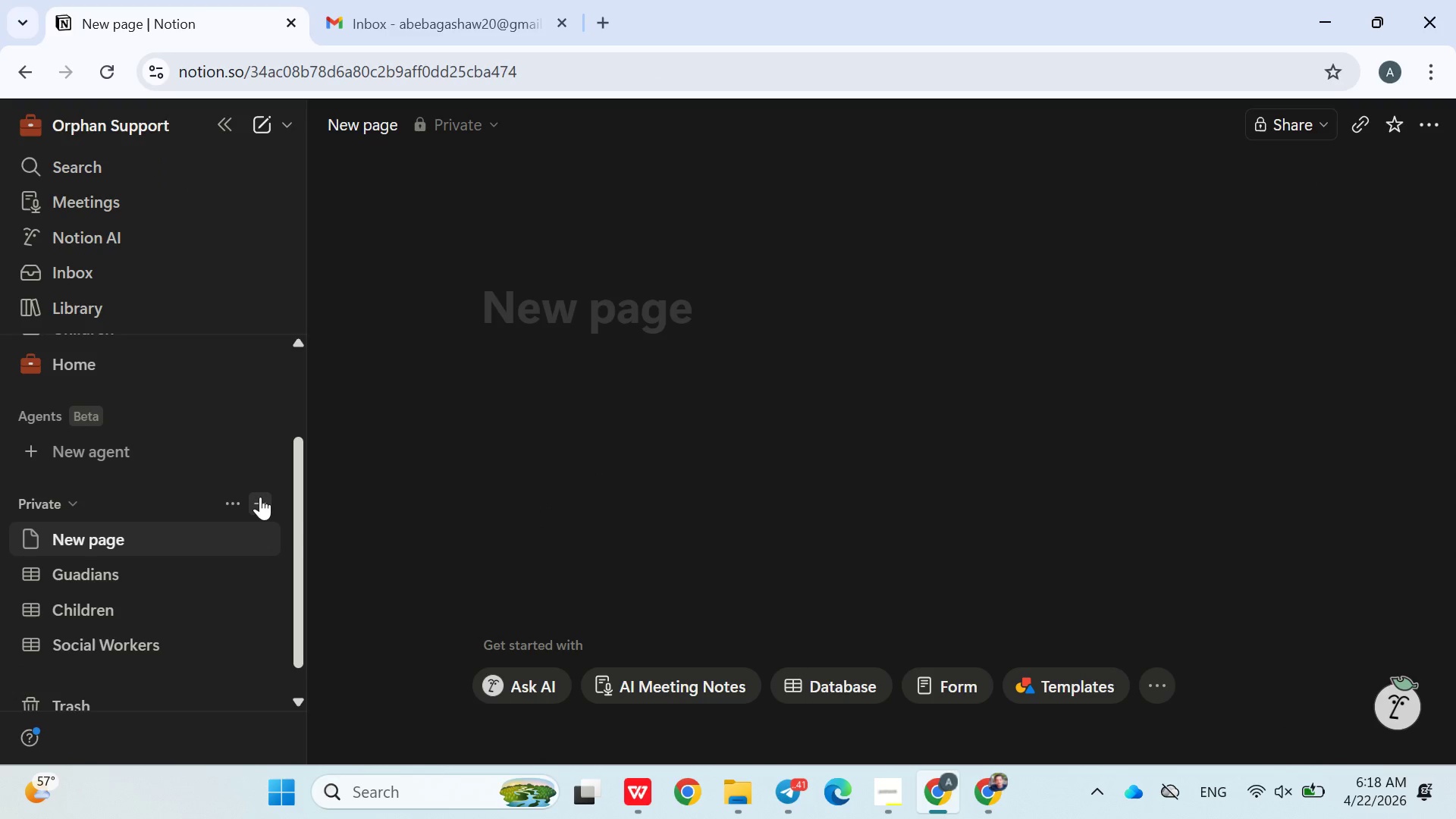 
type(Interva)
key(Backspace)
type(etions)
 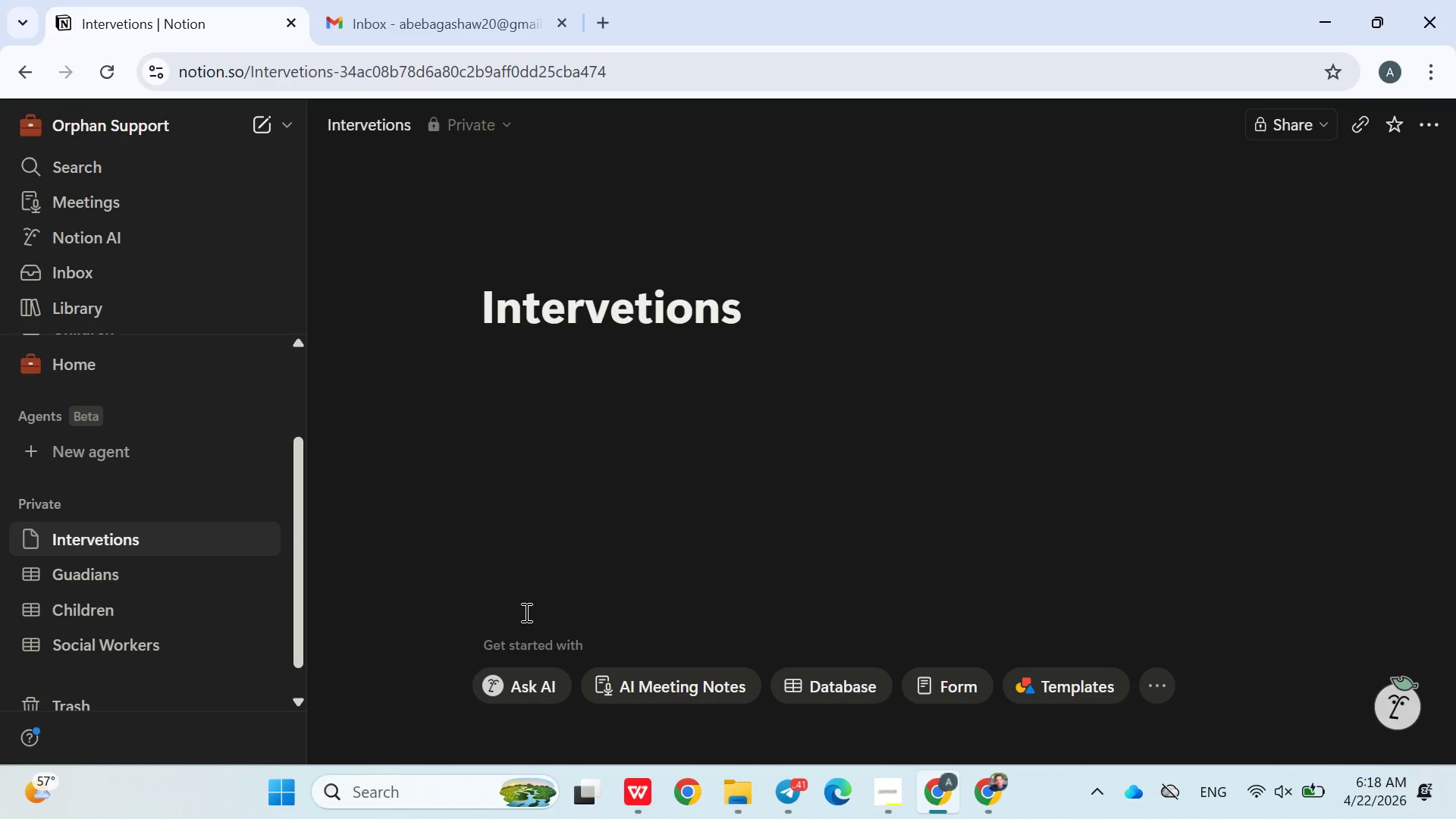 
left_click([833, 682])
 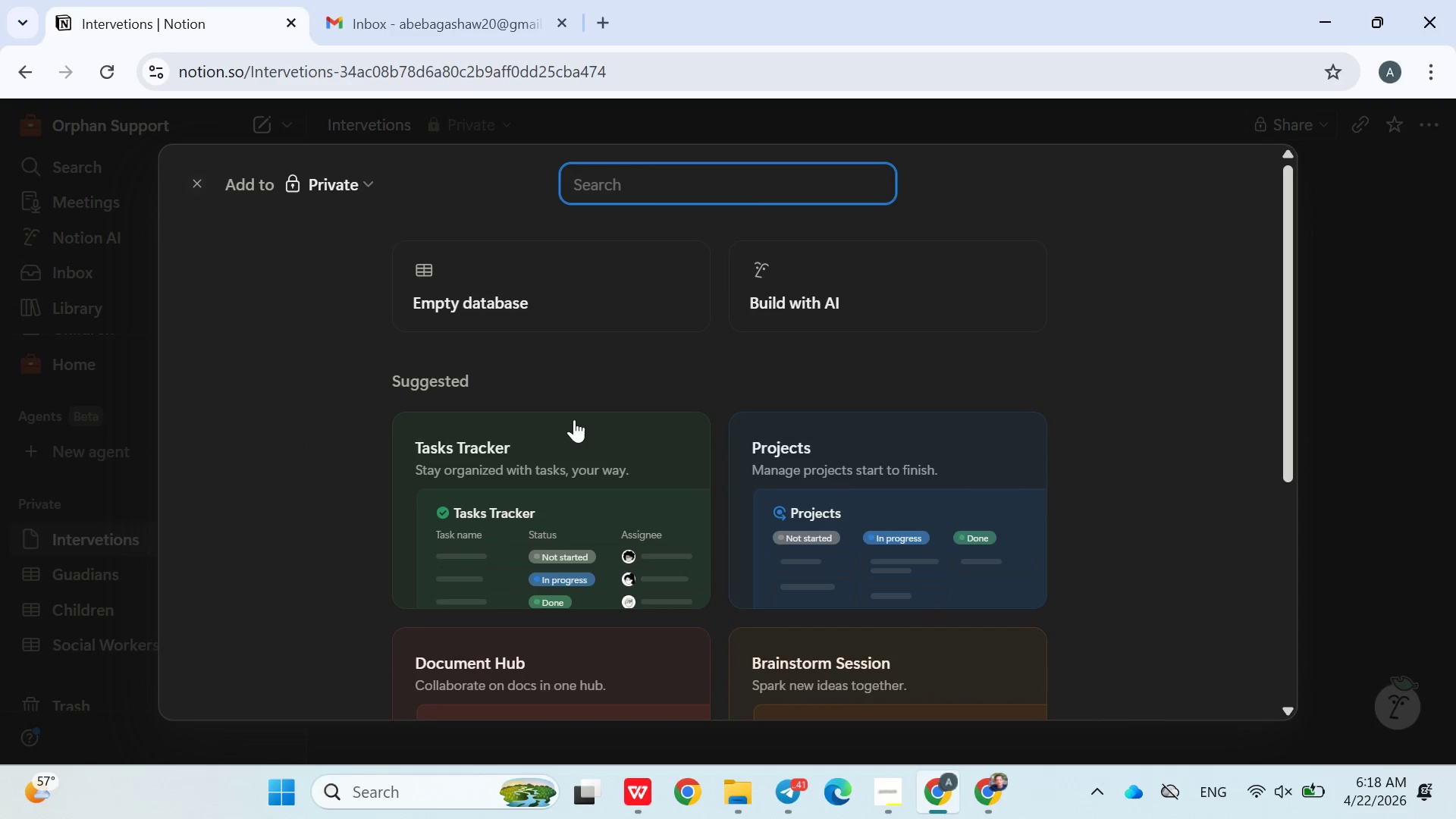 
left_click([522, 295])
 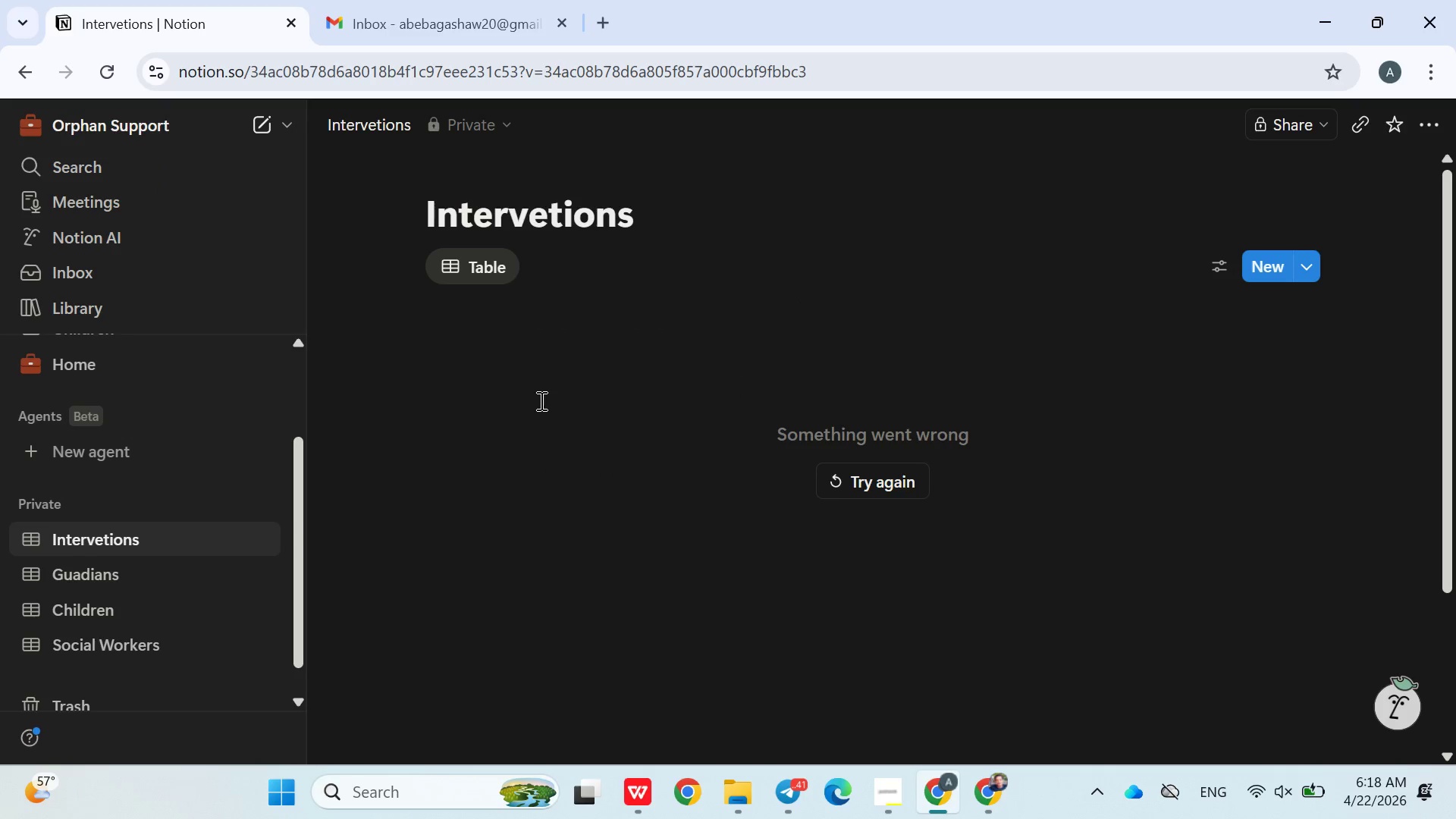 
wait(12.92)
 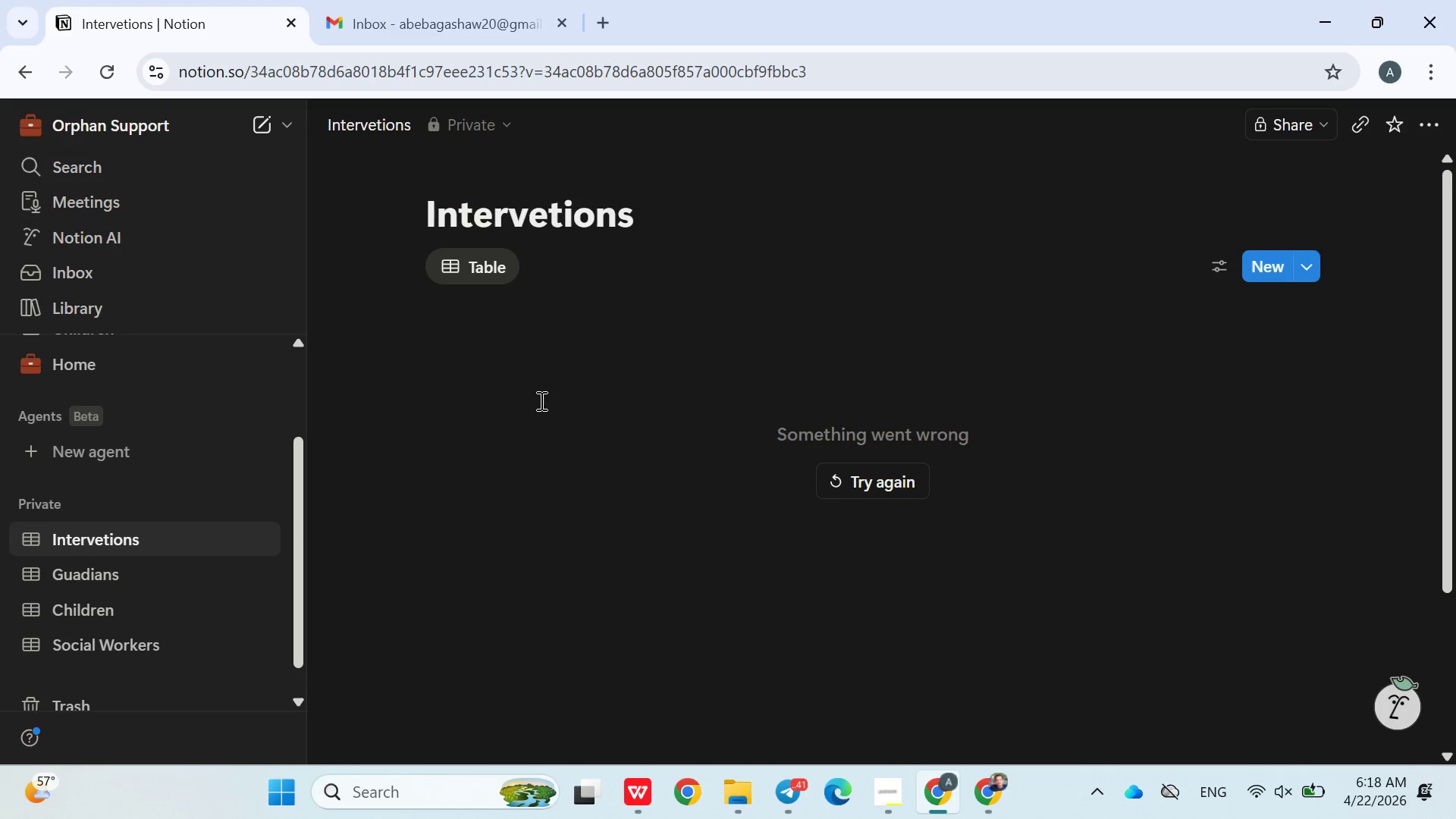 
left_click([255, 504])
 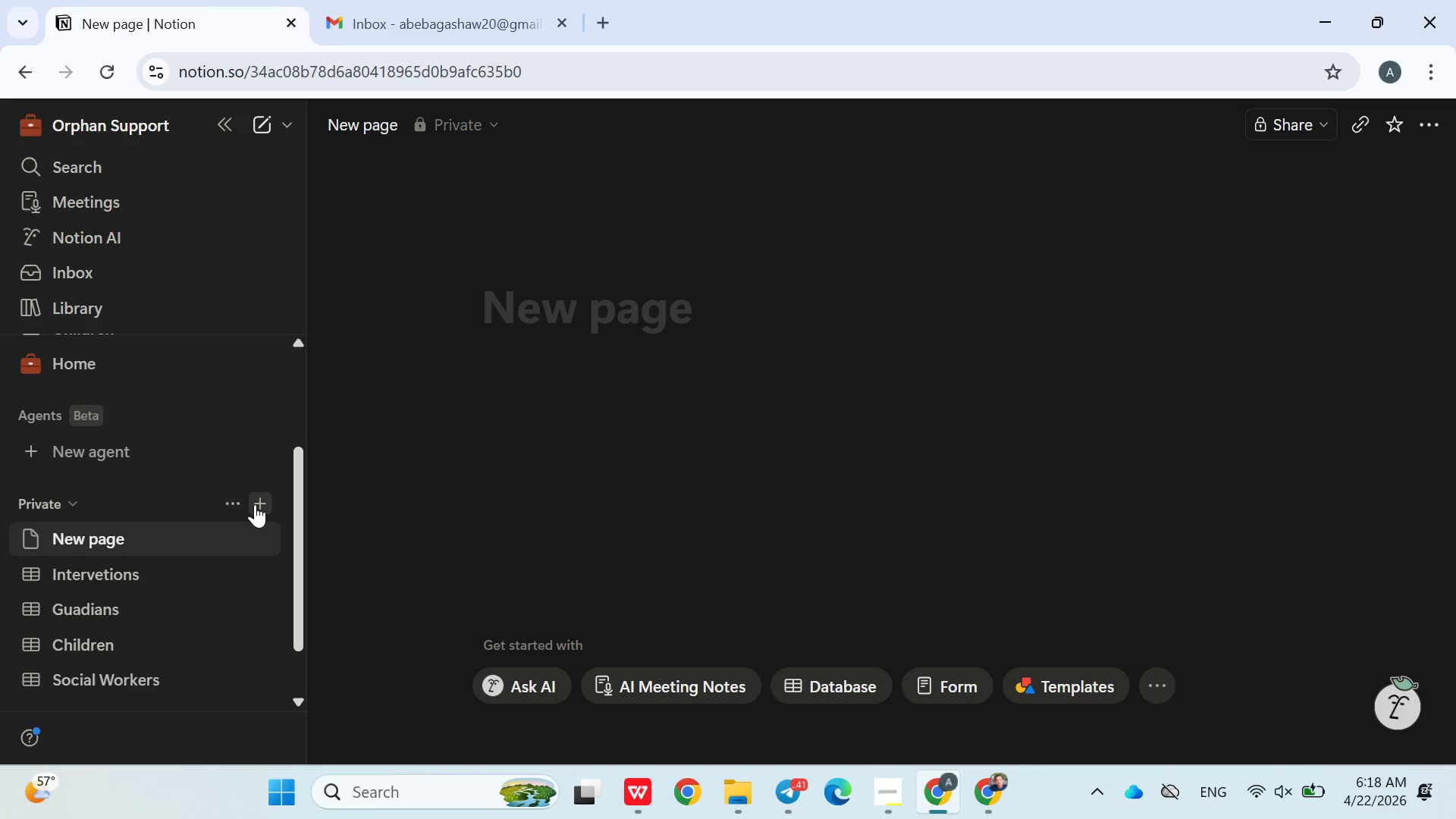 
type(Support Programs)
 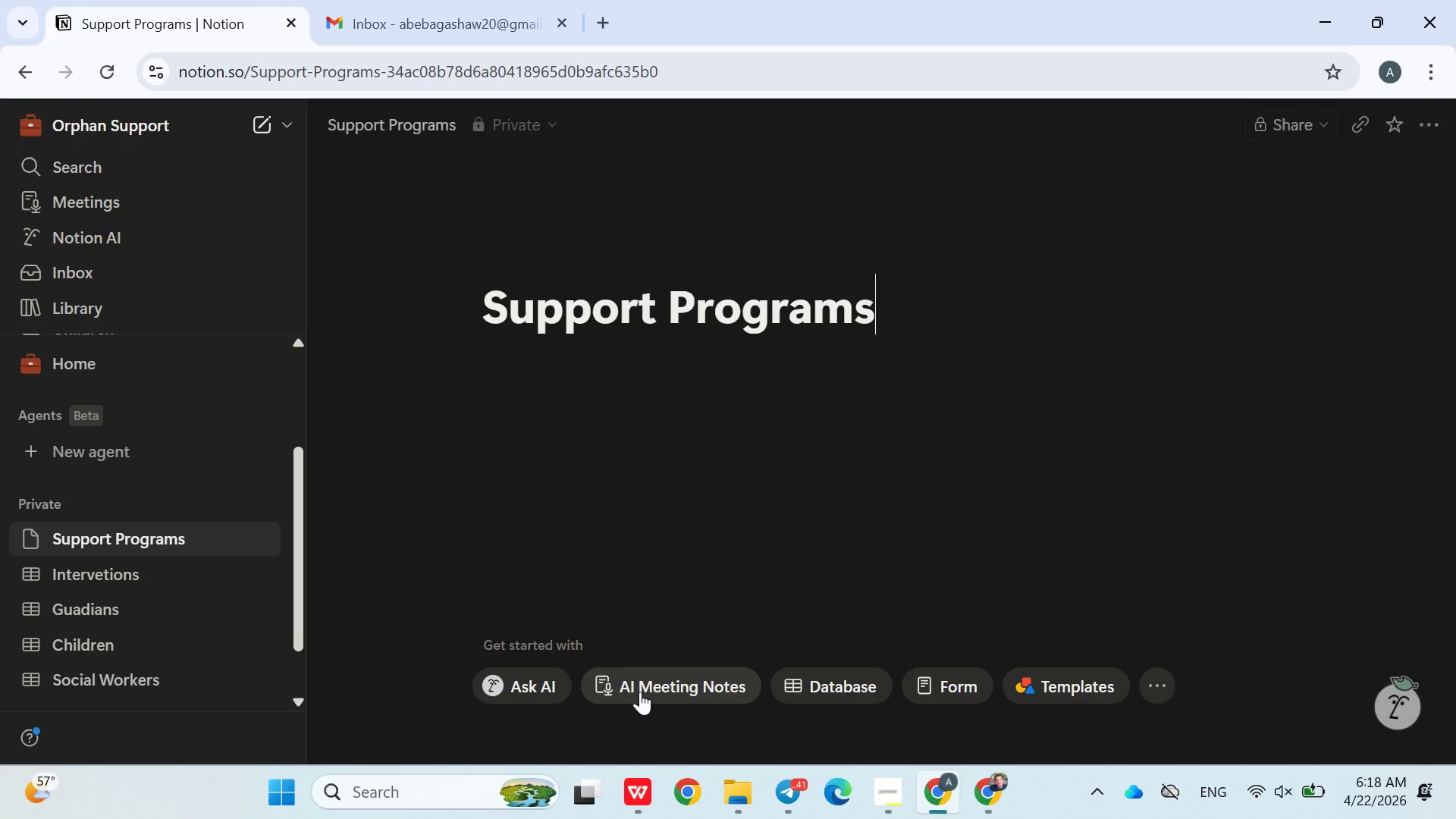 
left_click([817, 679])
 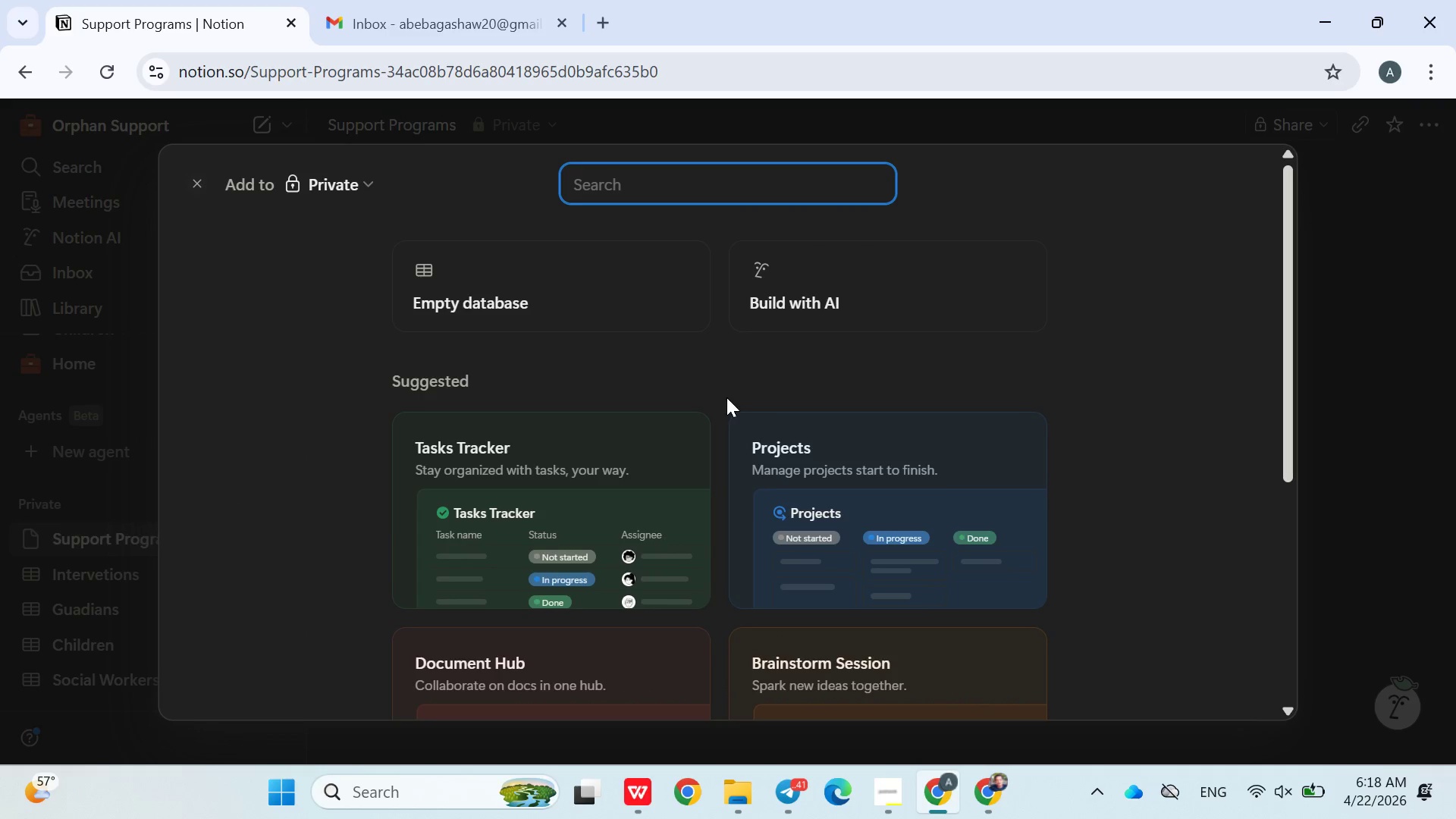 
left_click([485, 300])
 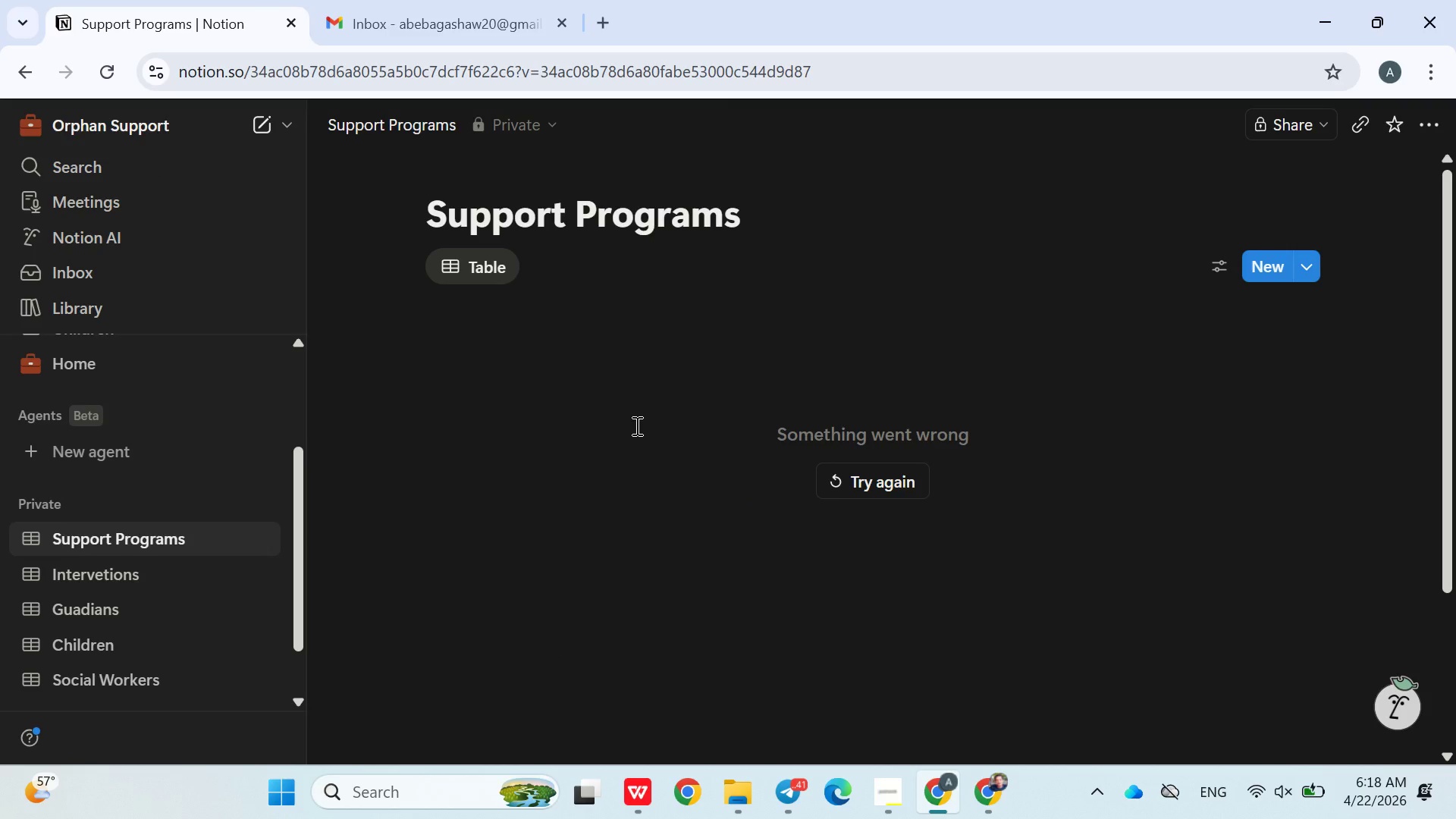 
left_click([844, 493])
 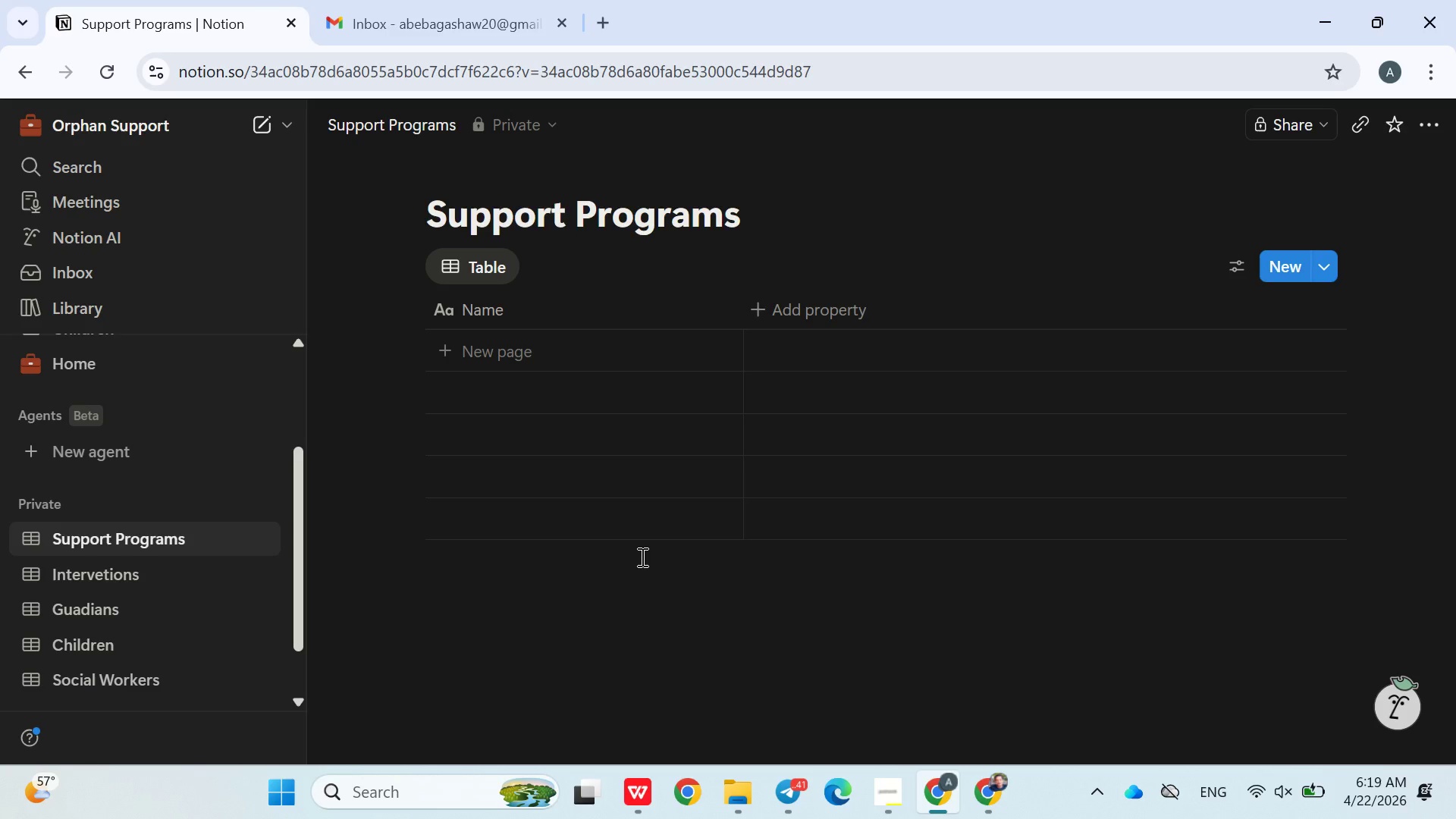 
wait(13.52)
 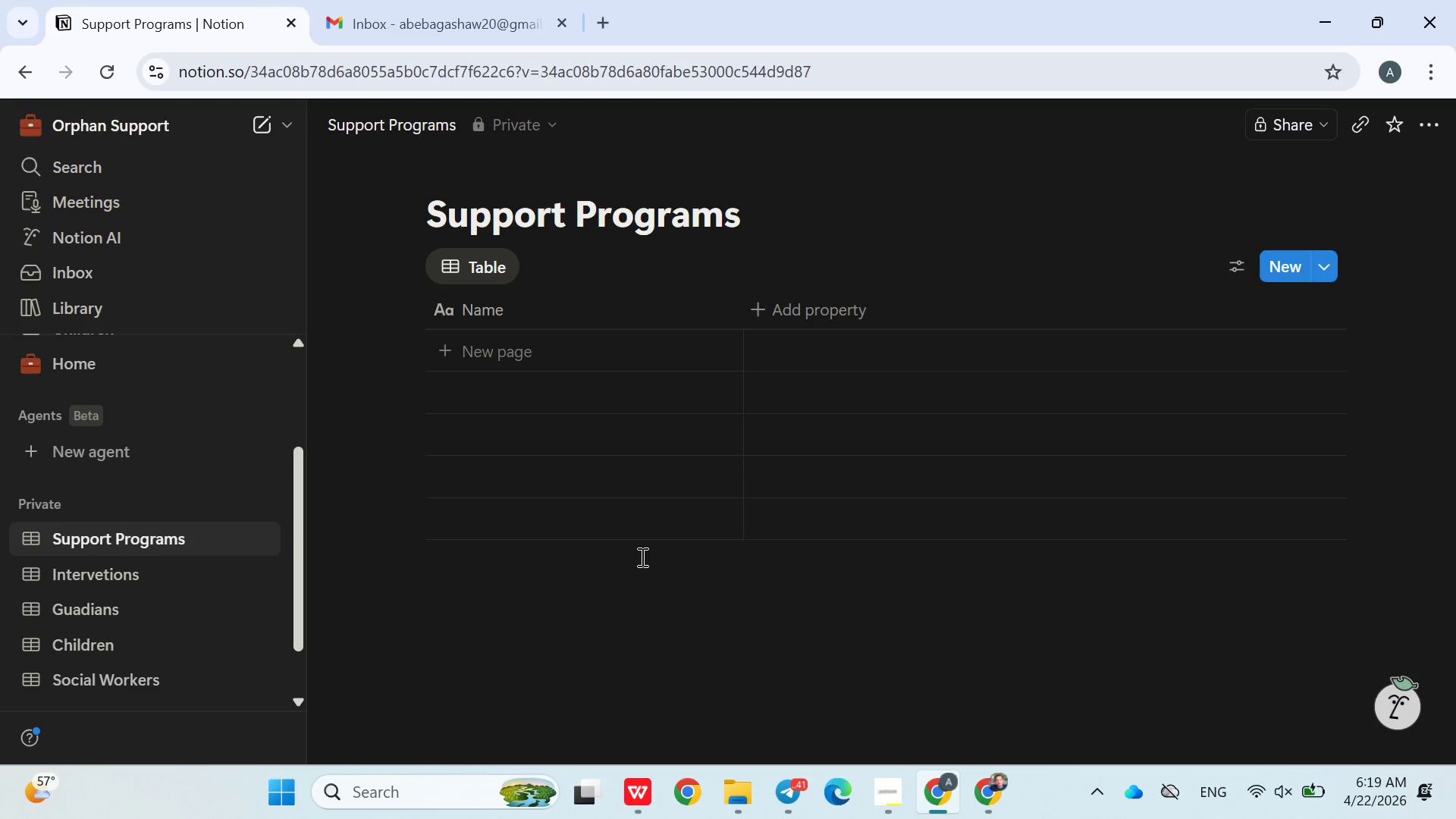 
scroll: coordinate [641, 557], scroll_direction: none, amount: 0.0
 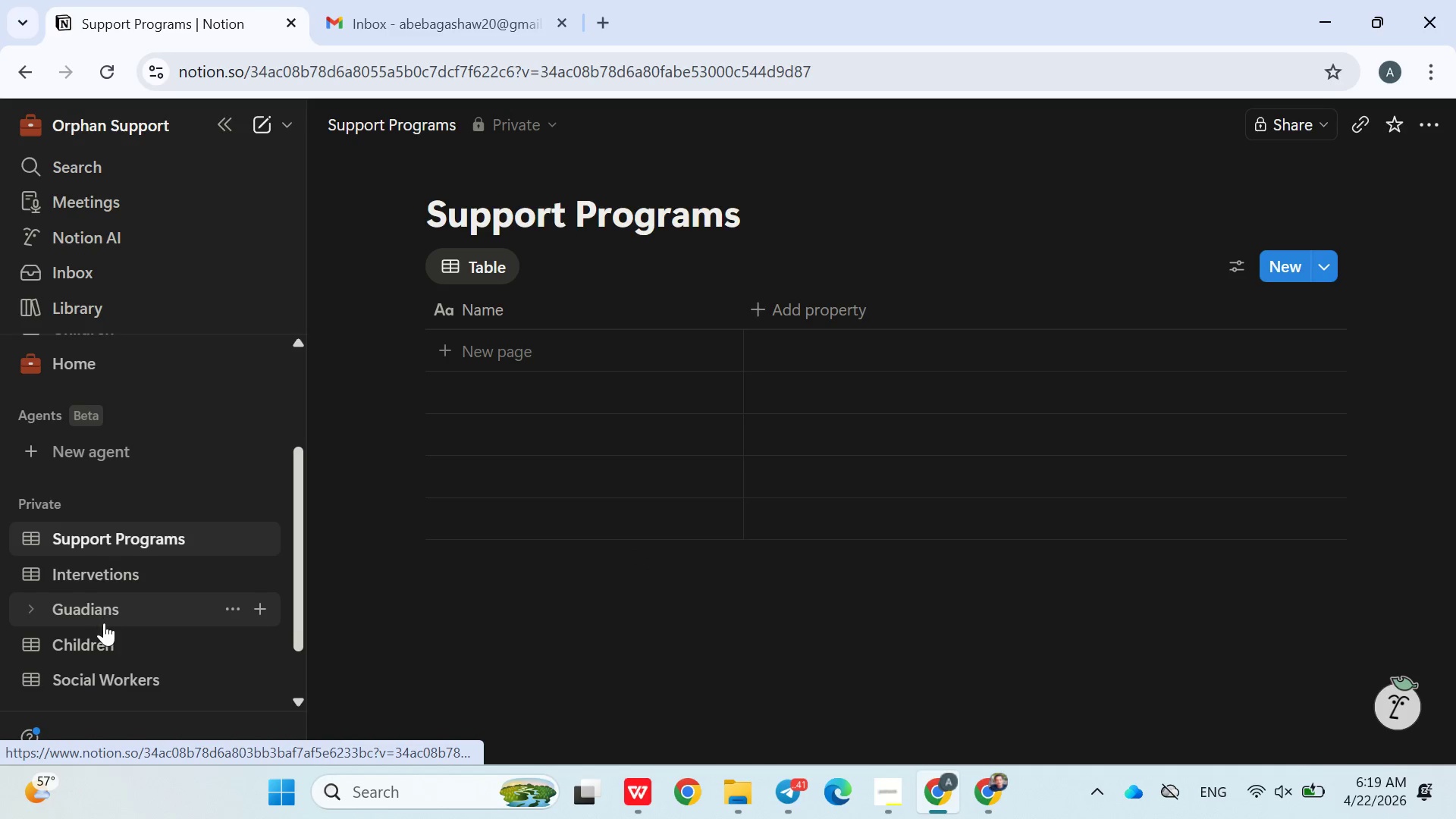 
left_click([104, 633])
 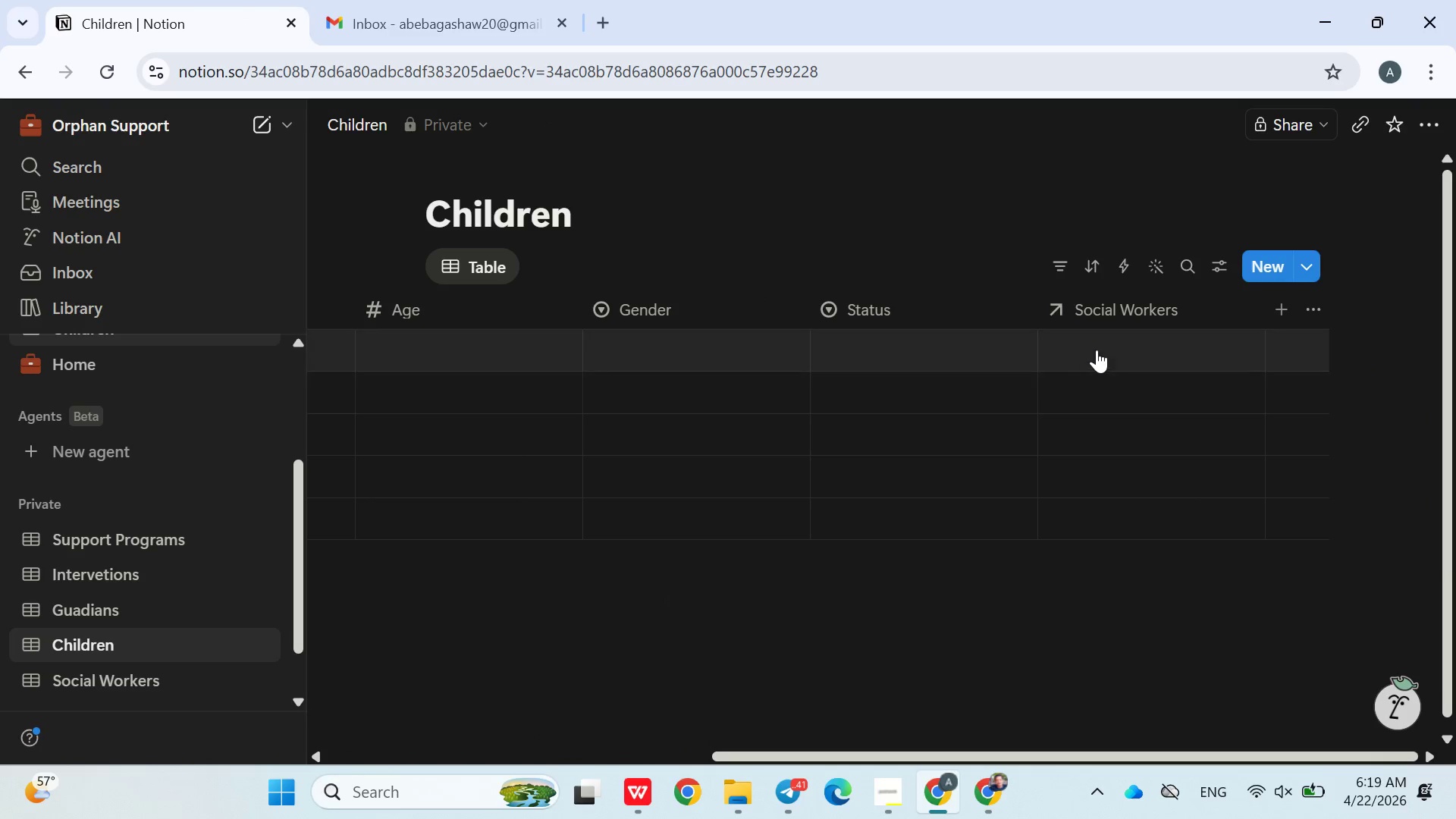 
wait(6.35)
 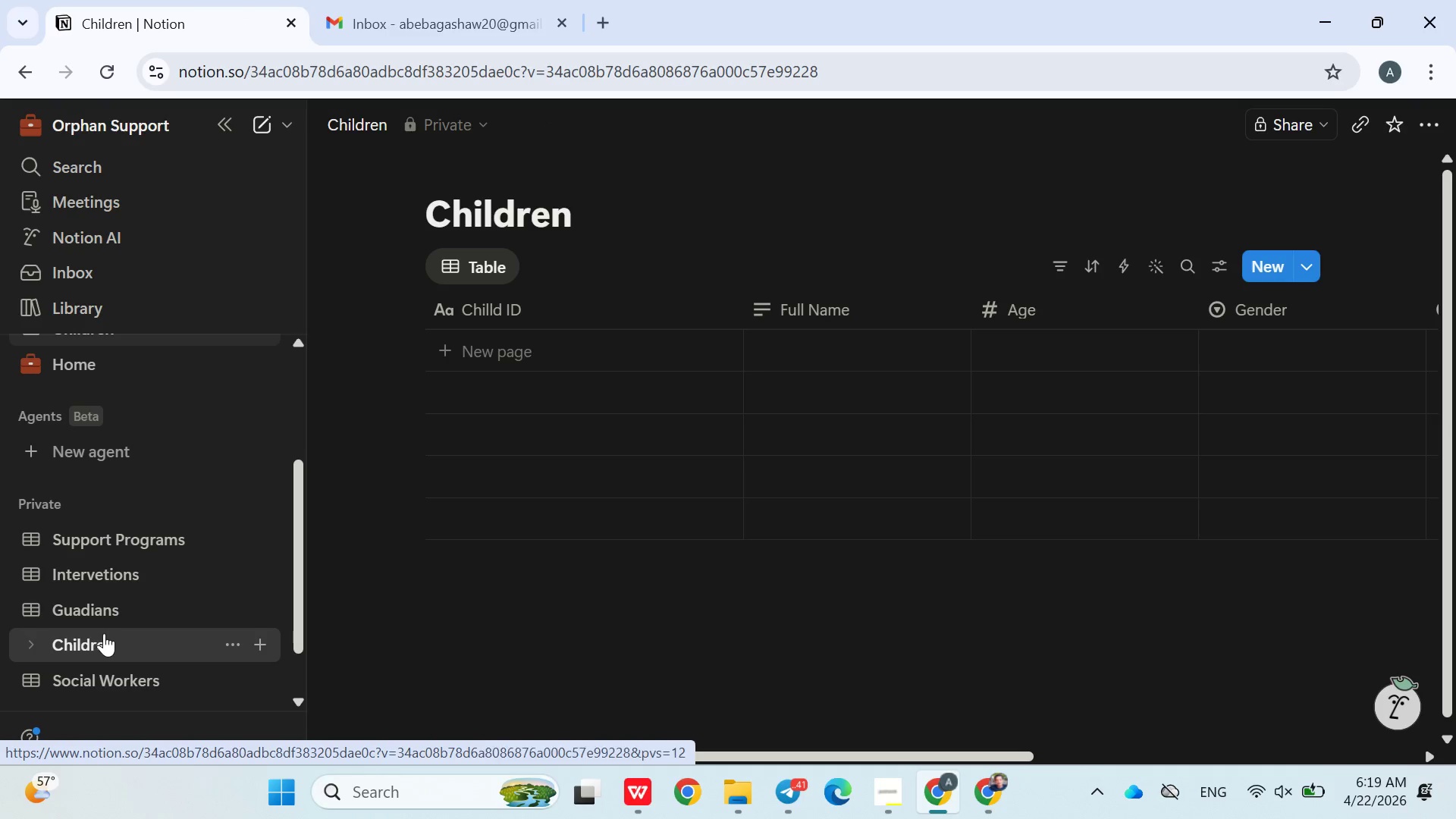 
mouse_move([1125, 314])
 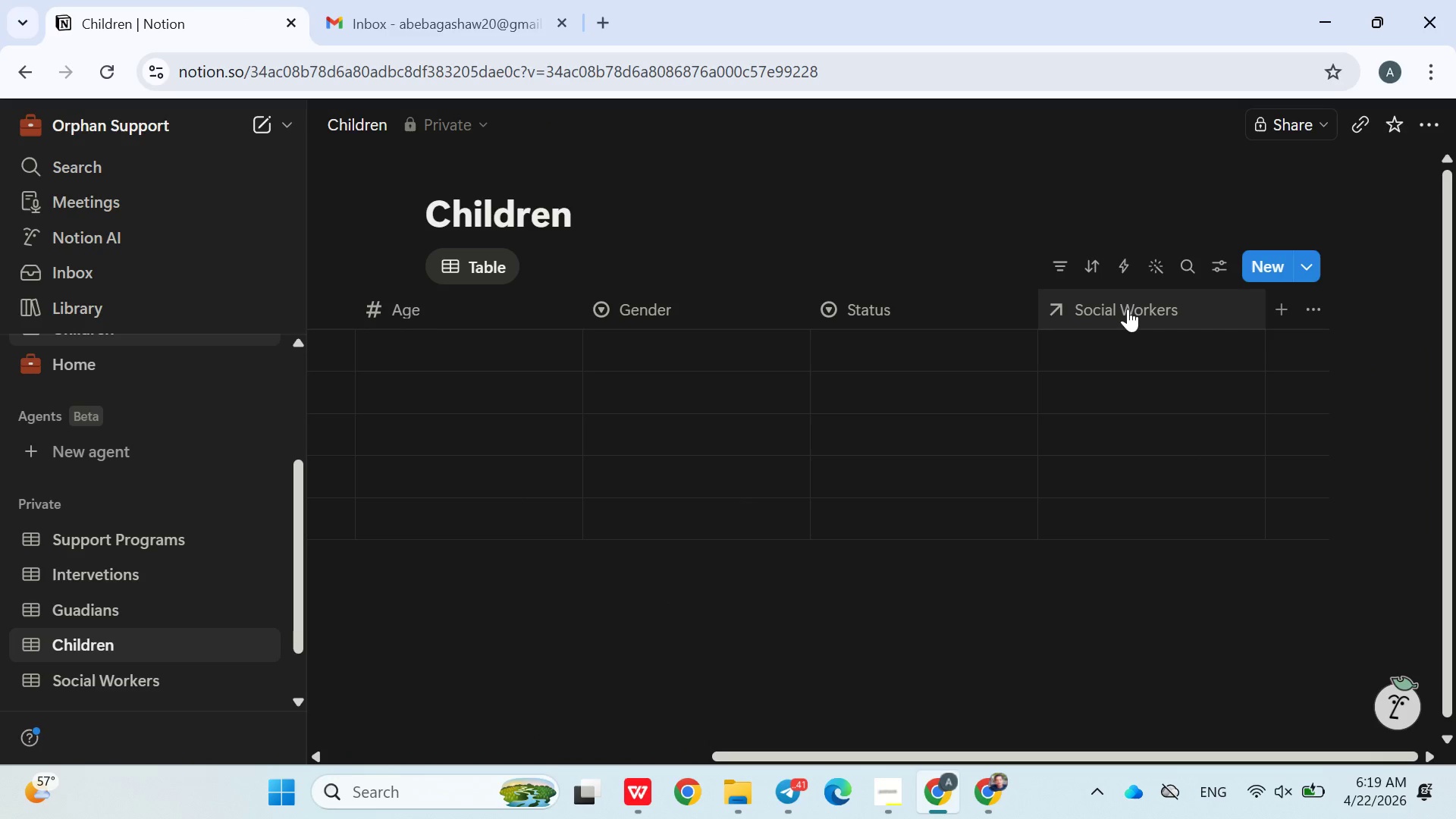 
left_click([1128, 309])
 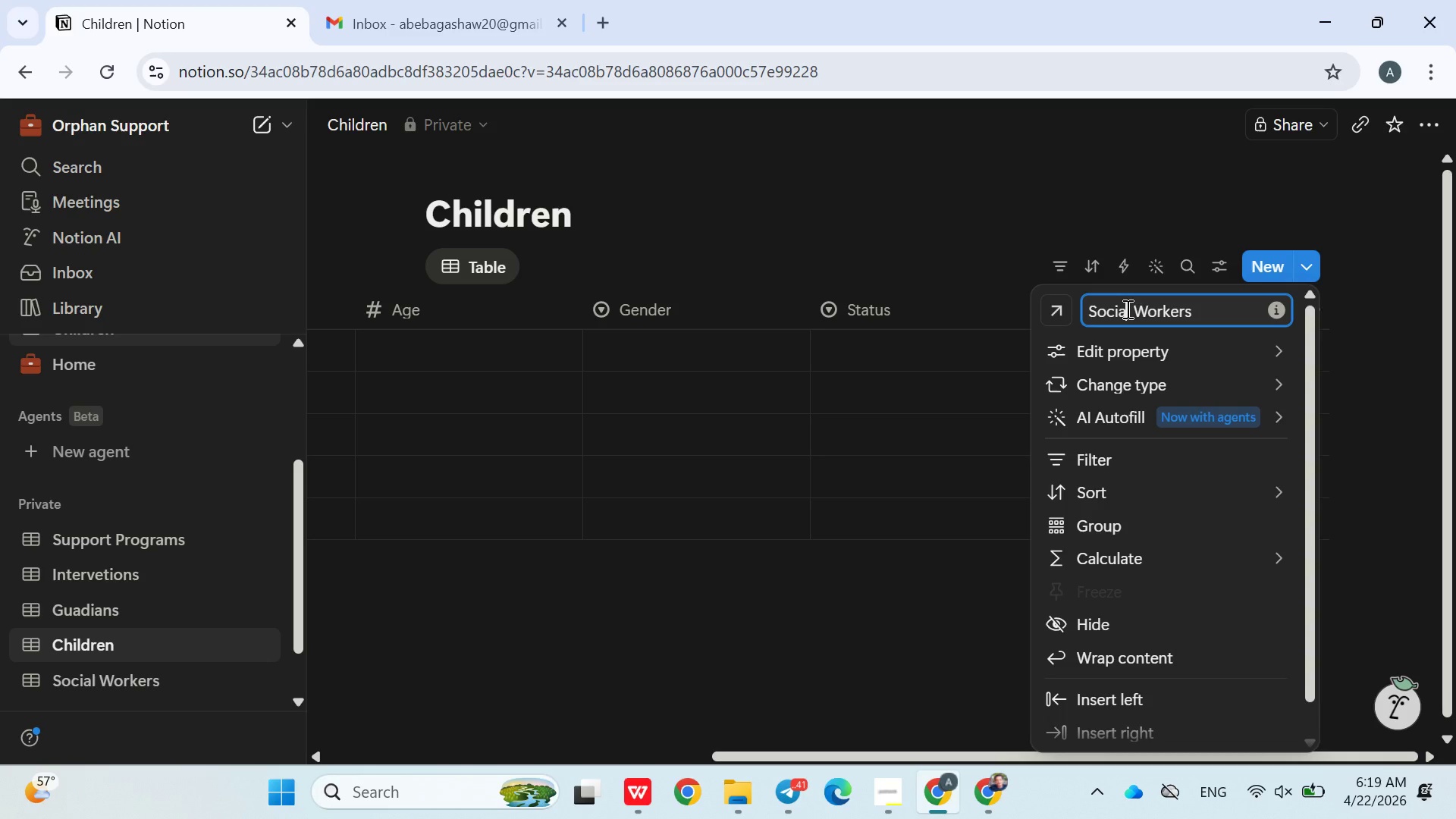 
double_click([1126, 309])
 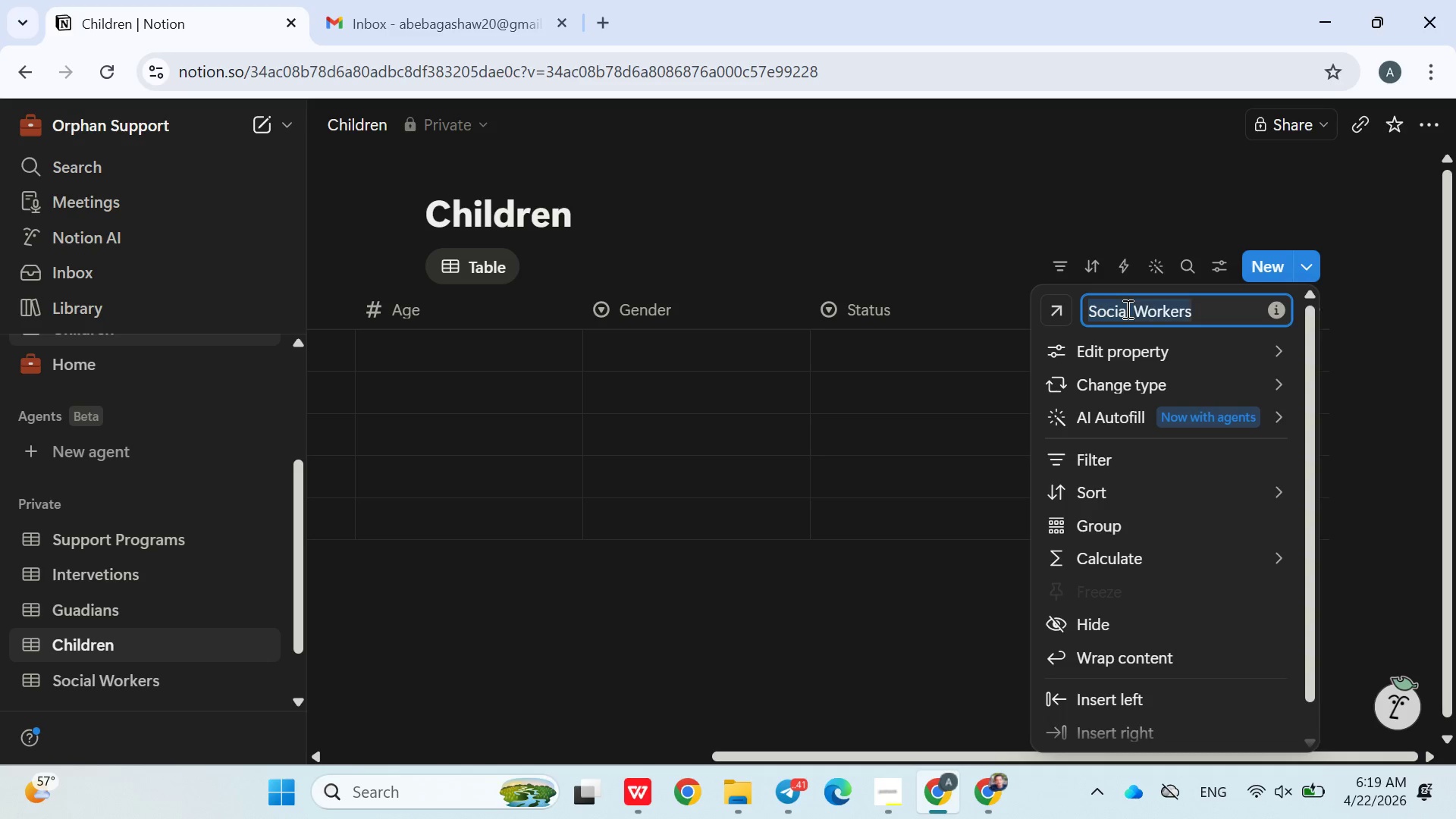 
triple_click([1126, 309])
 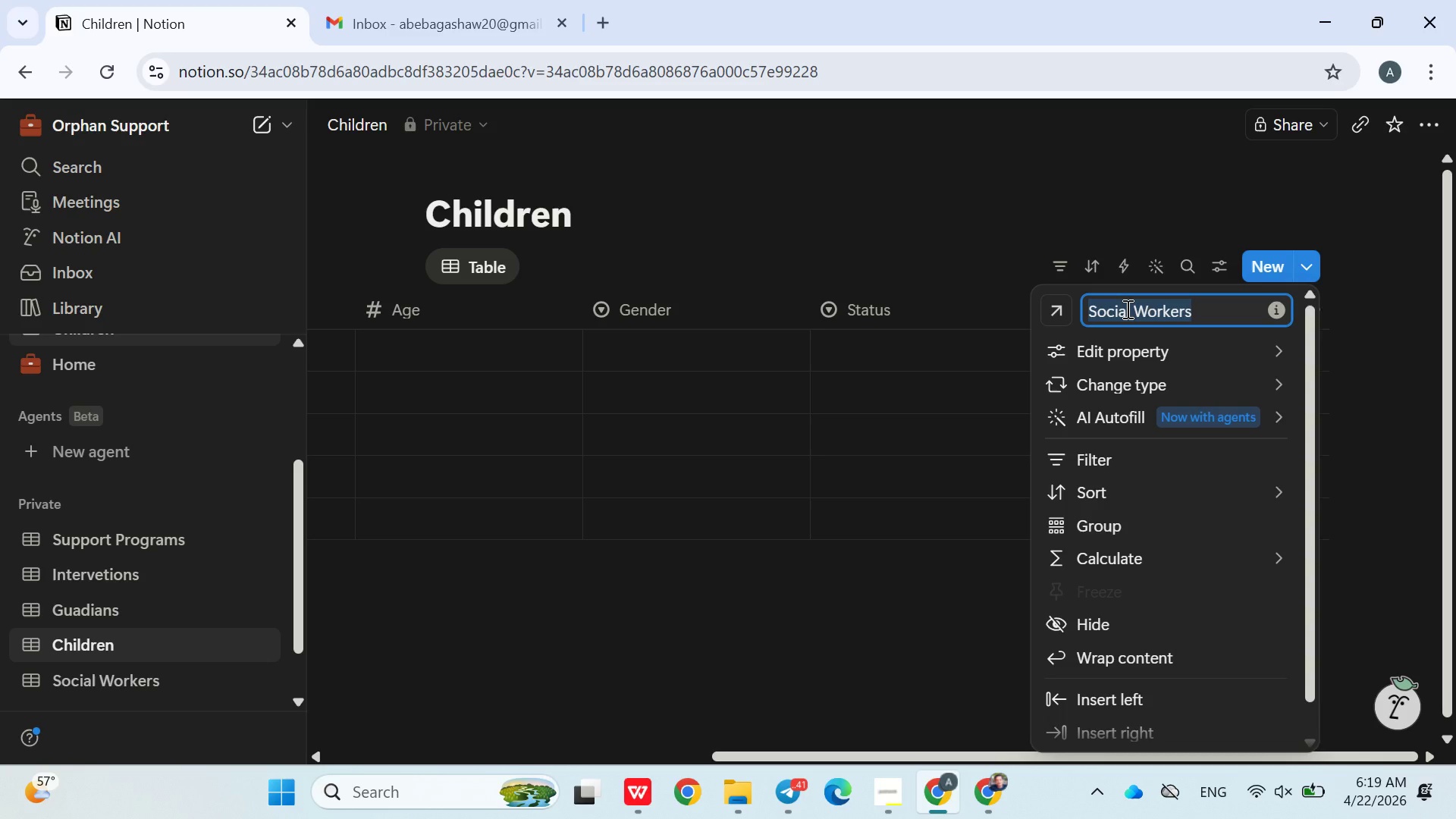 
type(Assigned Socila Workers)
 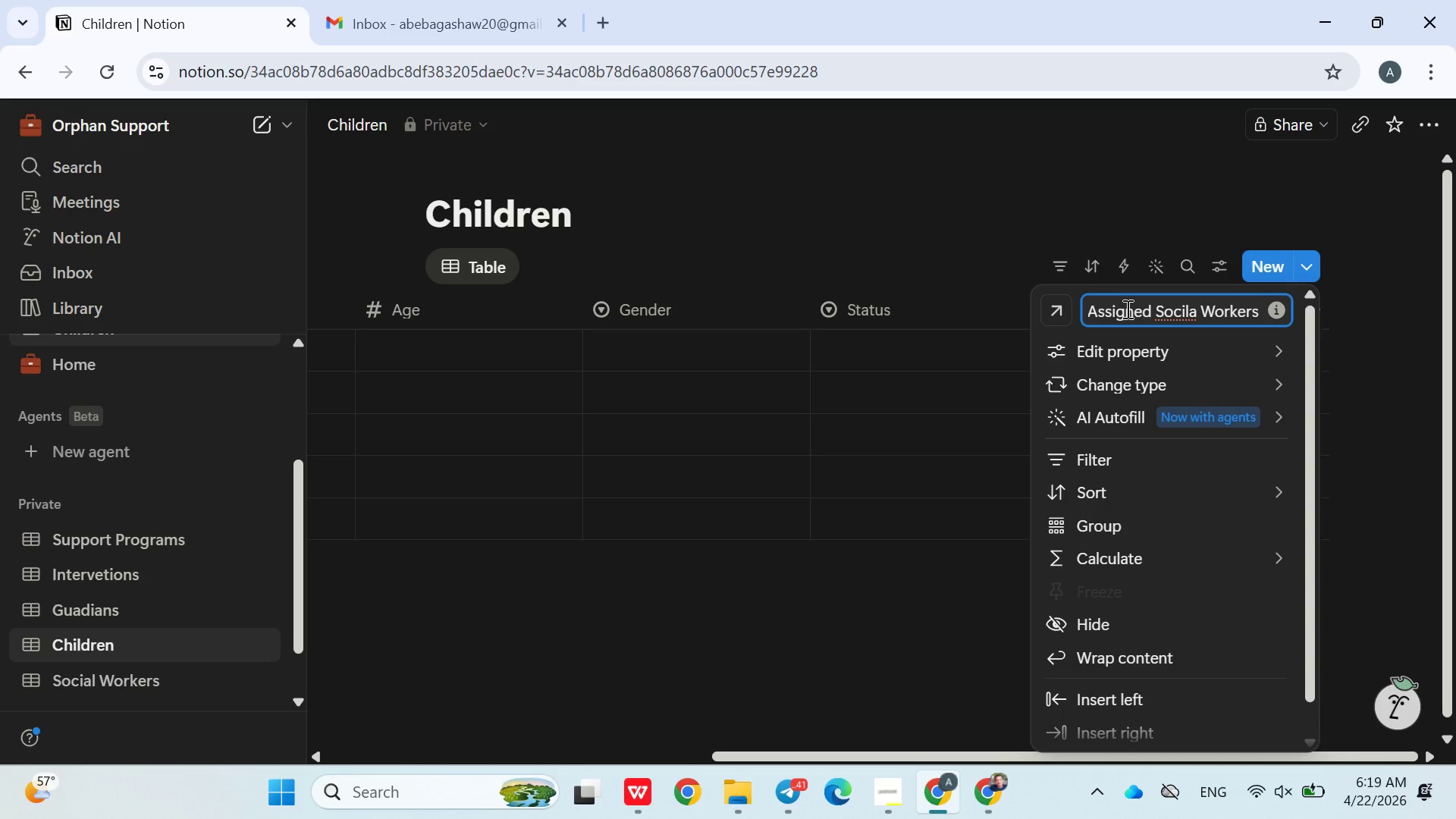 
left_click([1095, 214])
 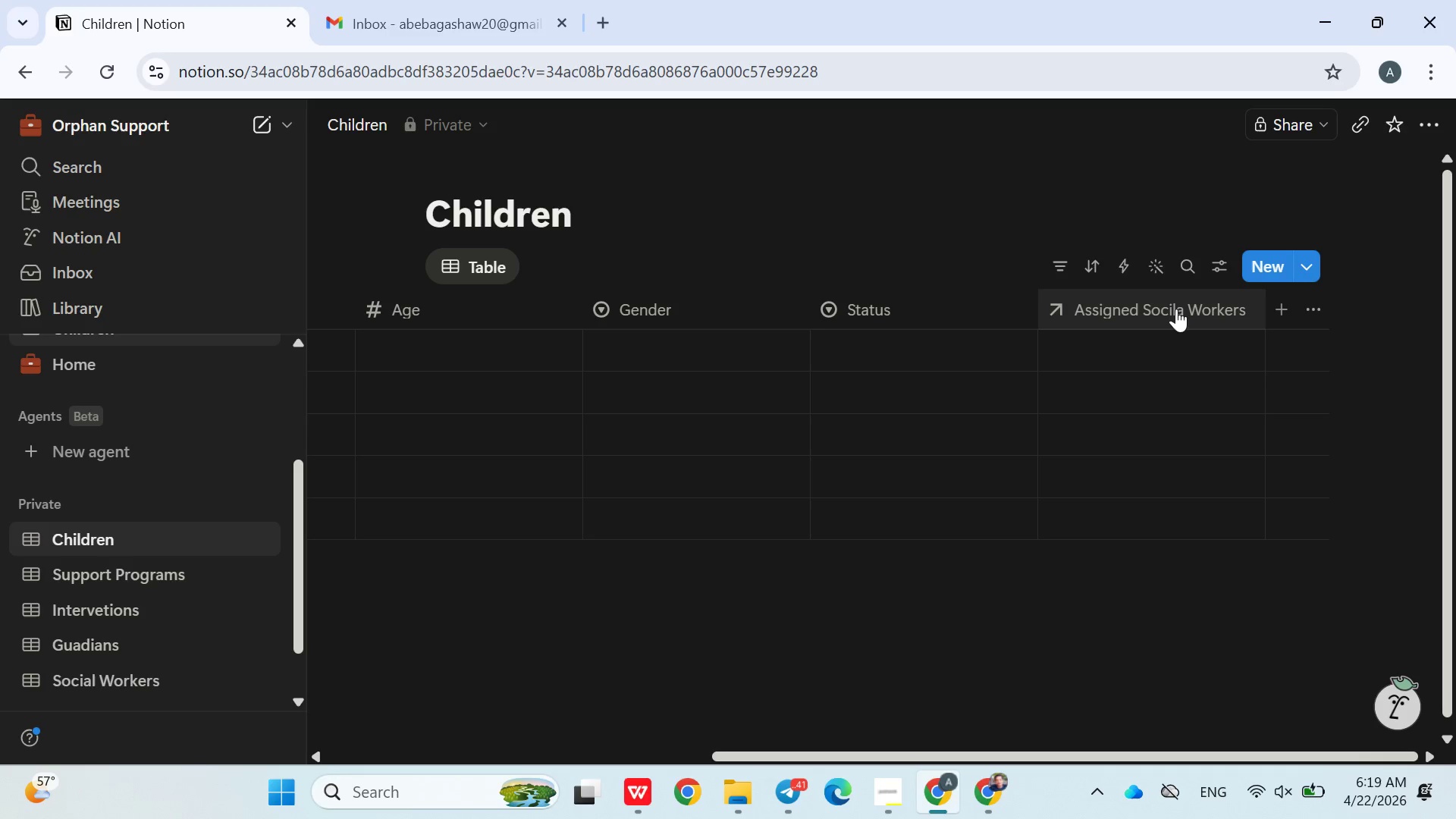 
left_click([1172, 313])
 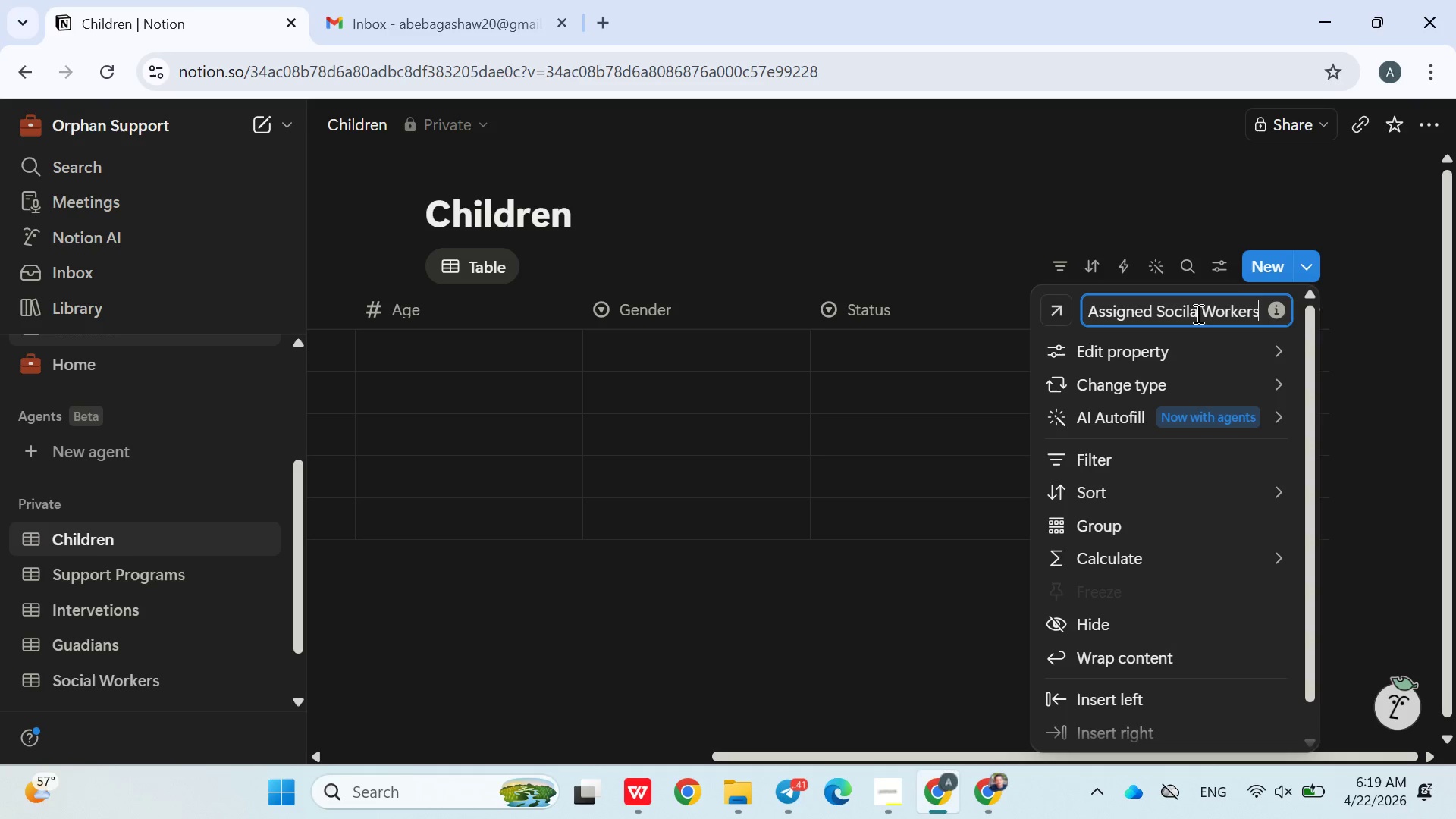 
left_click([1200, 312])
 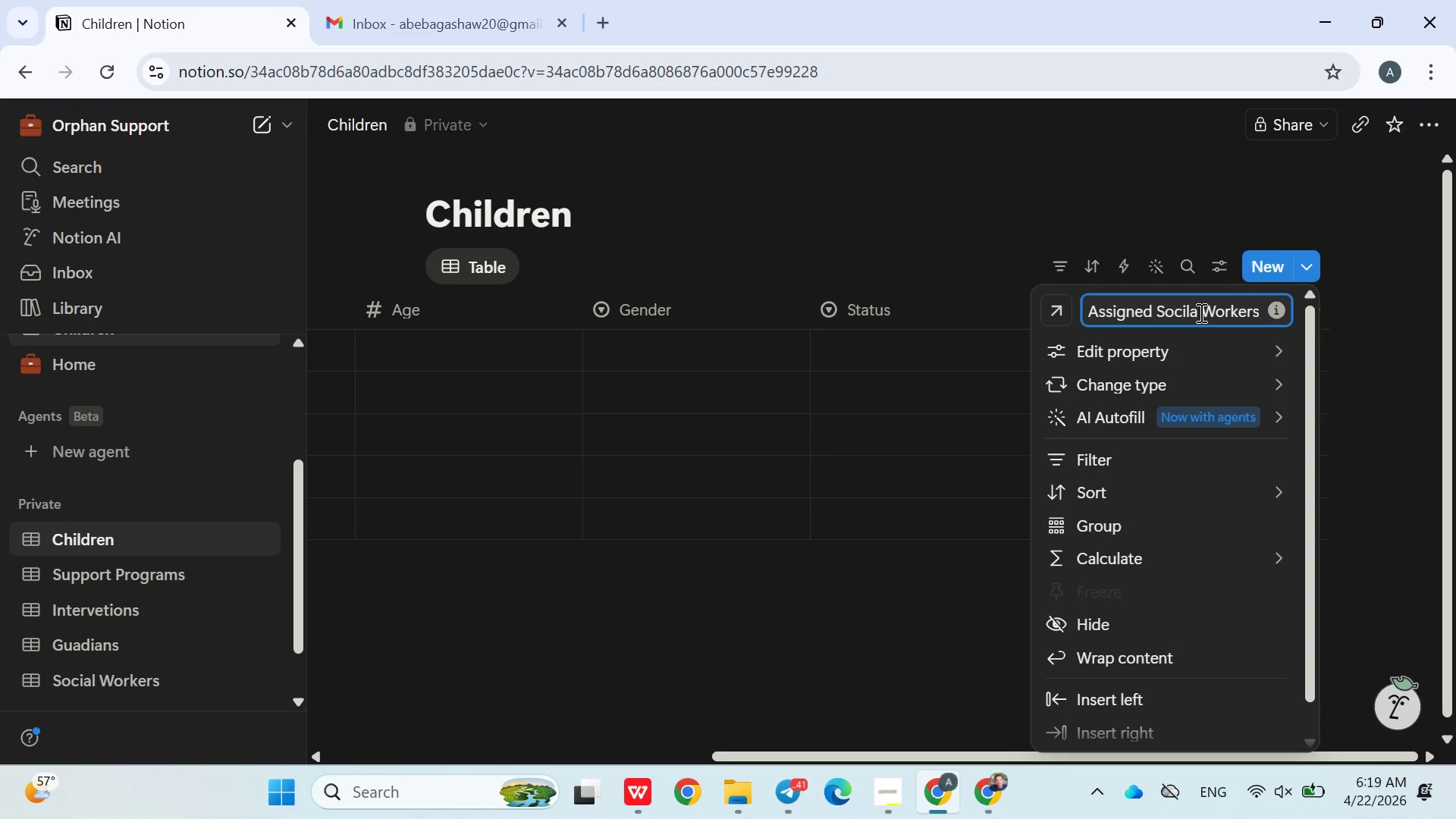 
key(ArrowLeft)
 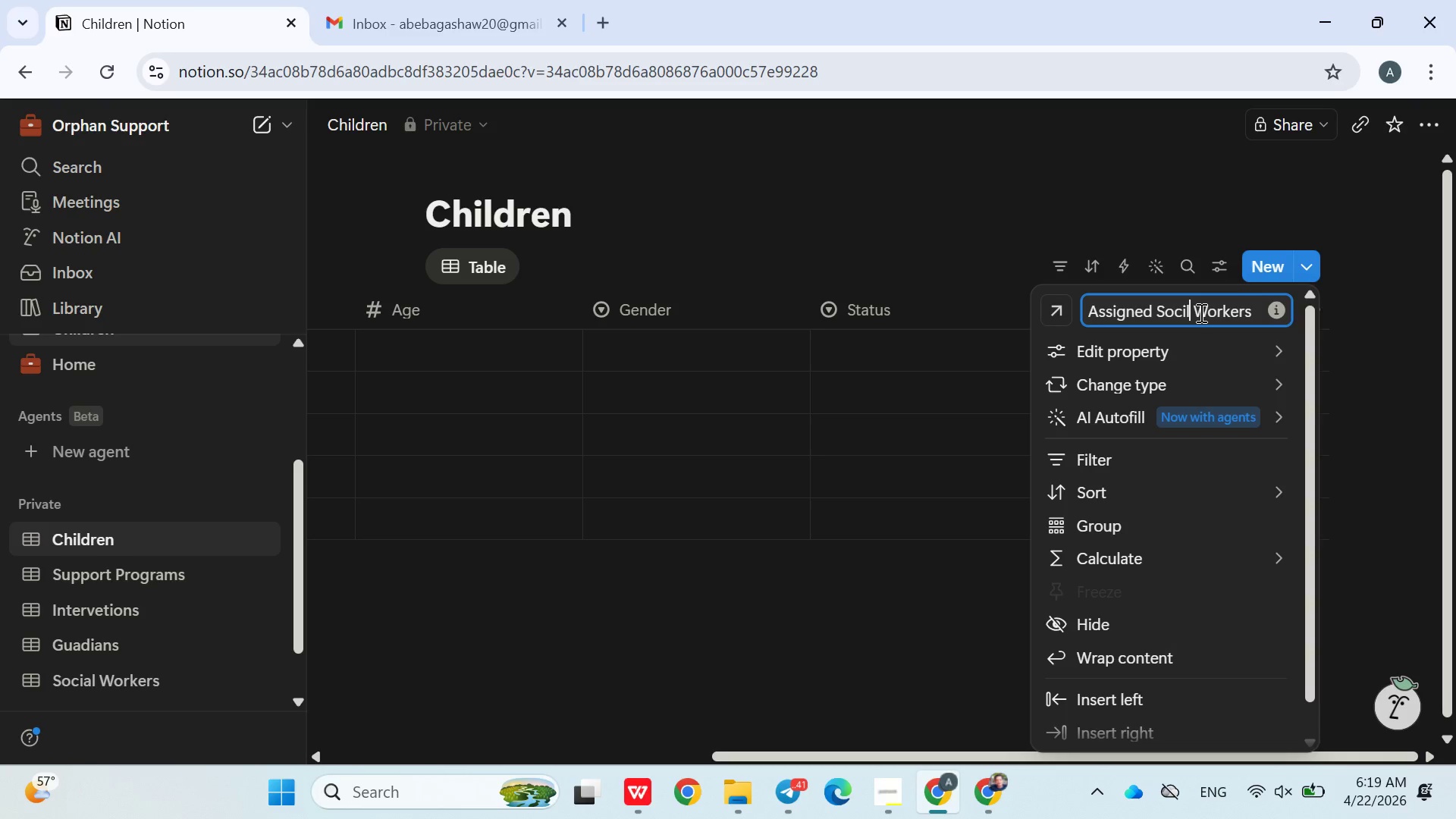 
key(Backspace)
key(Backspace)
type(al)
 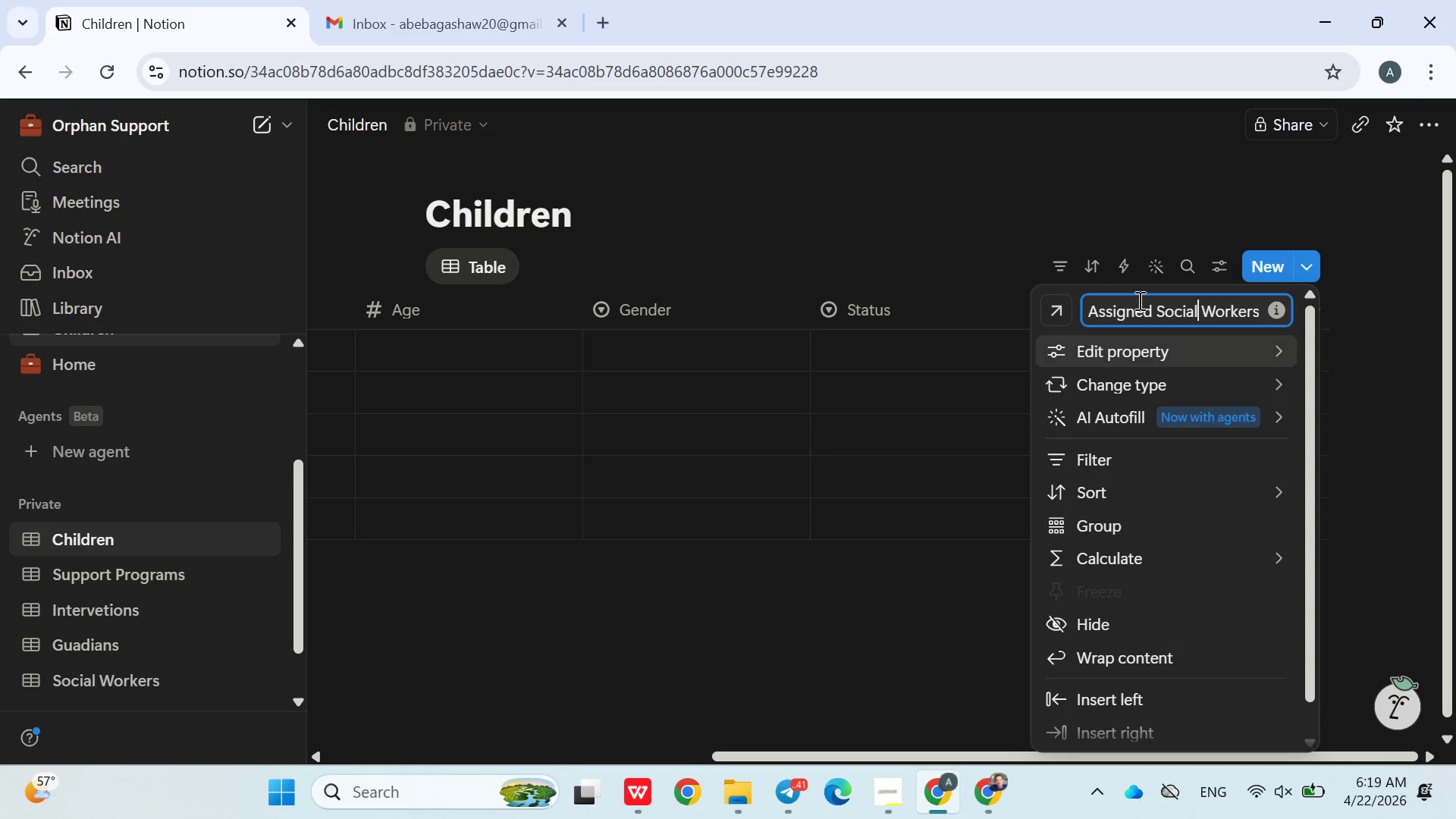 
left_click([1071, 212])
 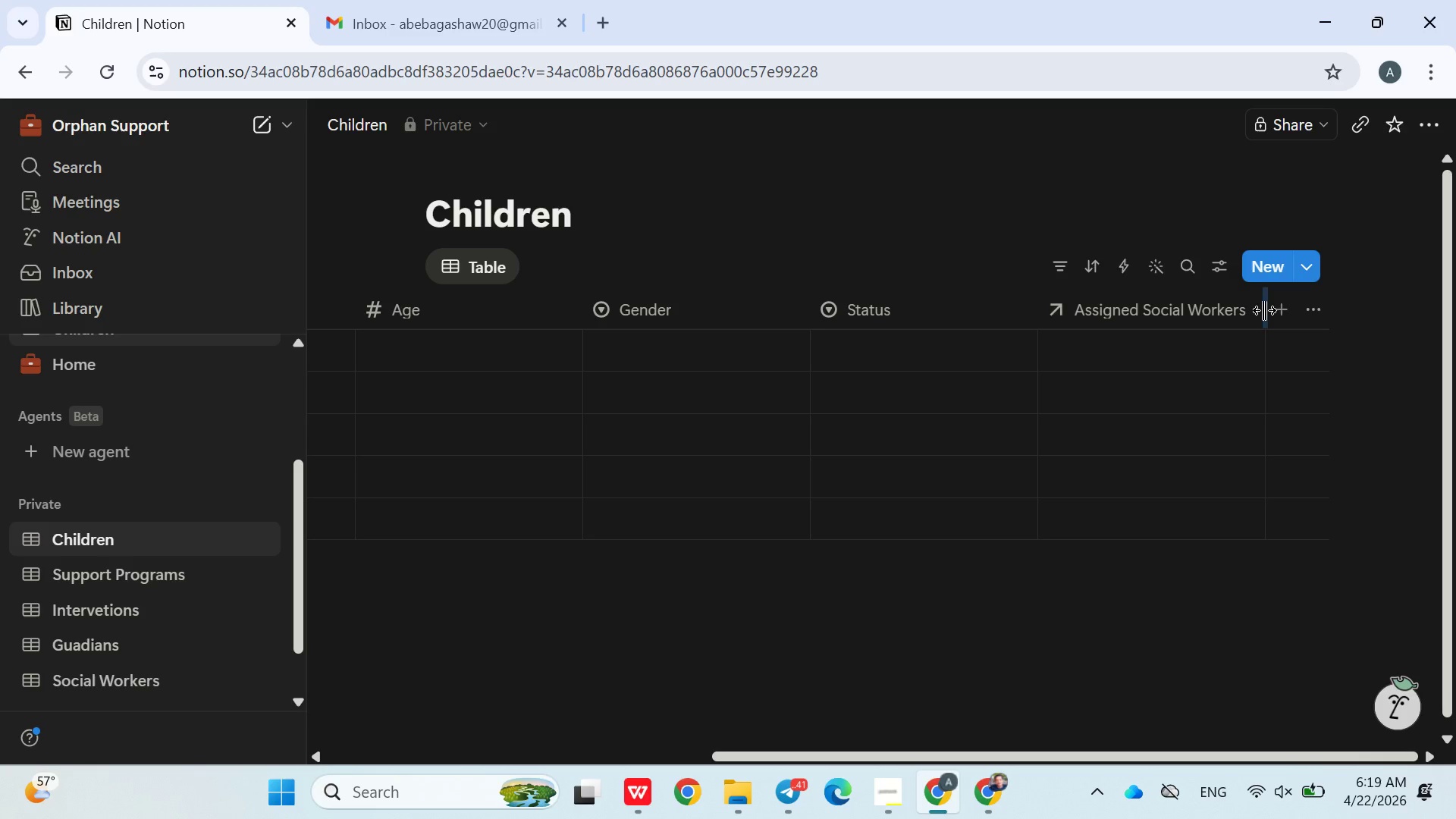 
left_click([1272, 310])
 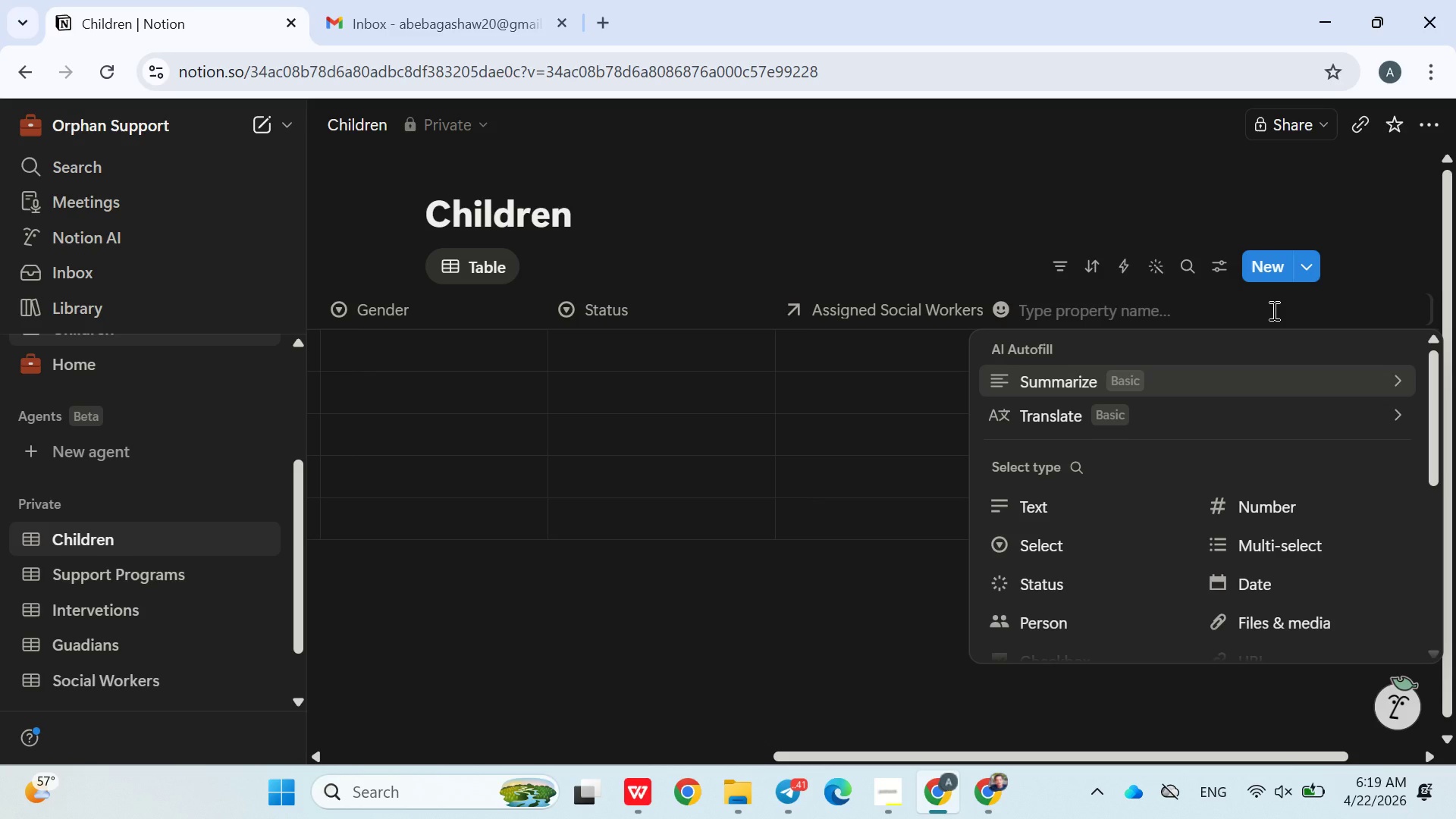 
wait(6.73)
 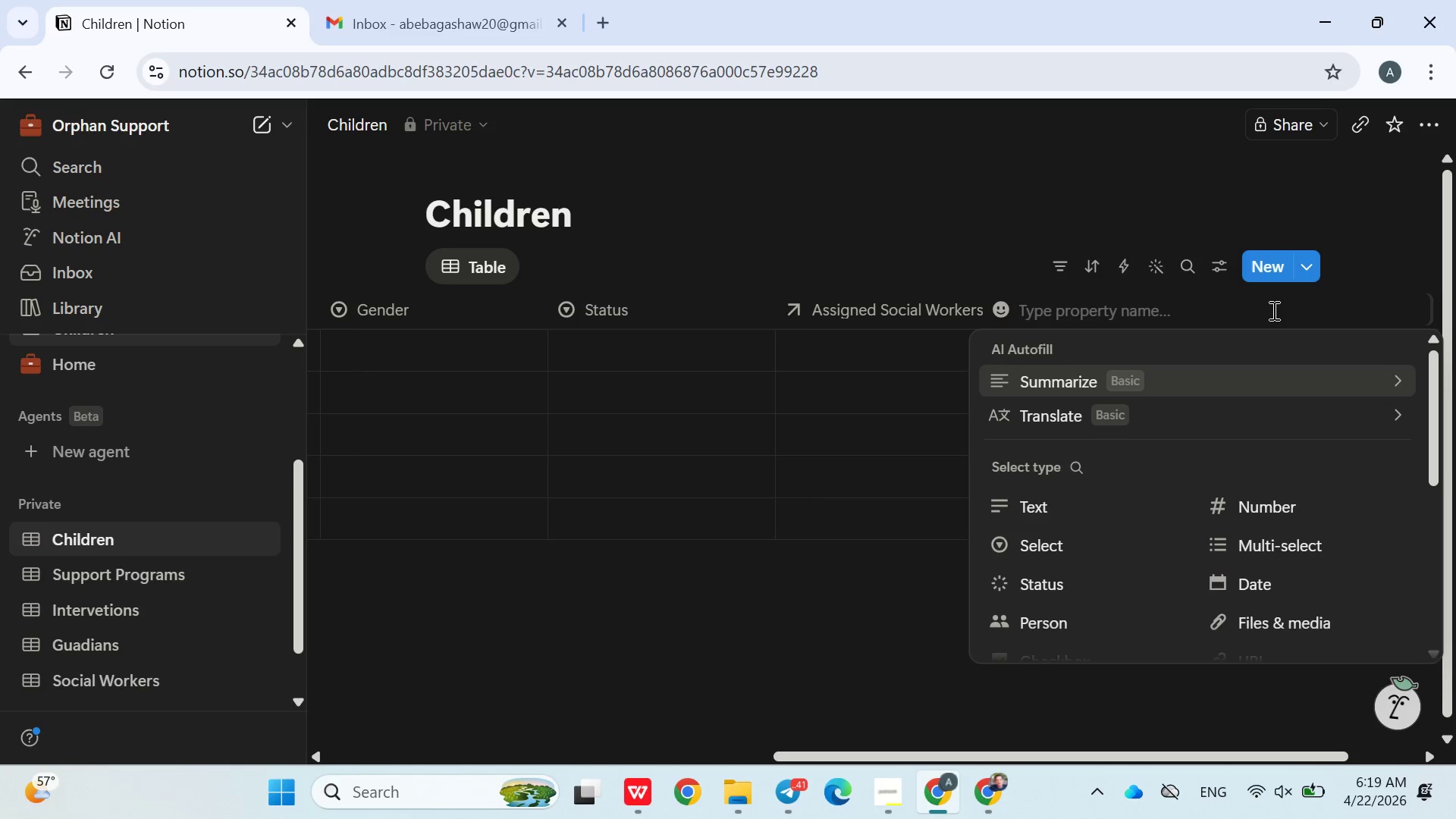 
type(Guardian)
 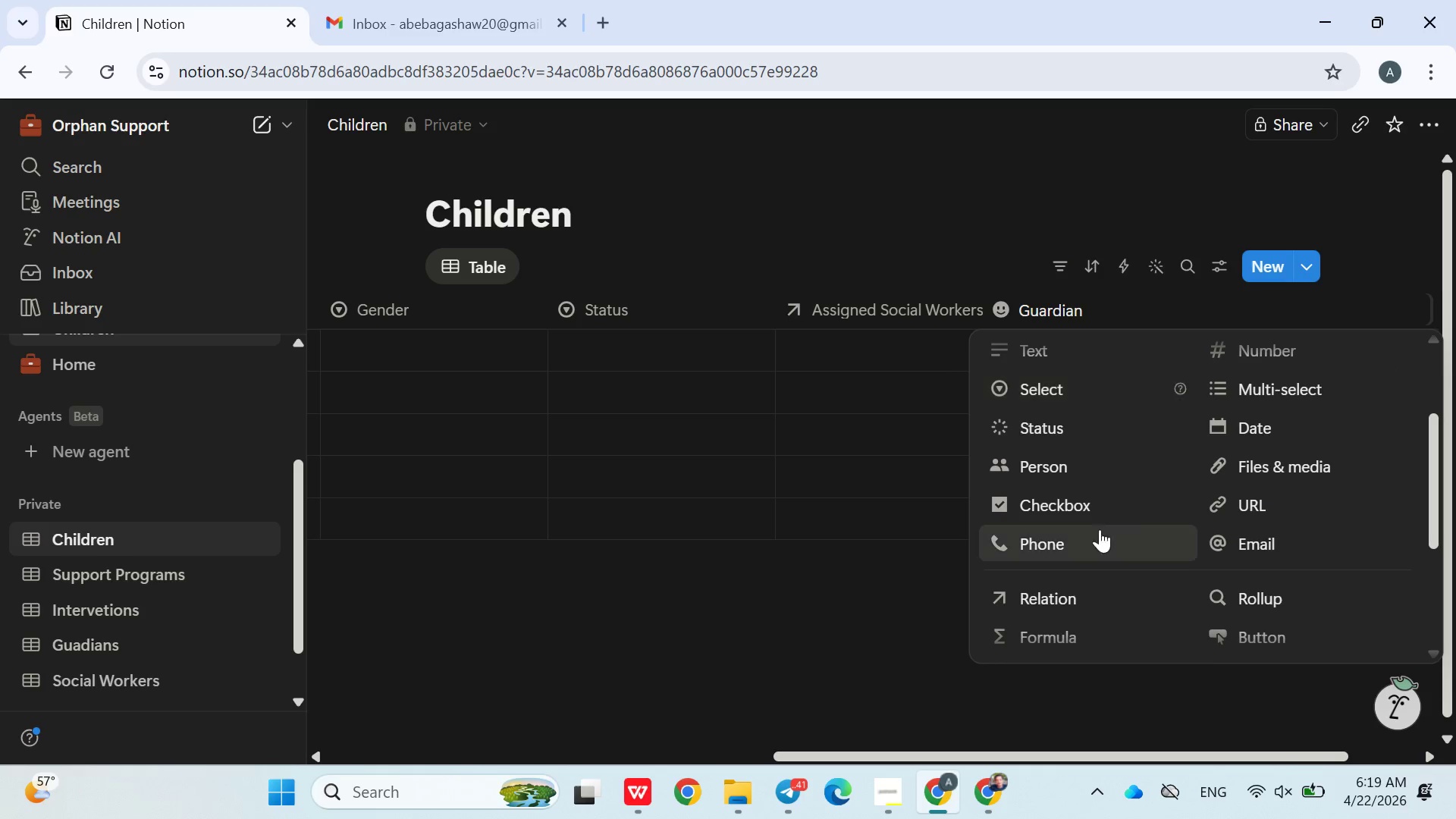 
wait(6.7)
 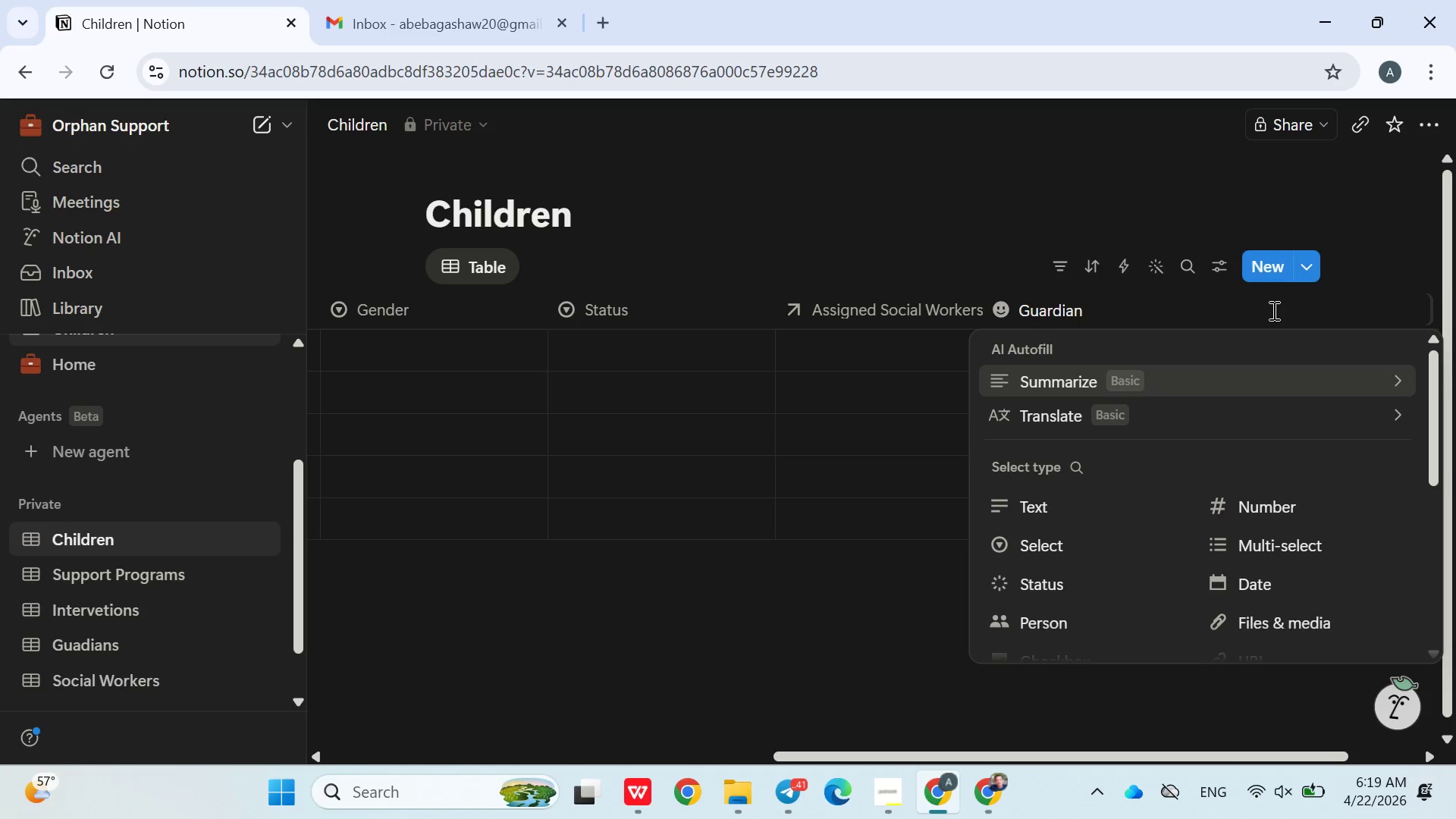 
left_click([1065, 512])
 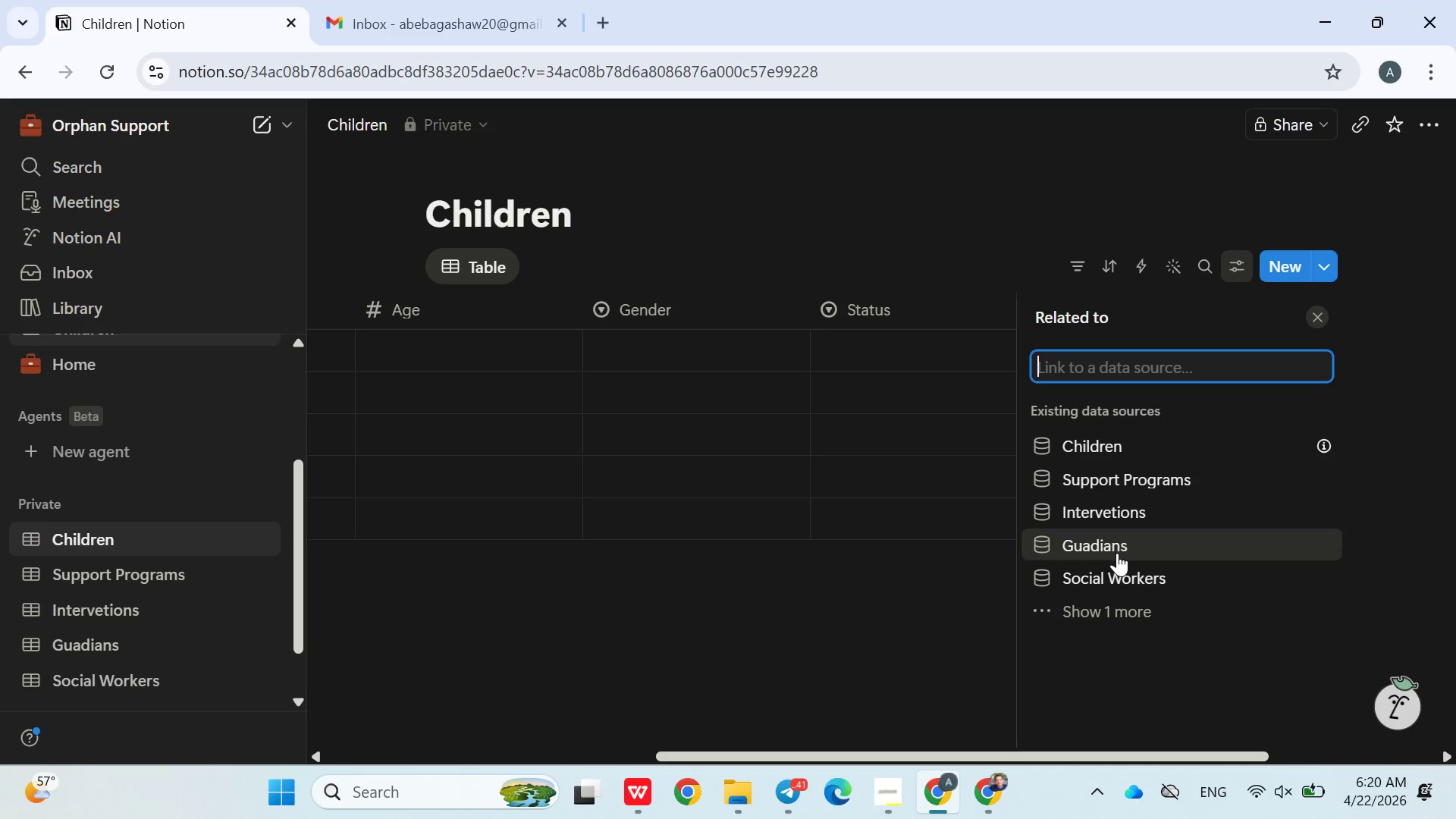 
left_click([1117, 553])
 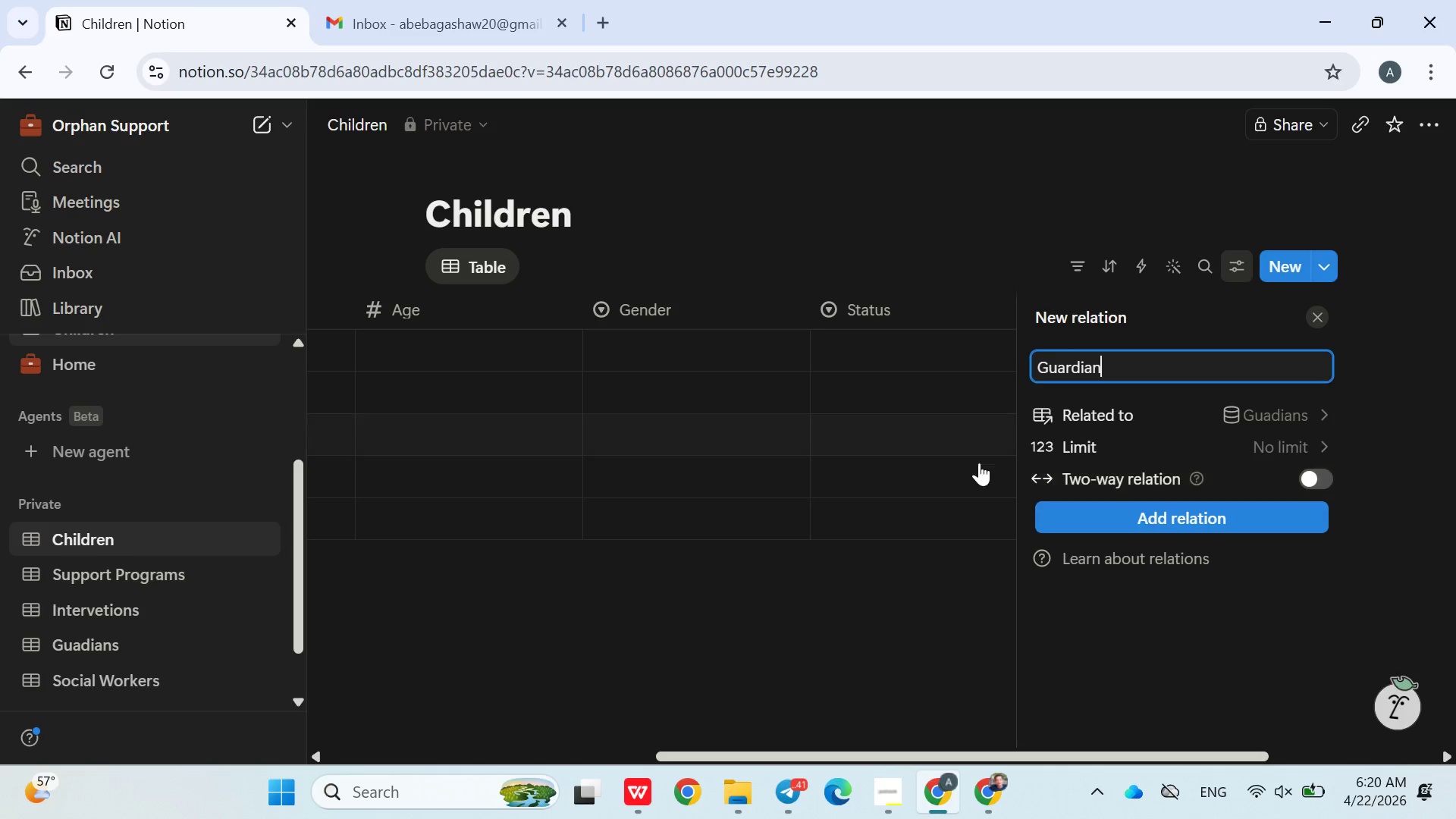 
left_click([1083, 526])
 